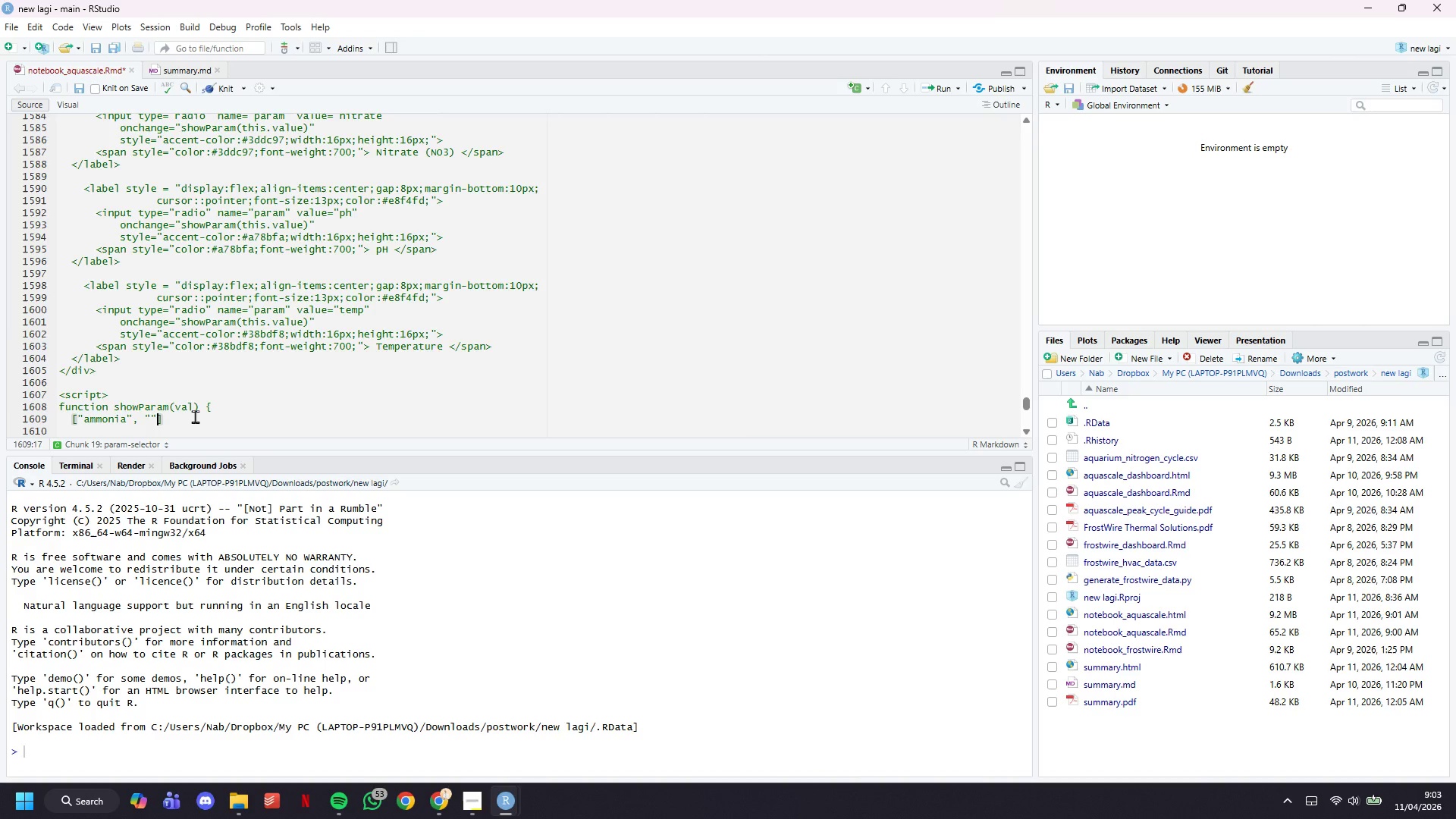 
key(Shift+Quote)
 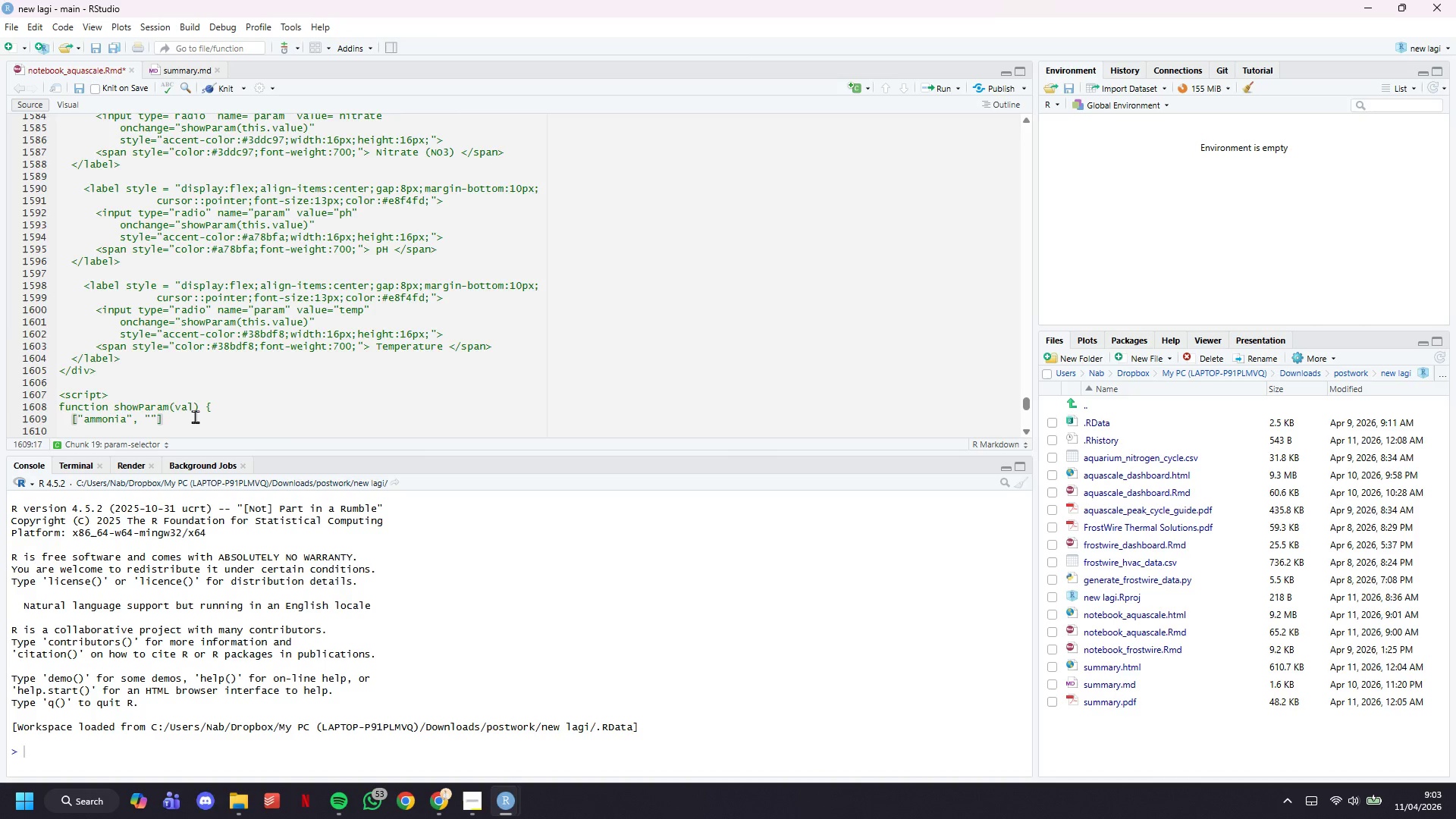 
key(ArrowLeft)
 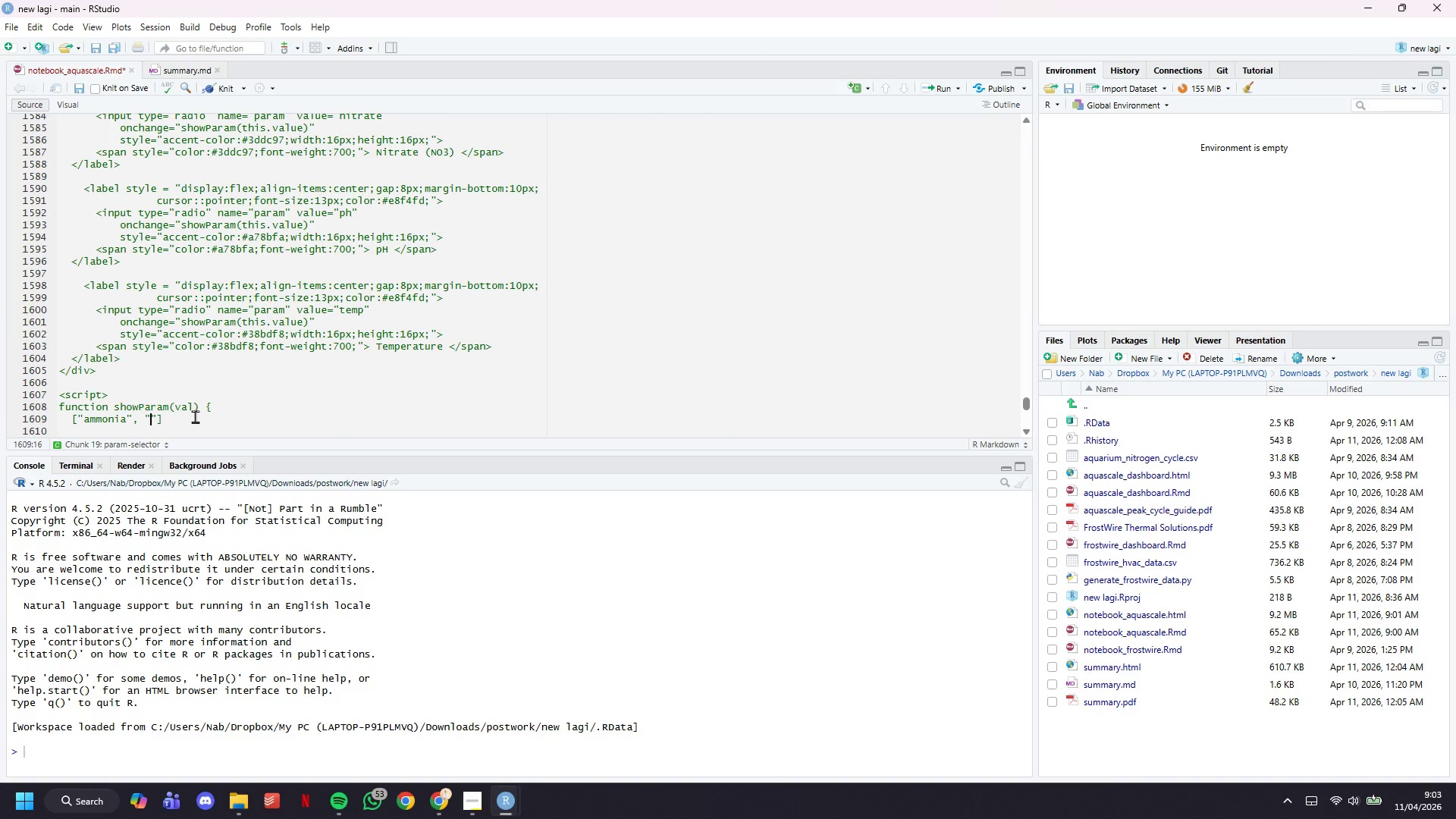 
type(nitrite)
 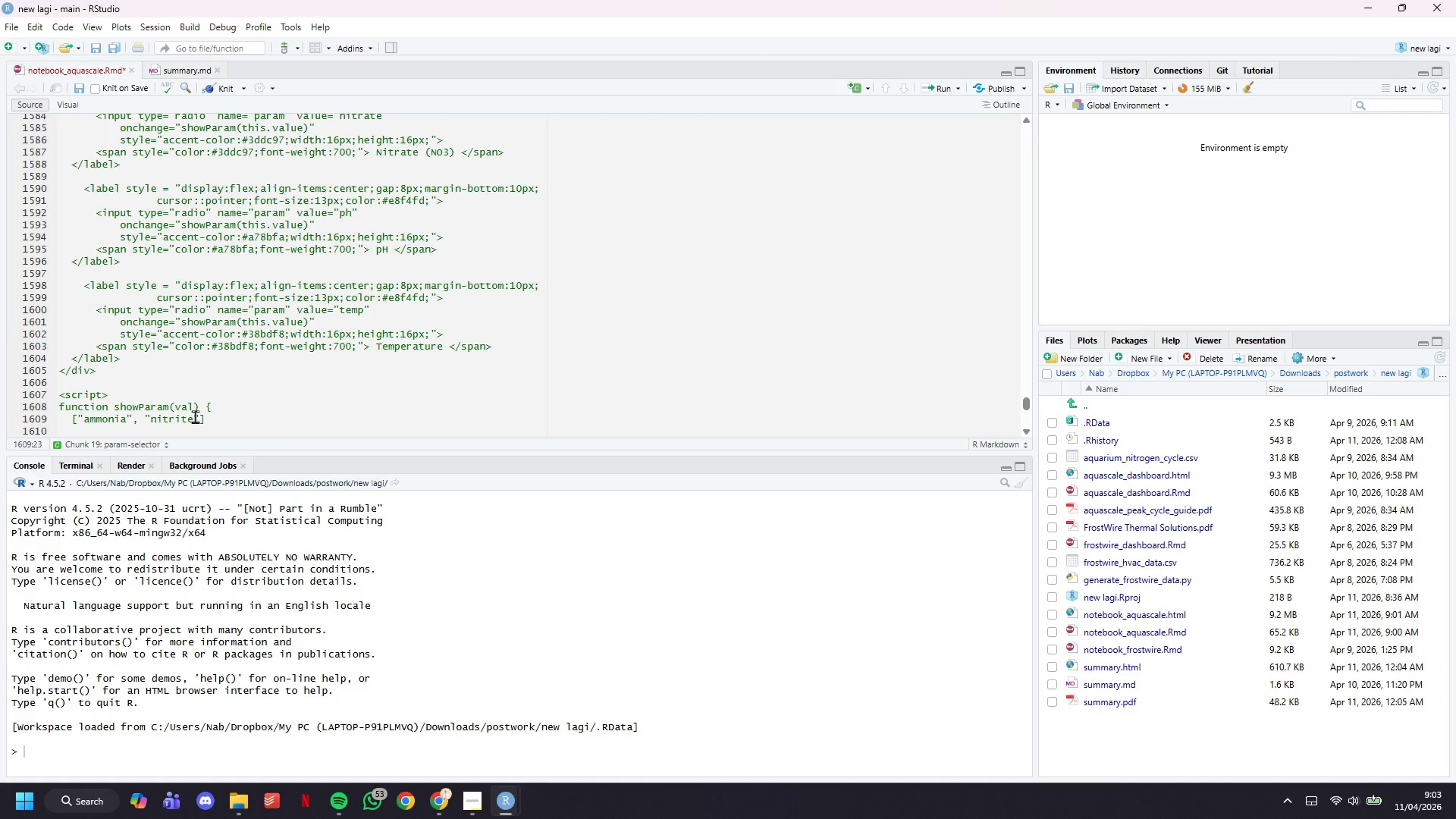 
key(ArrowRight)
 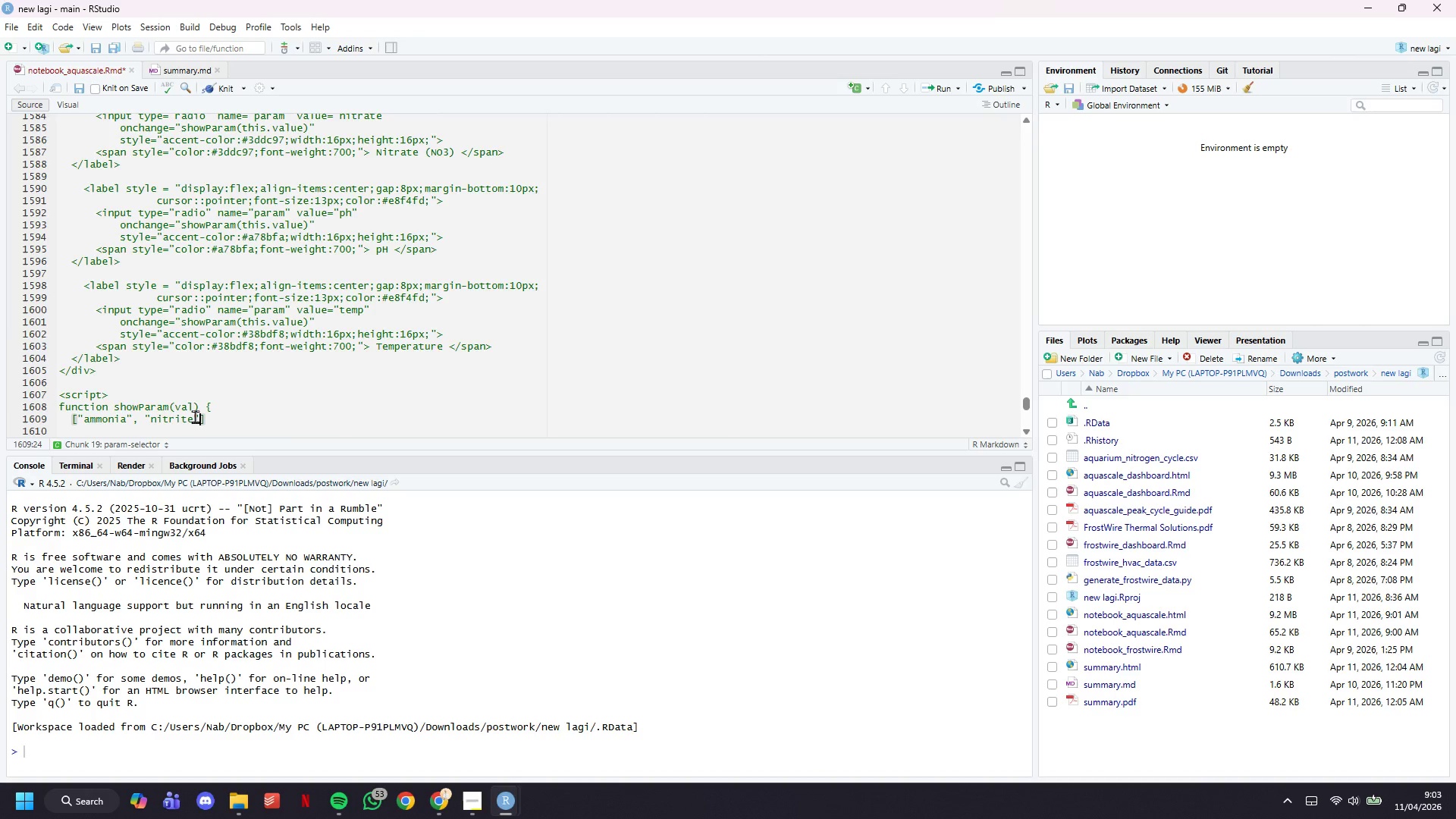 
key(Comma)
 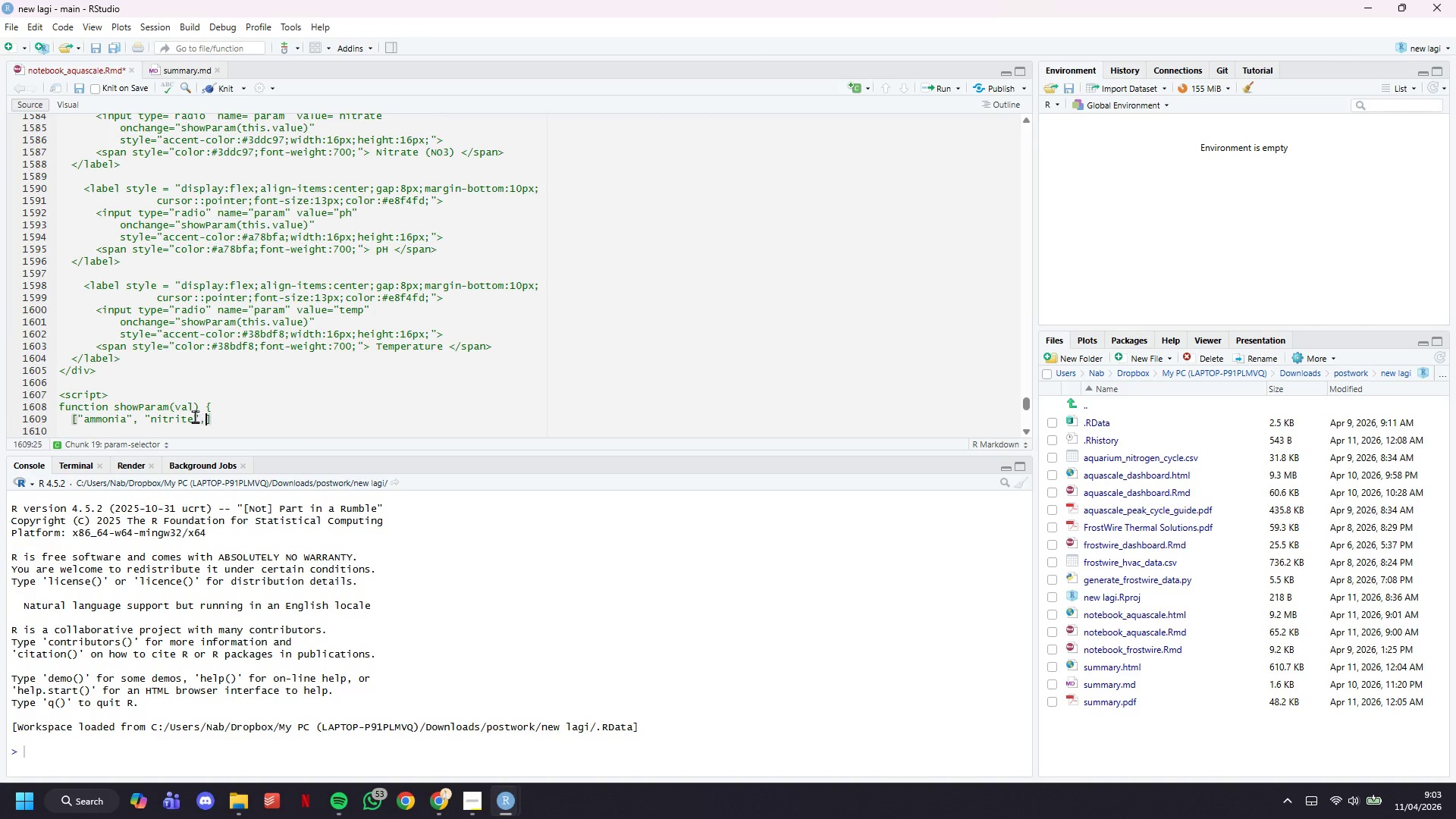 
key(Space)
 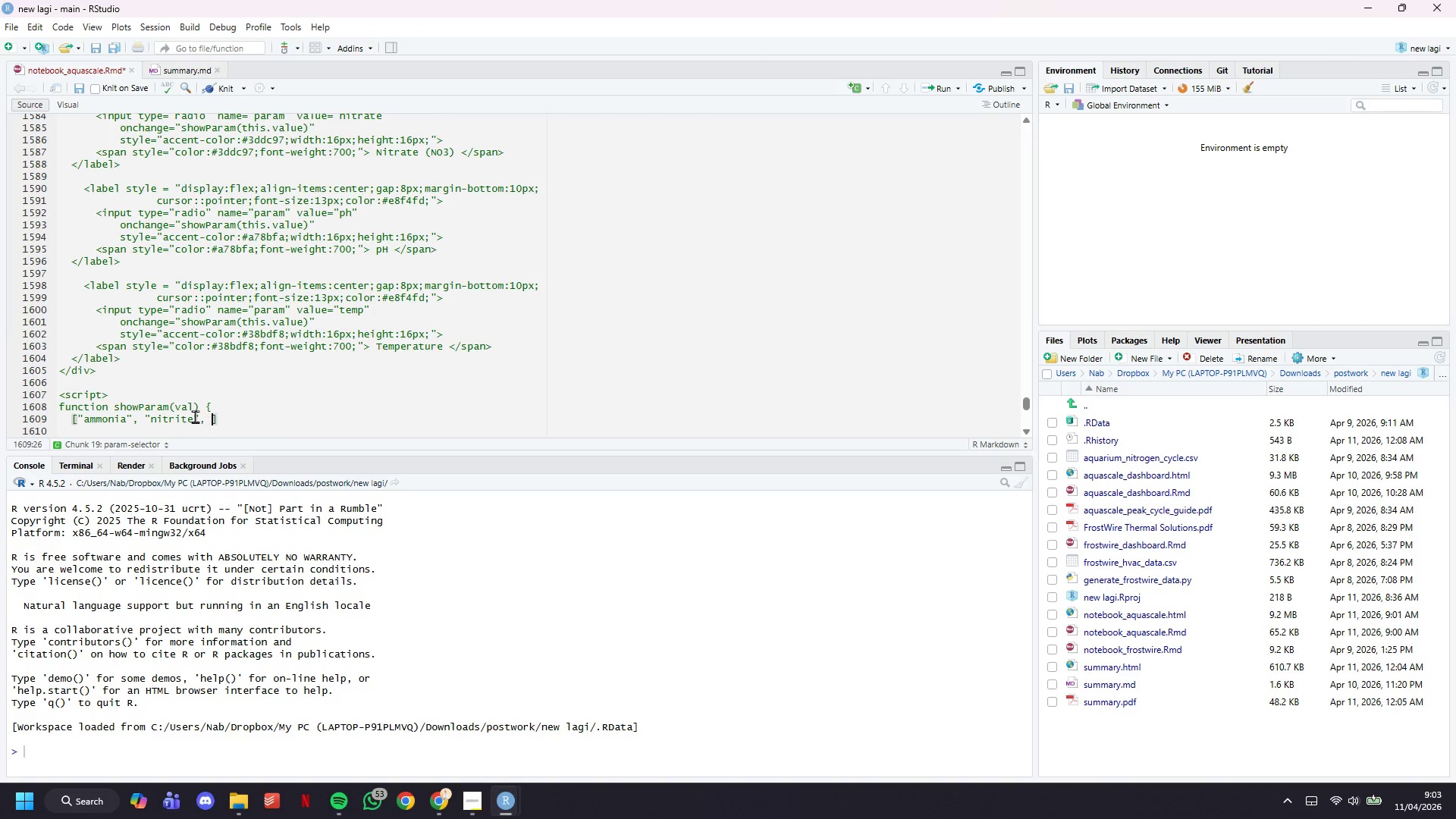 
key(Shift+Quote)
 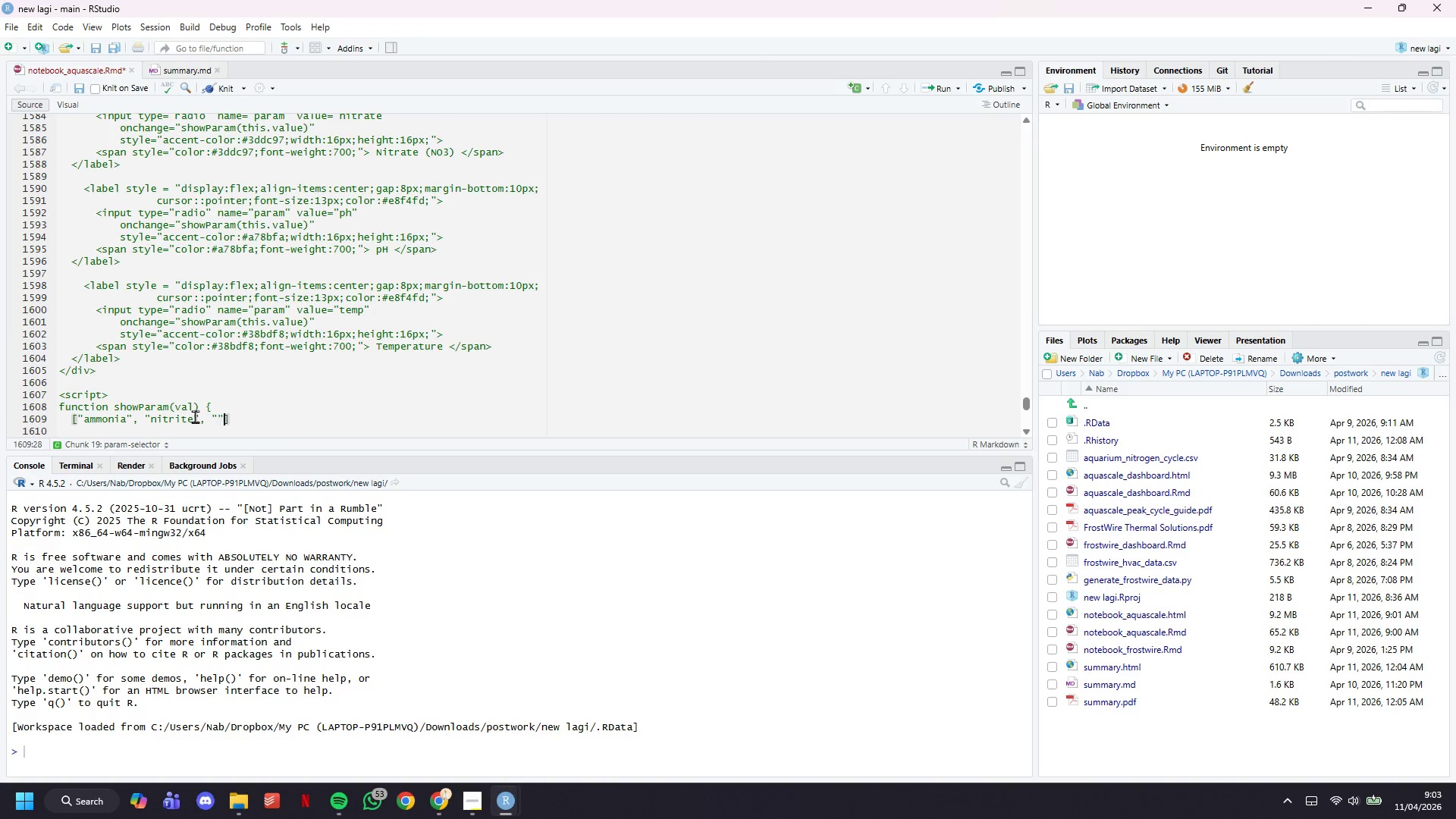 
key(Shift+Quote)
 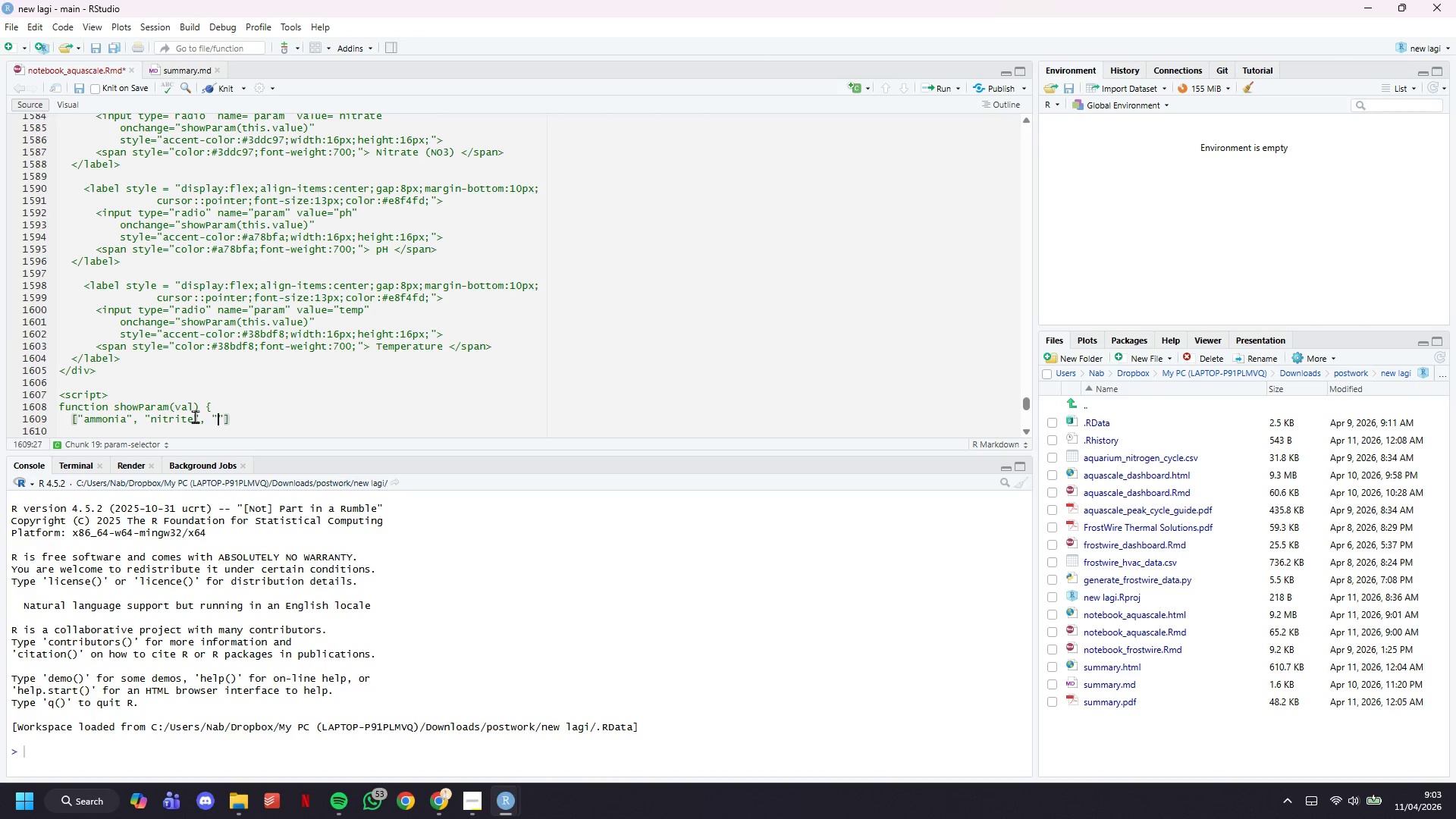 
key(ArrowLeft)
 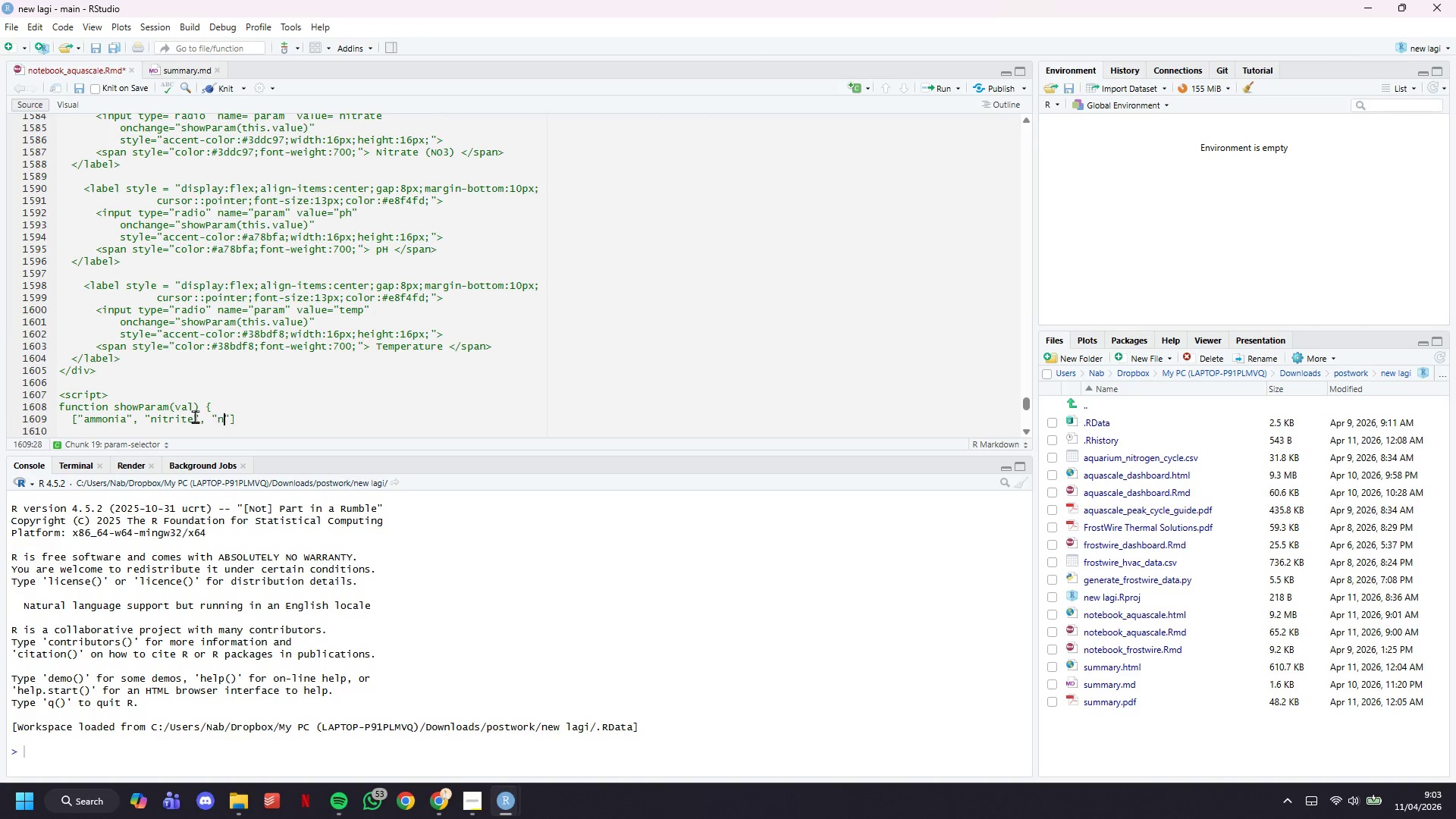 
type(nitrate)
 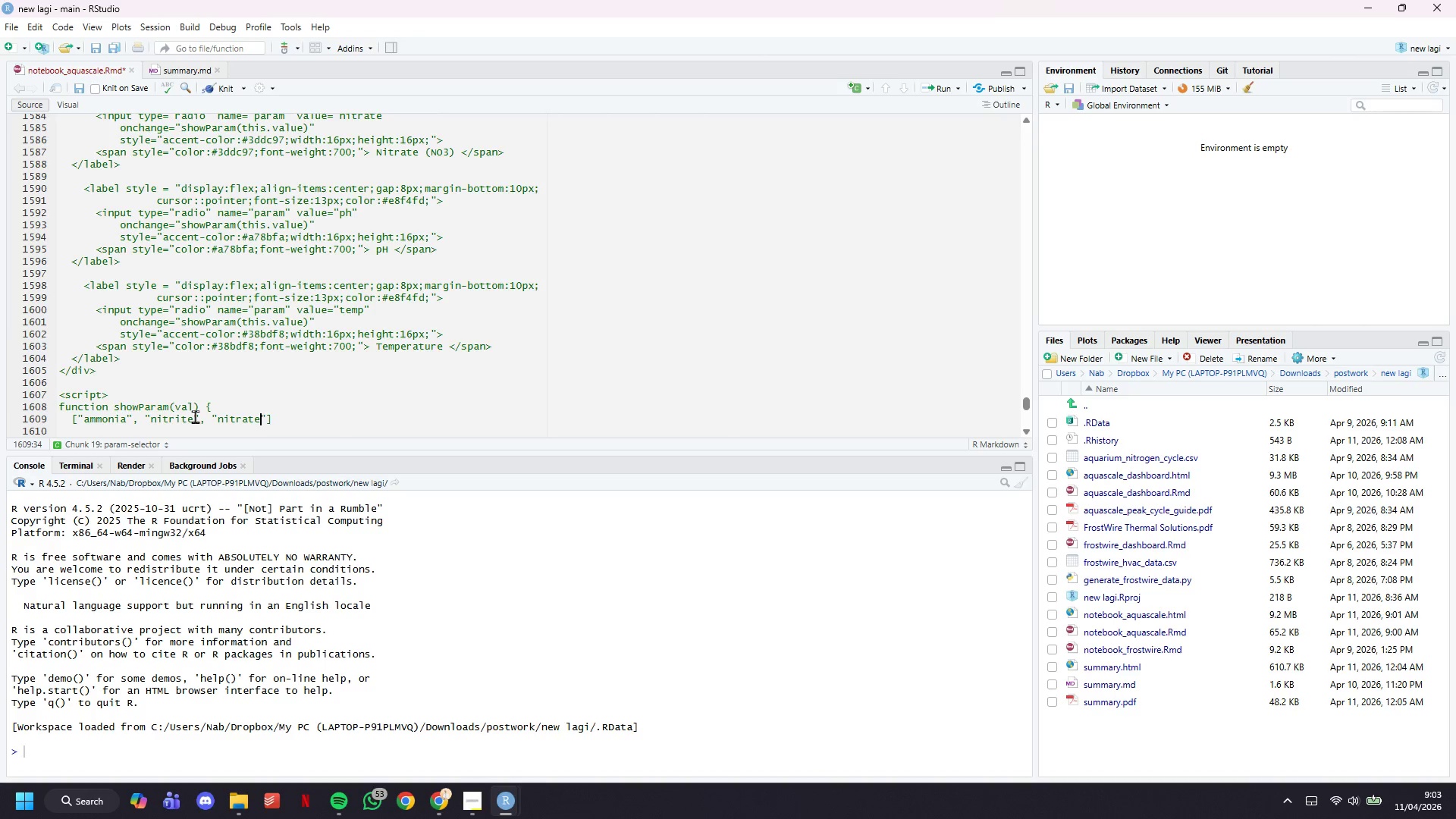 
key(ArrowRight)
 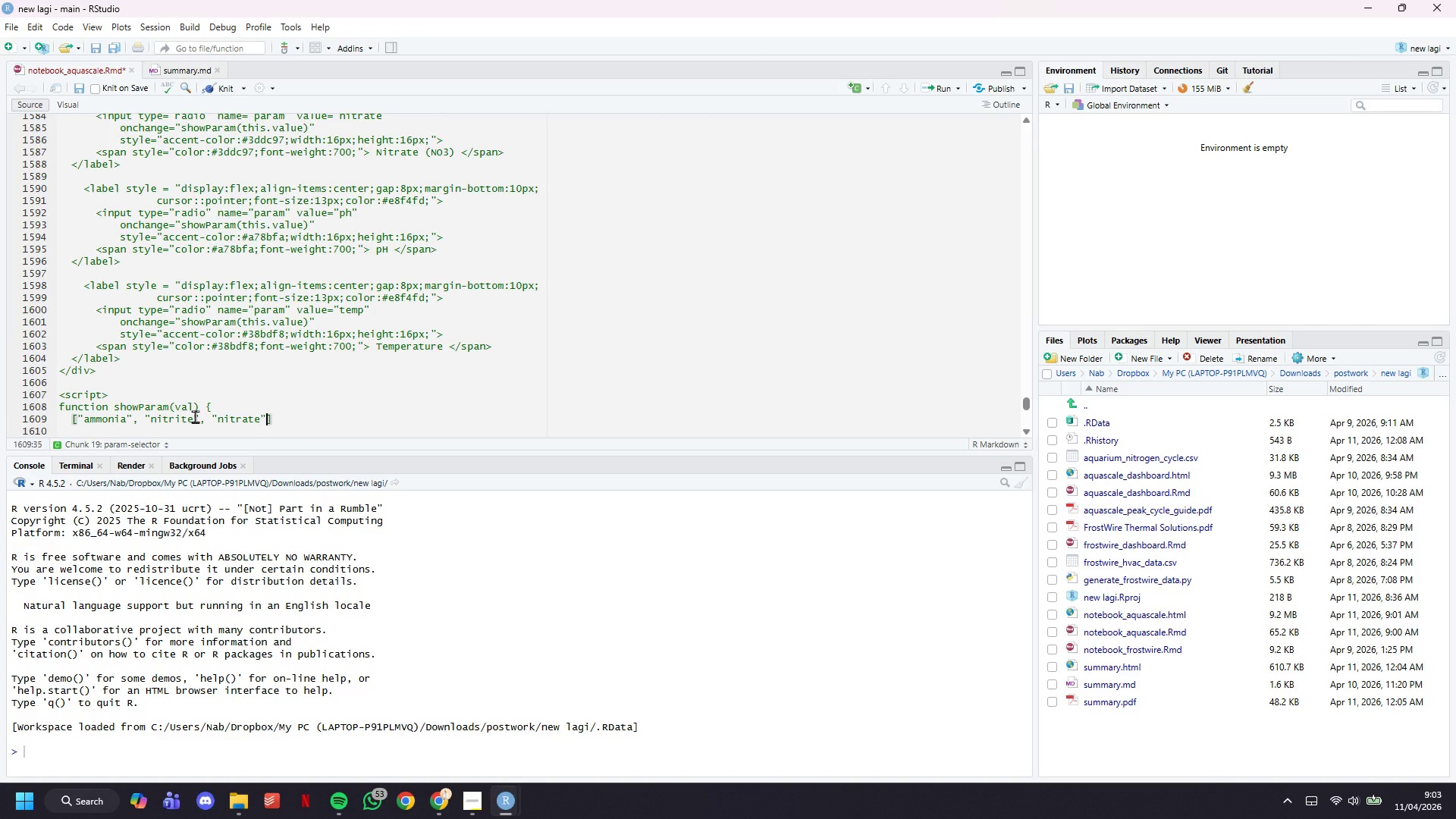 
key(Comma)
 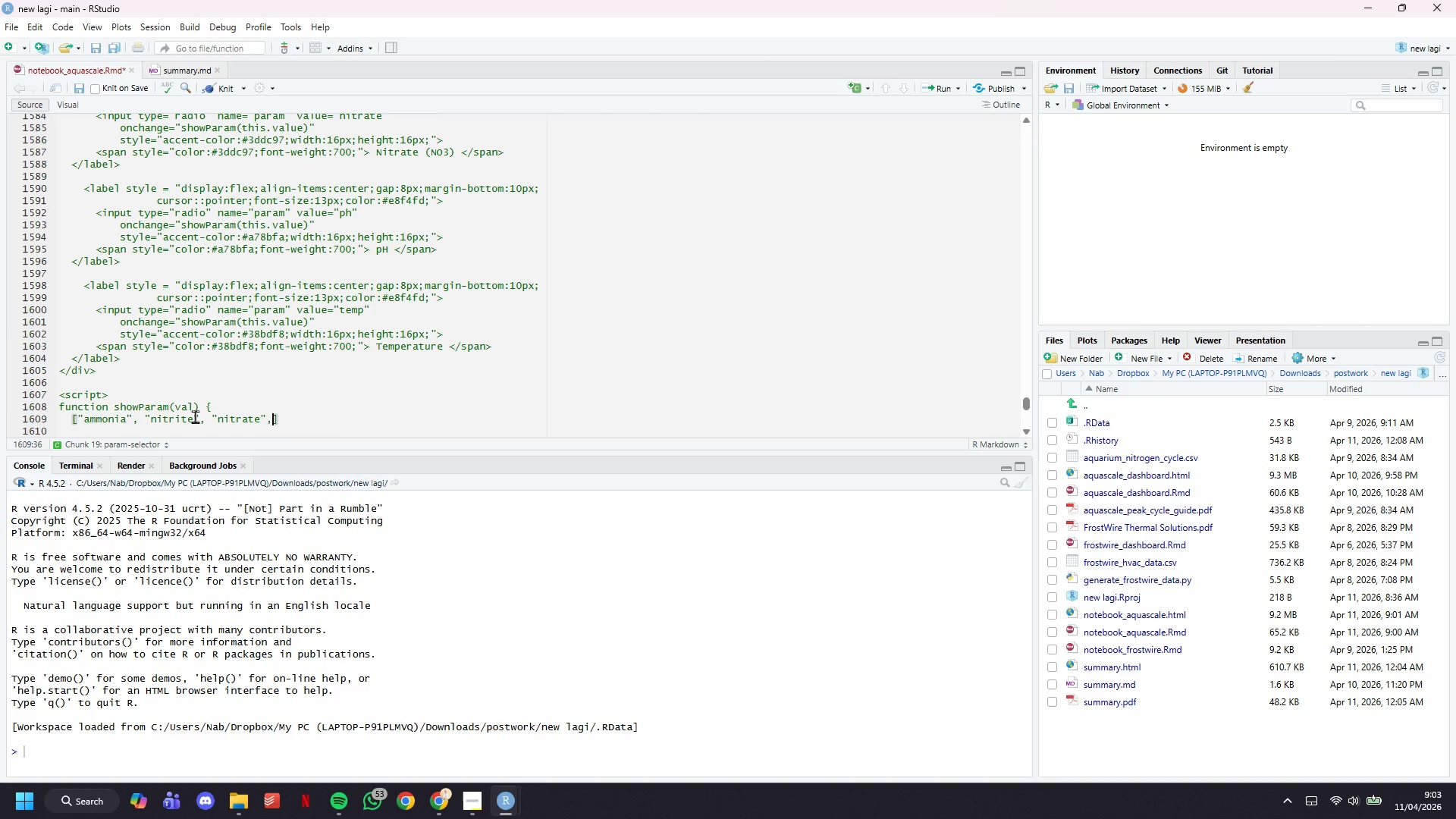 
key(Space)
 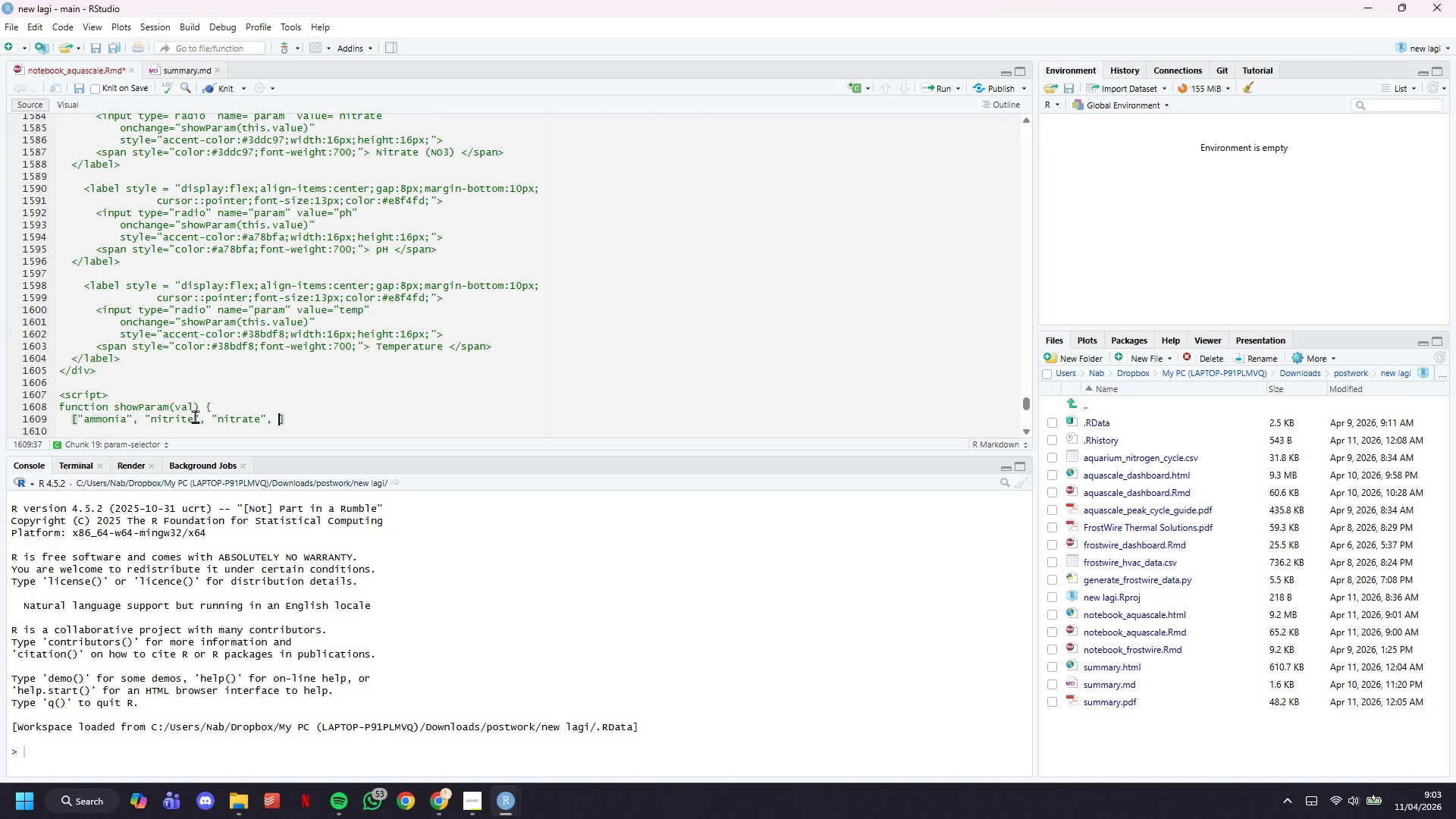 
key(Shift+Quote)
 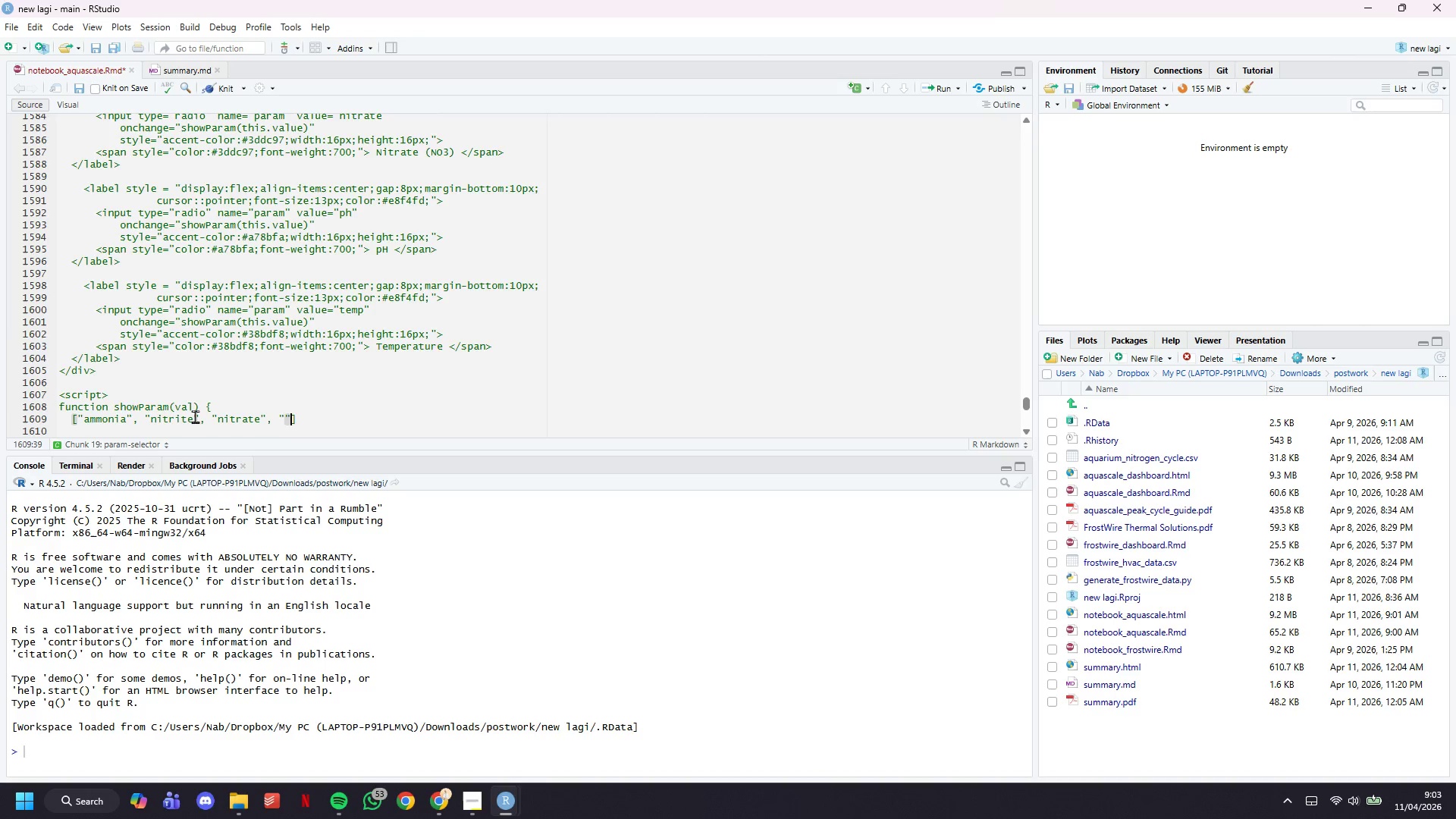 
key(Shift+Quote)
 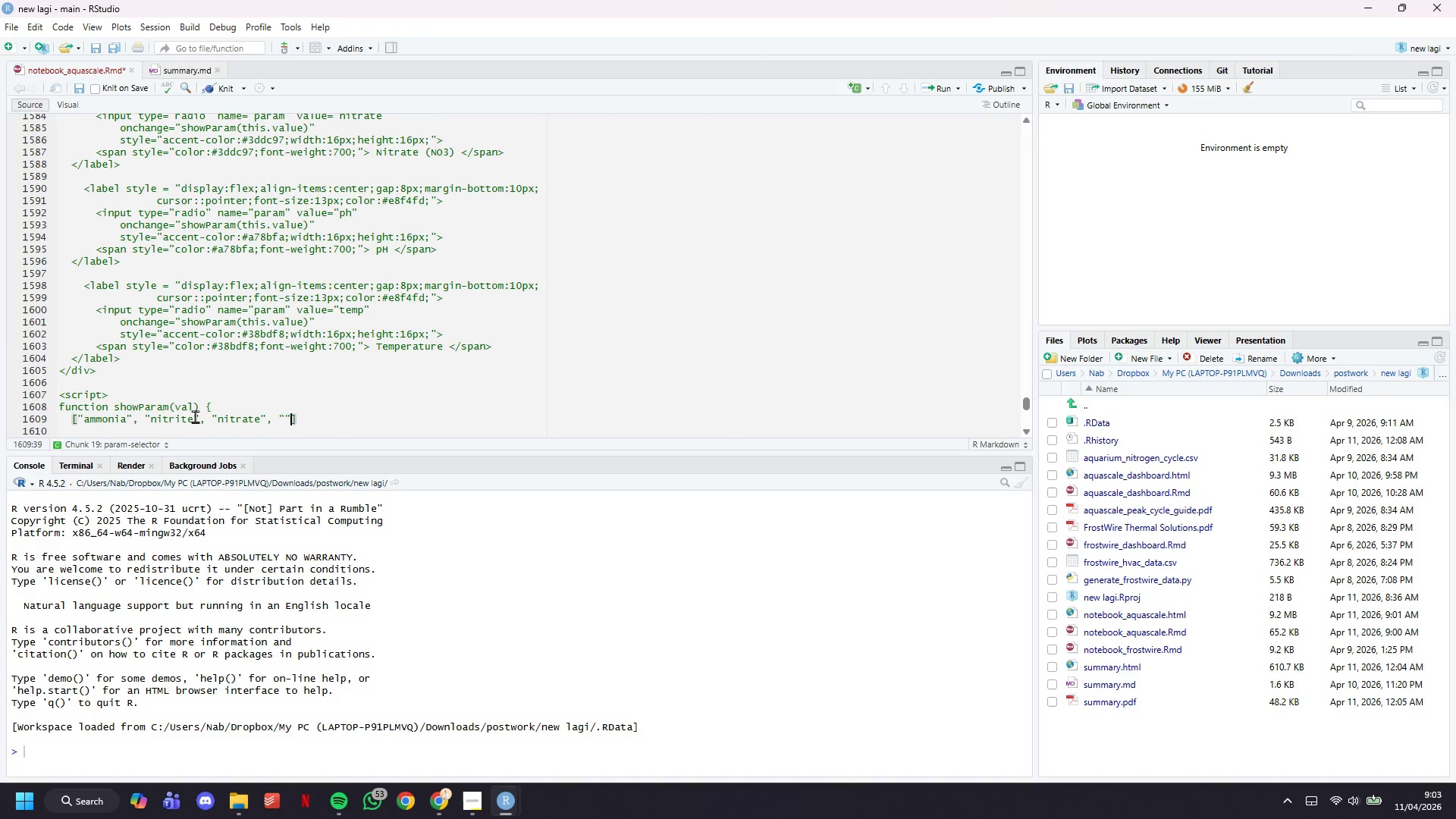 
key(ArrowLeft)
 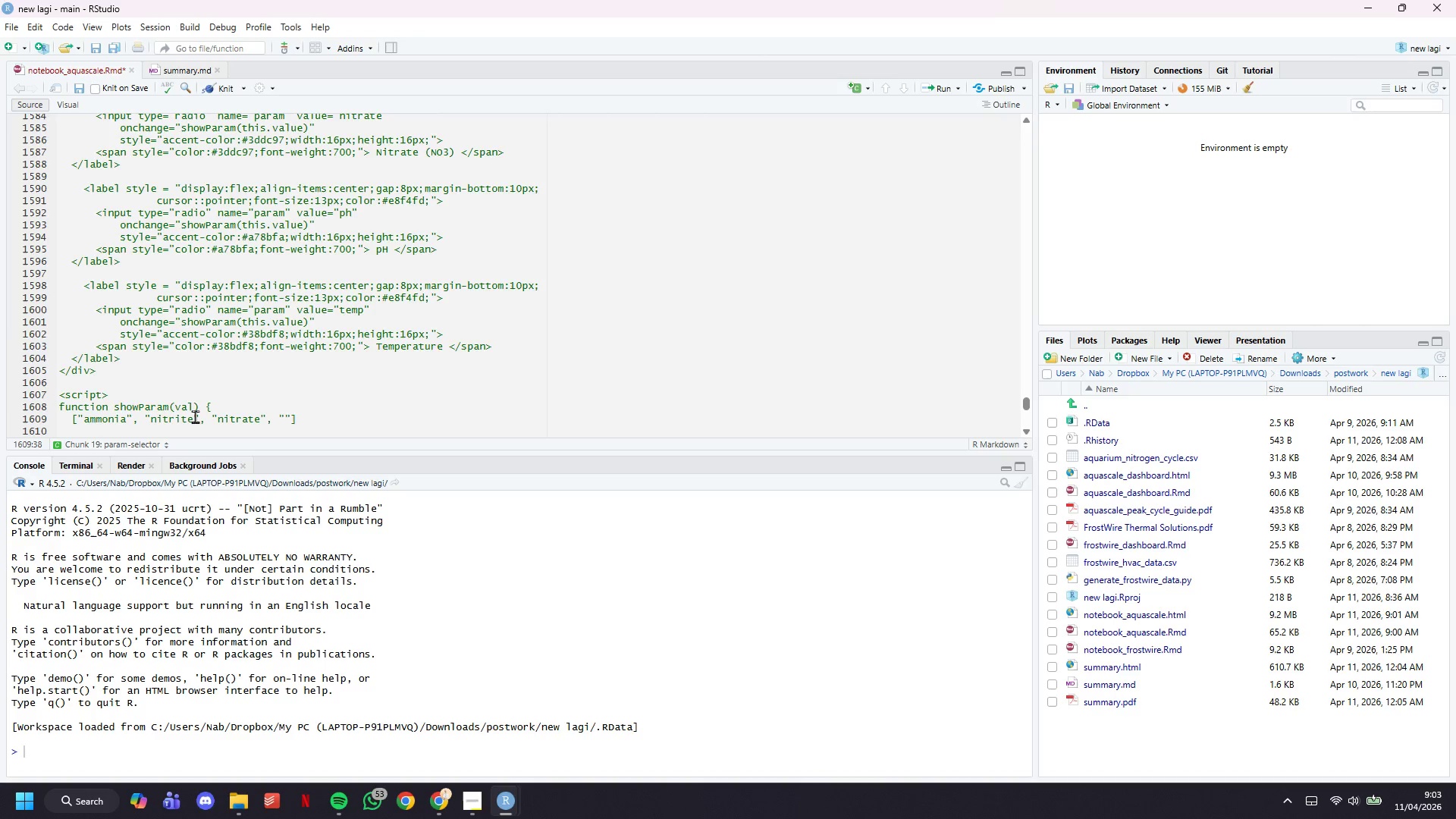 
type(ph)
 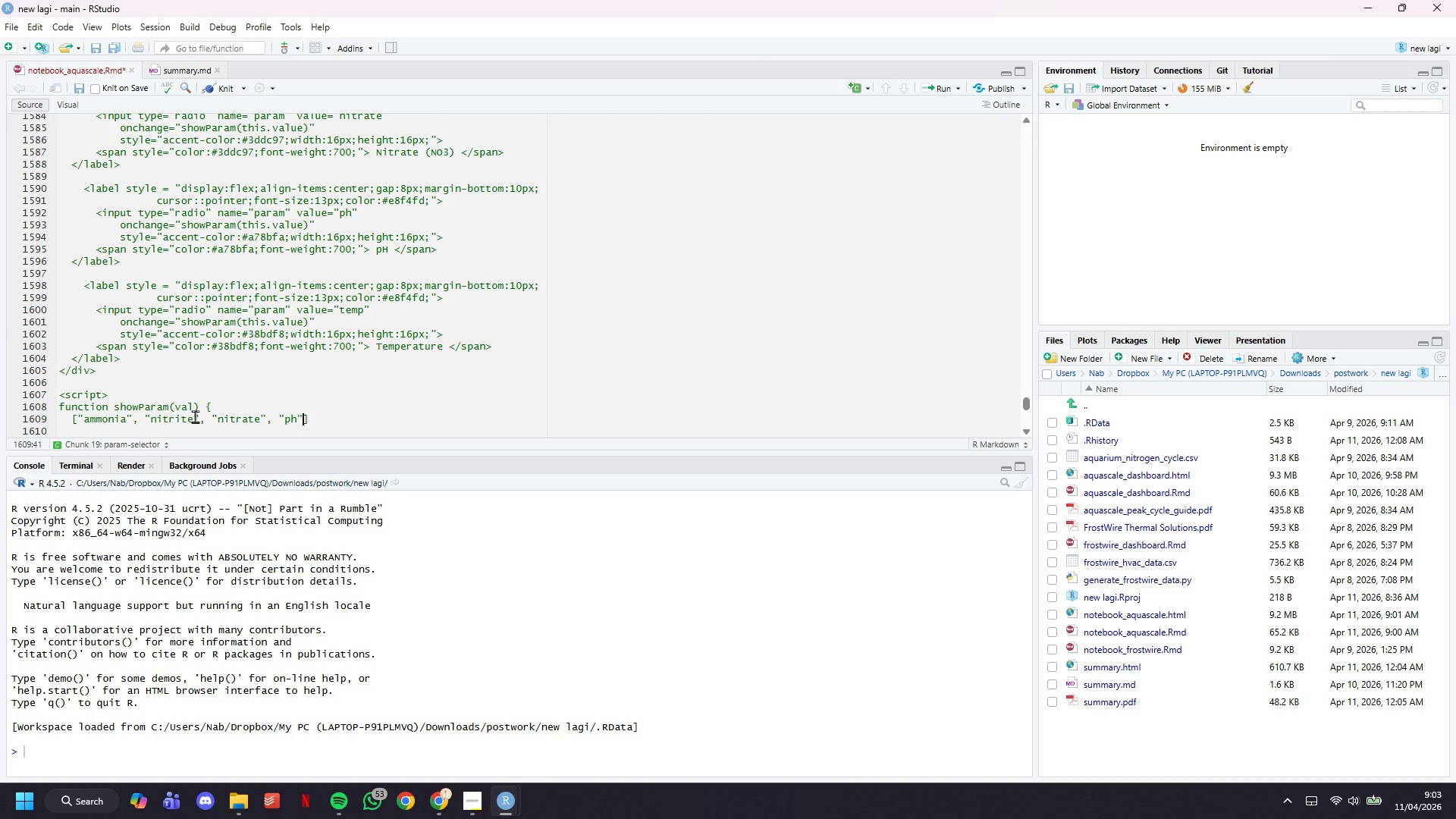 
key(ArrowRight)
 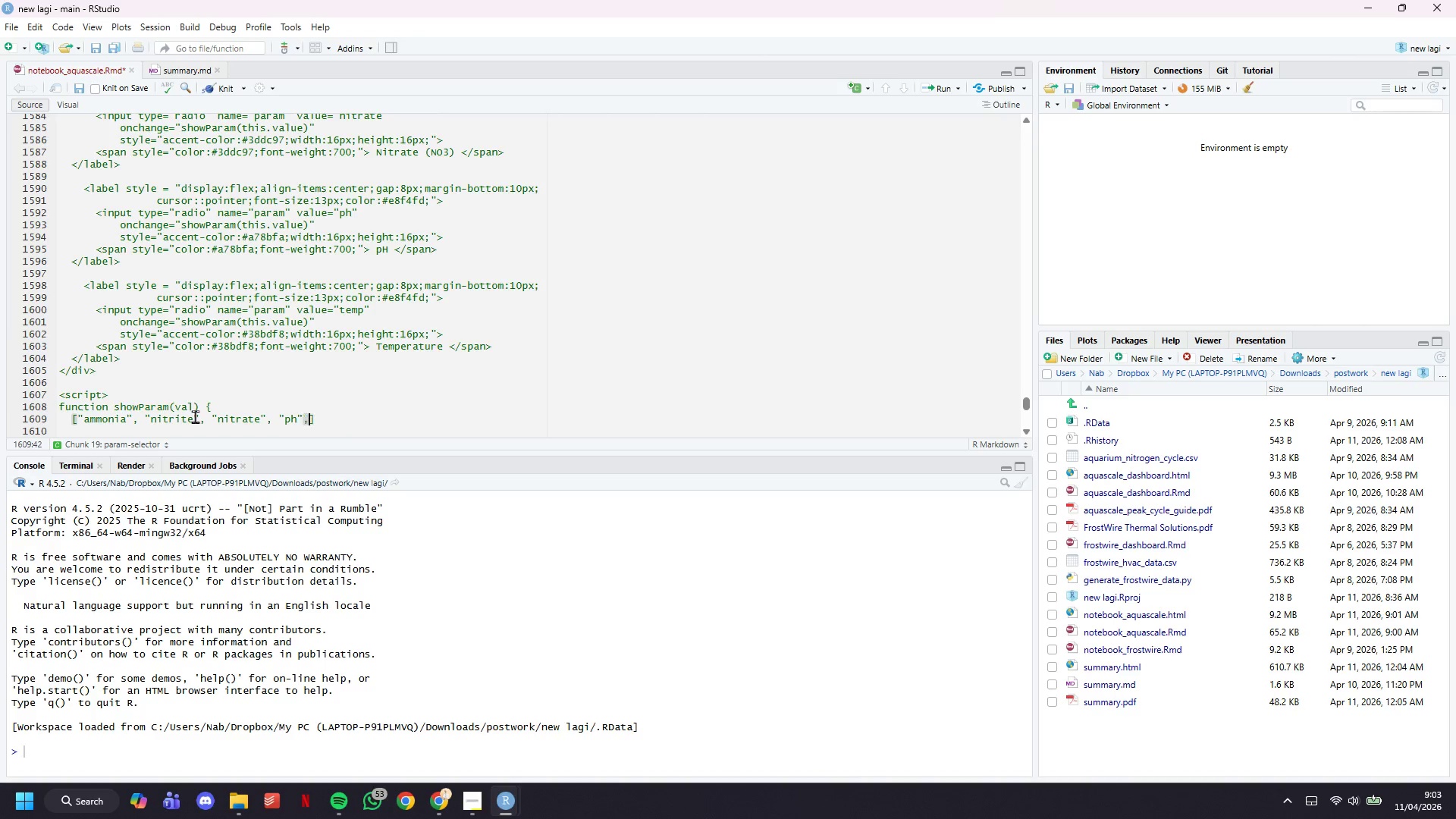 
key(Comma)
 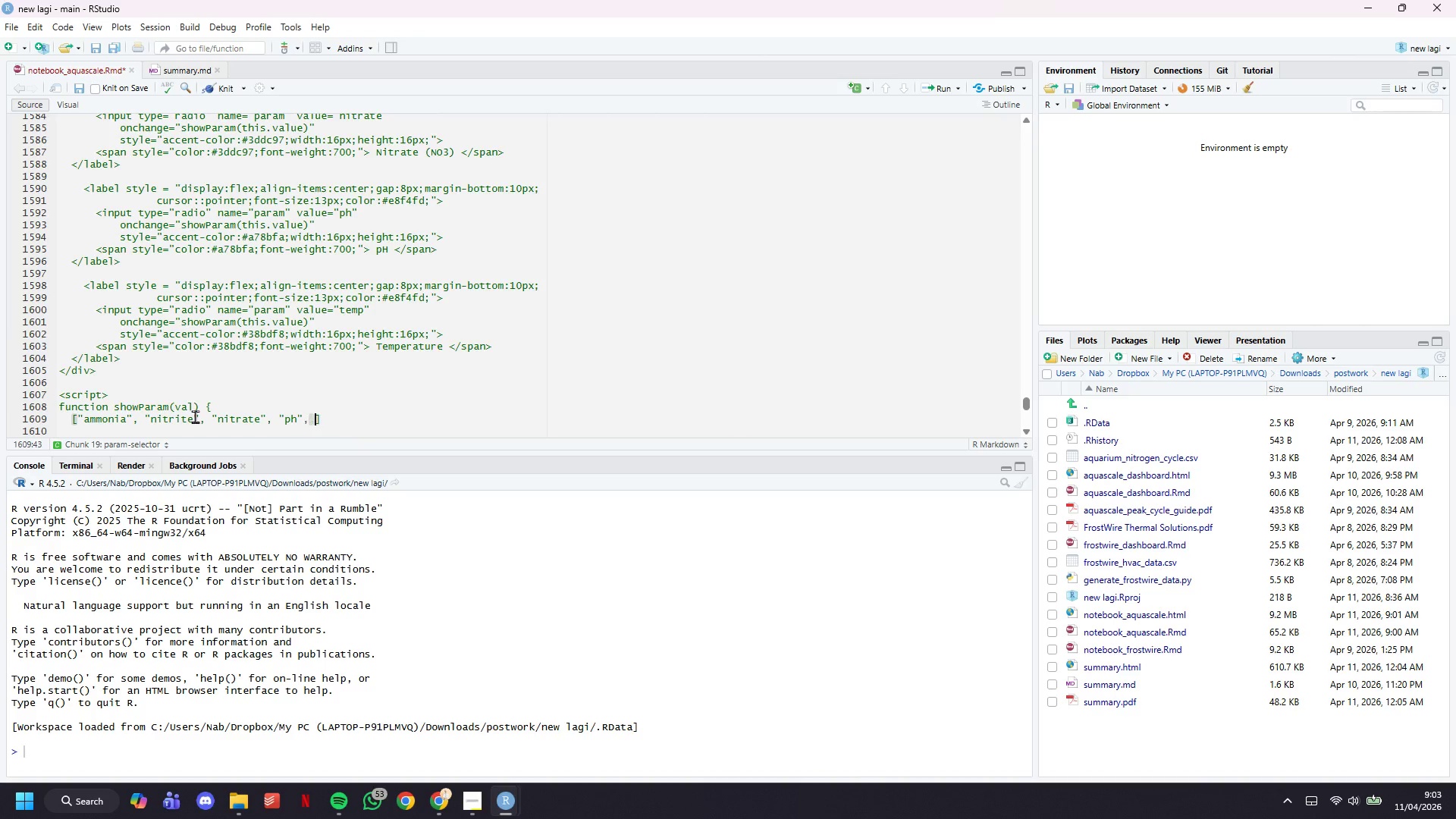 
key(Space)
 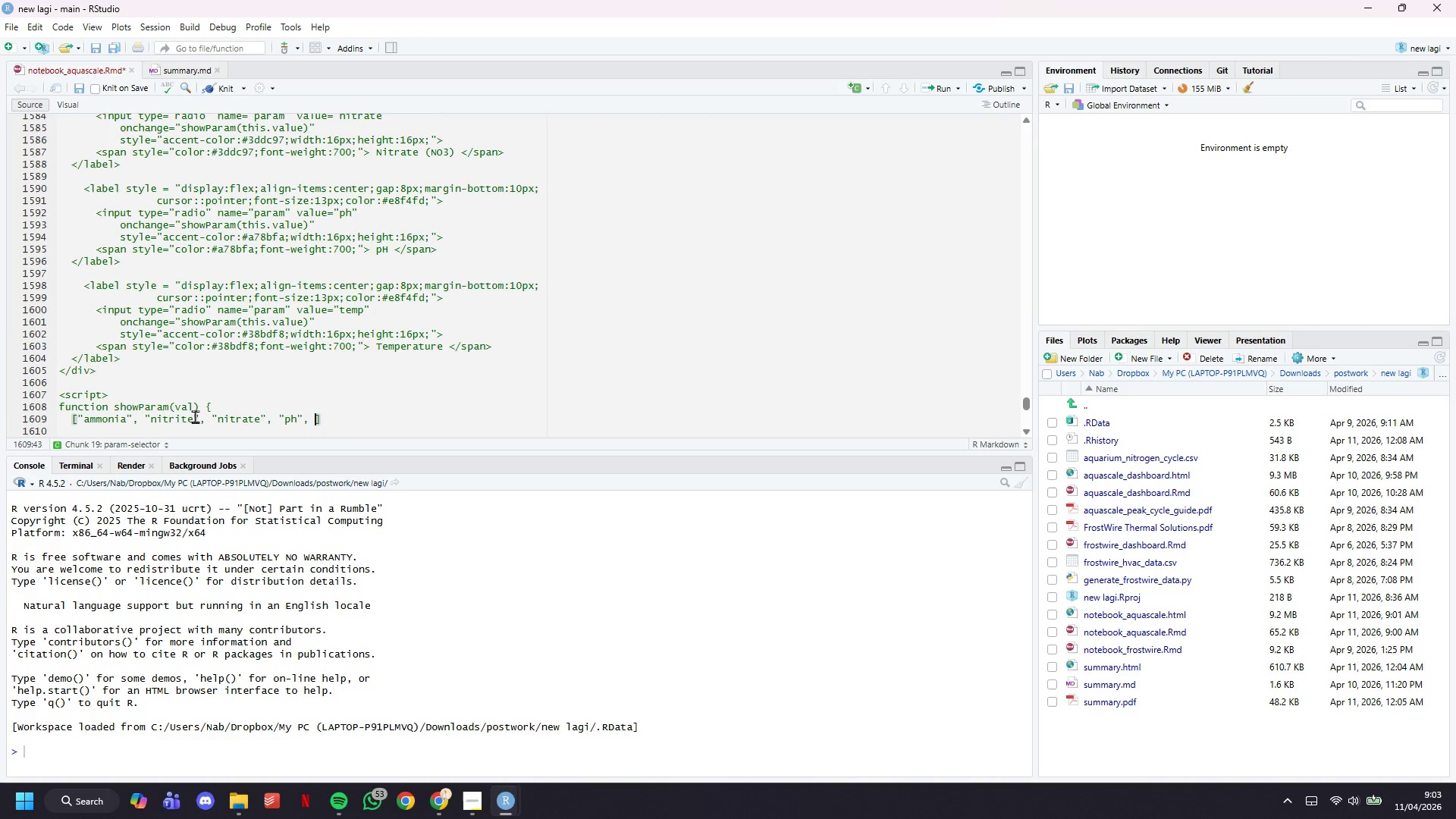 
key(Shift+Quote)
 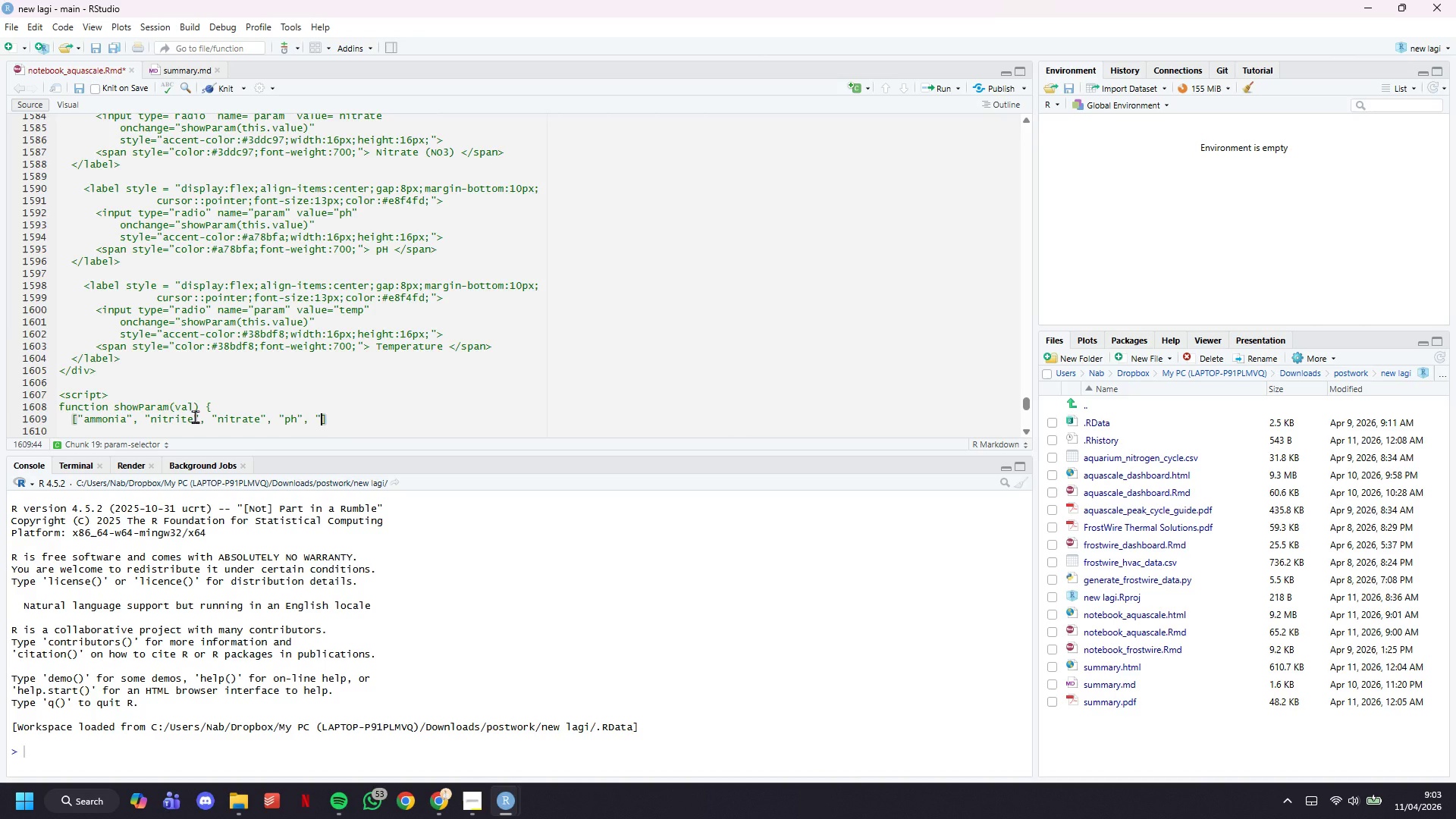 
key(Shift+Quote)
 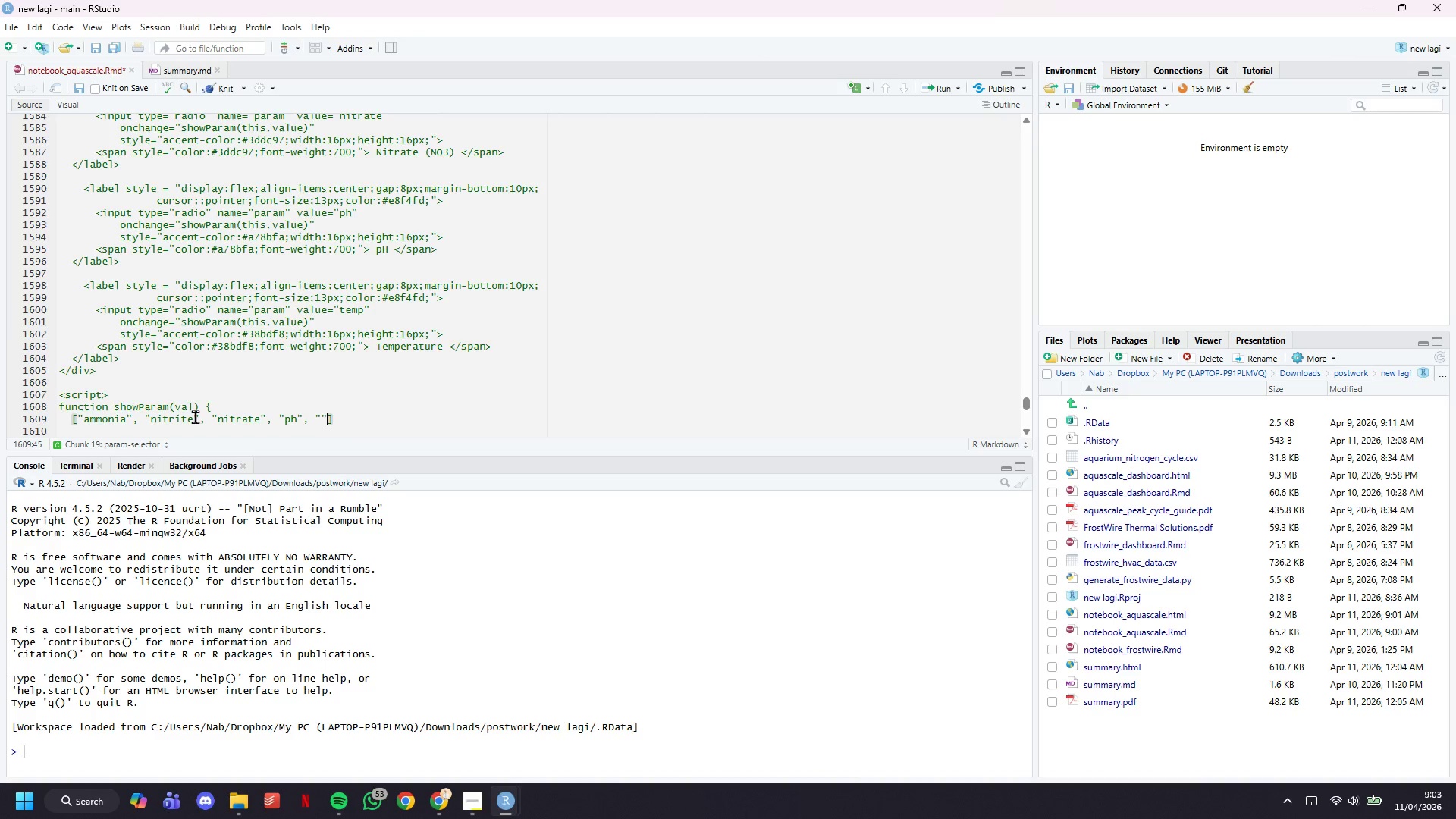 
key(ArrowLeft)
 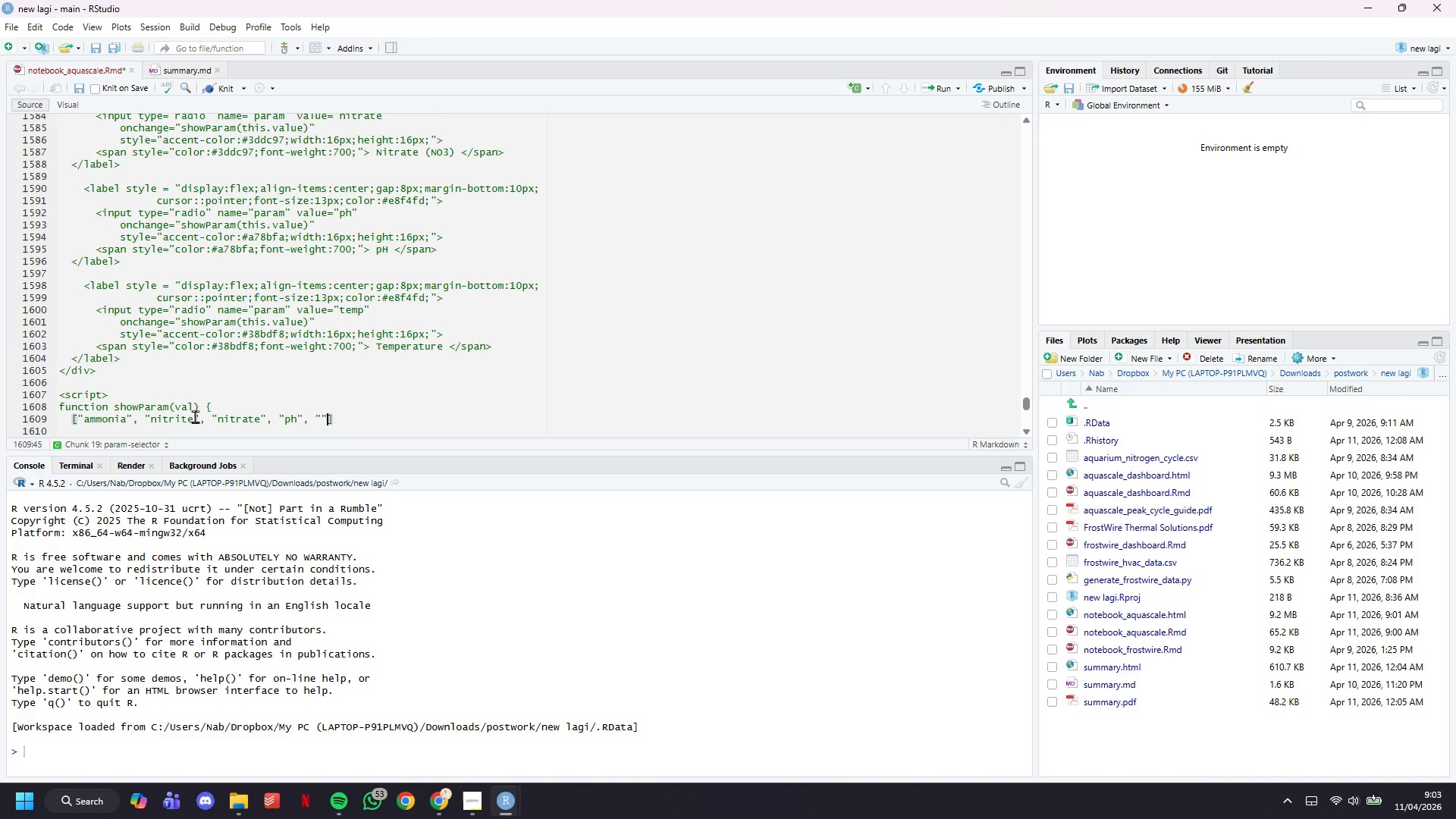 
type(temp)
 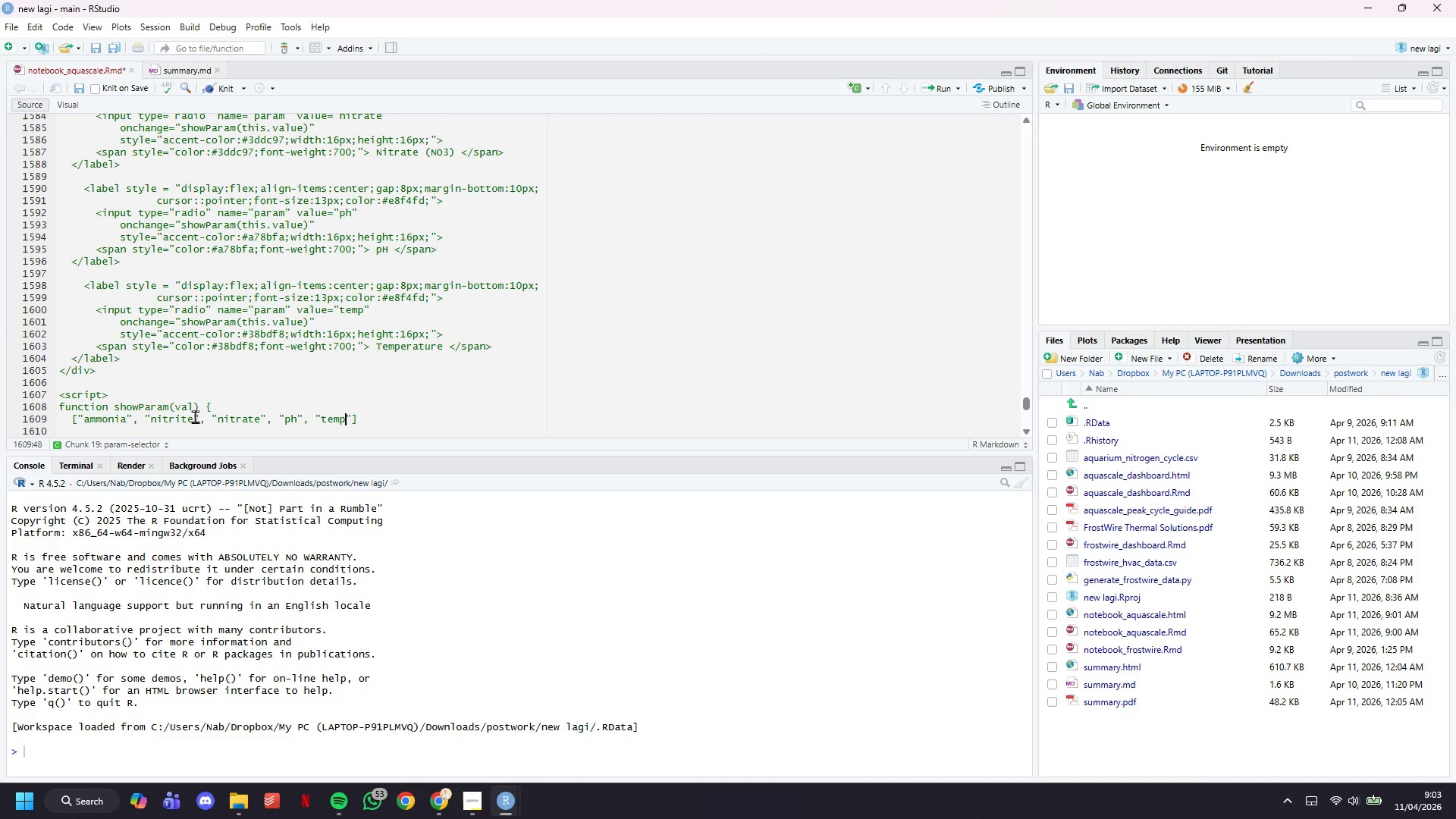 
key(ArrowRight)
 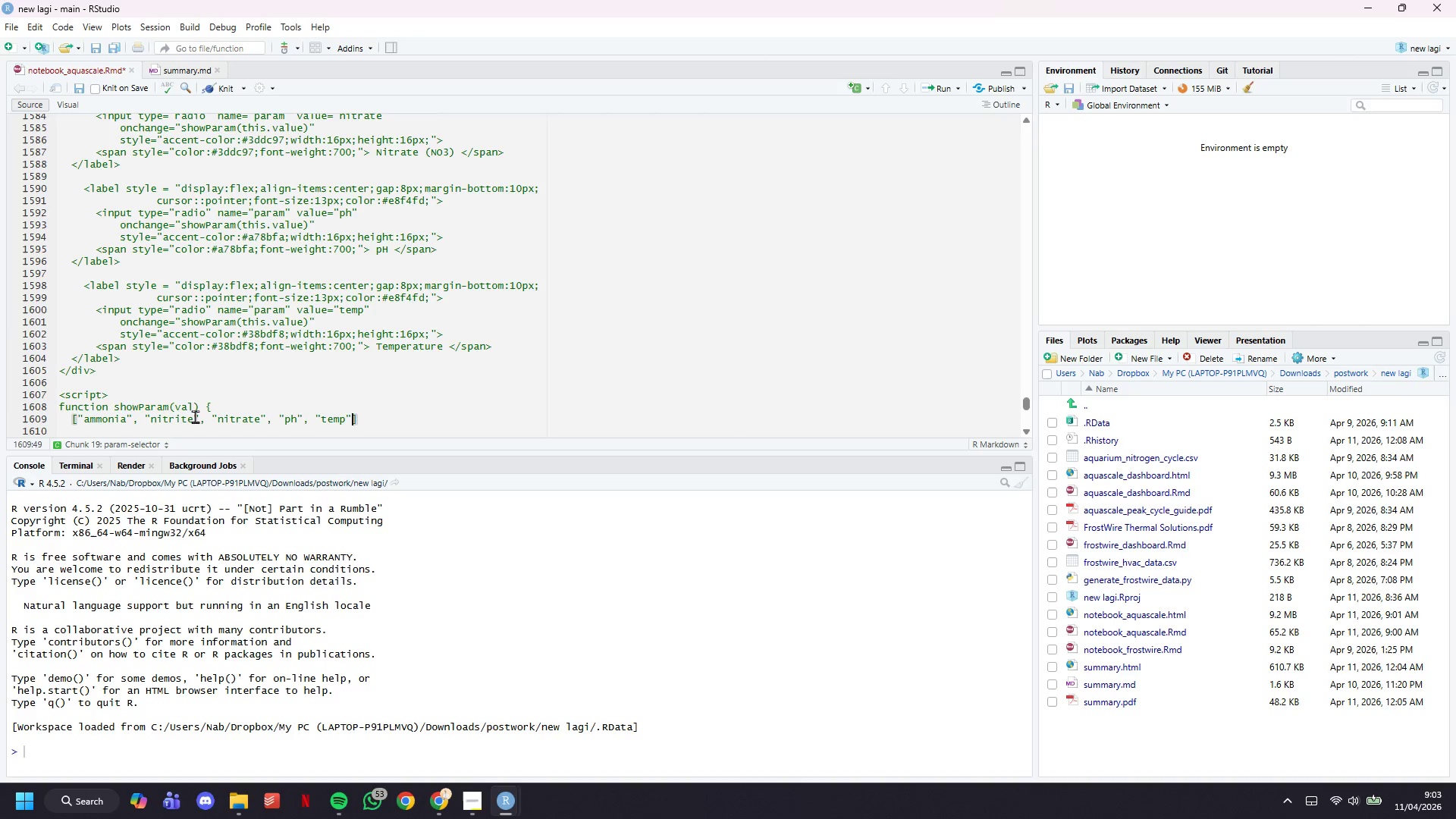 
key(ArrowRight)
 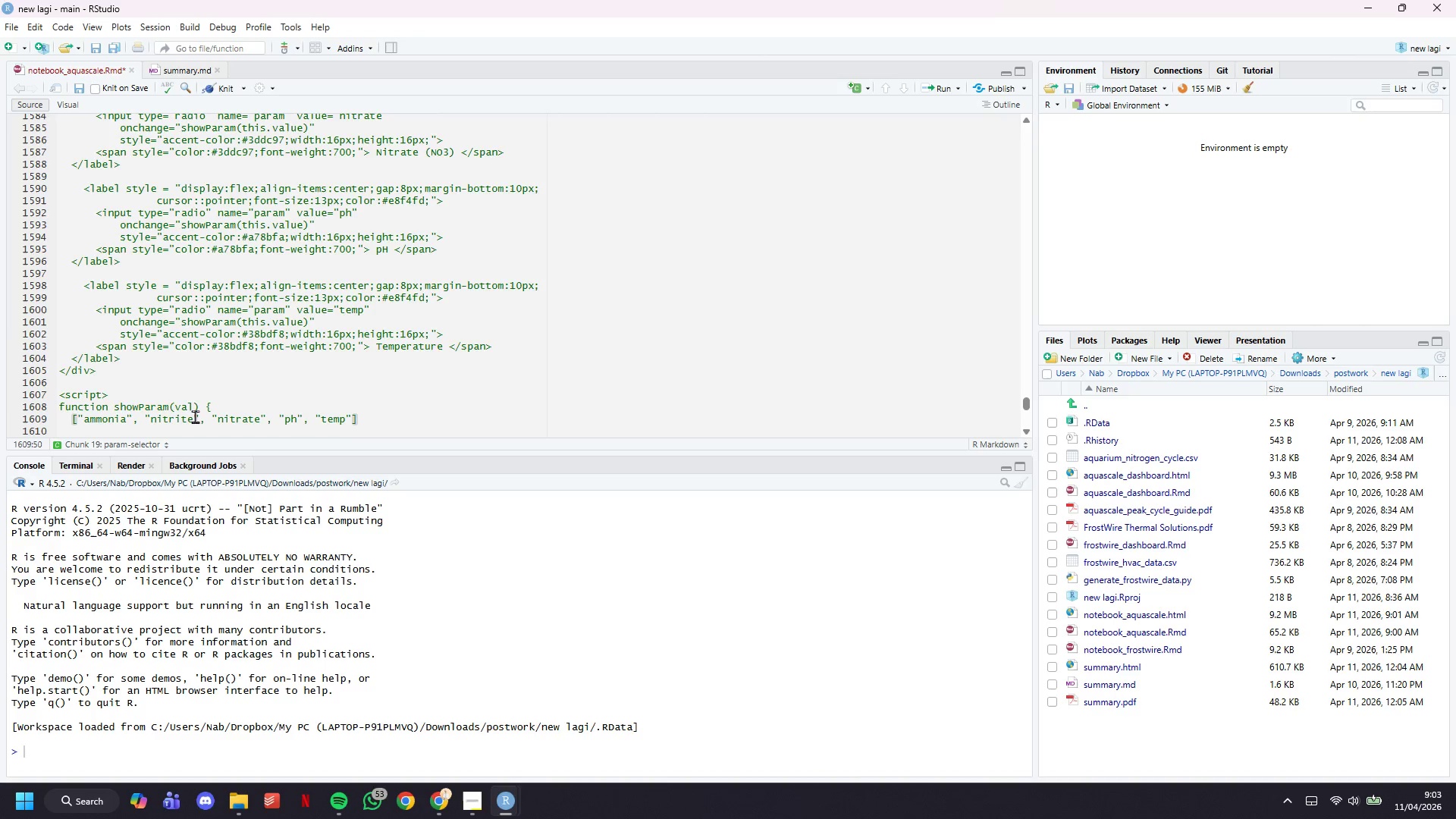 
type(.forEach(function(p)
 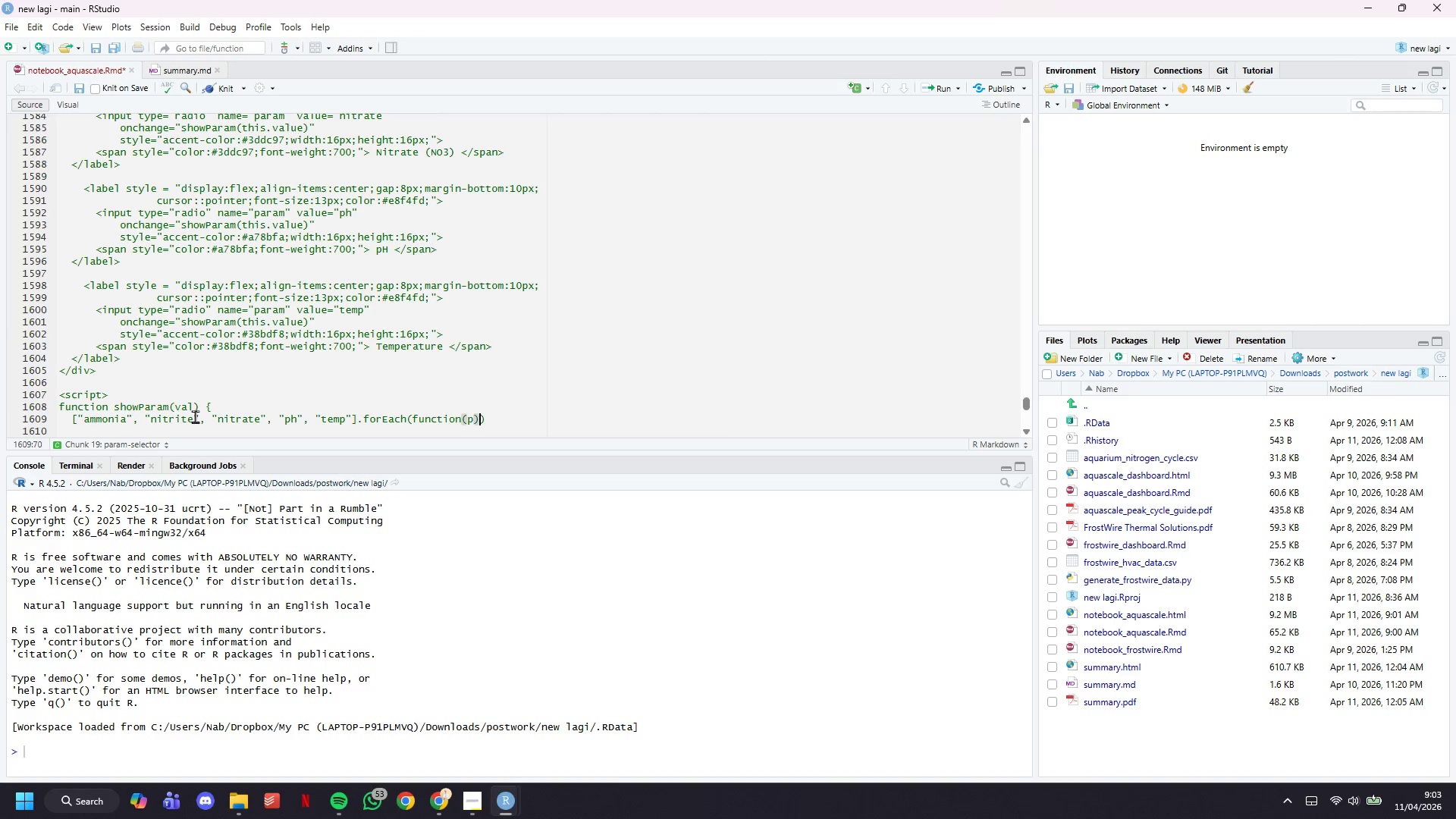 
 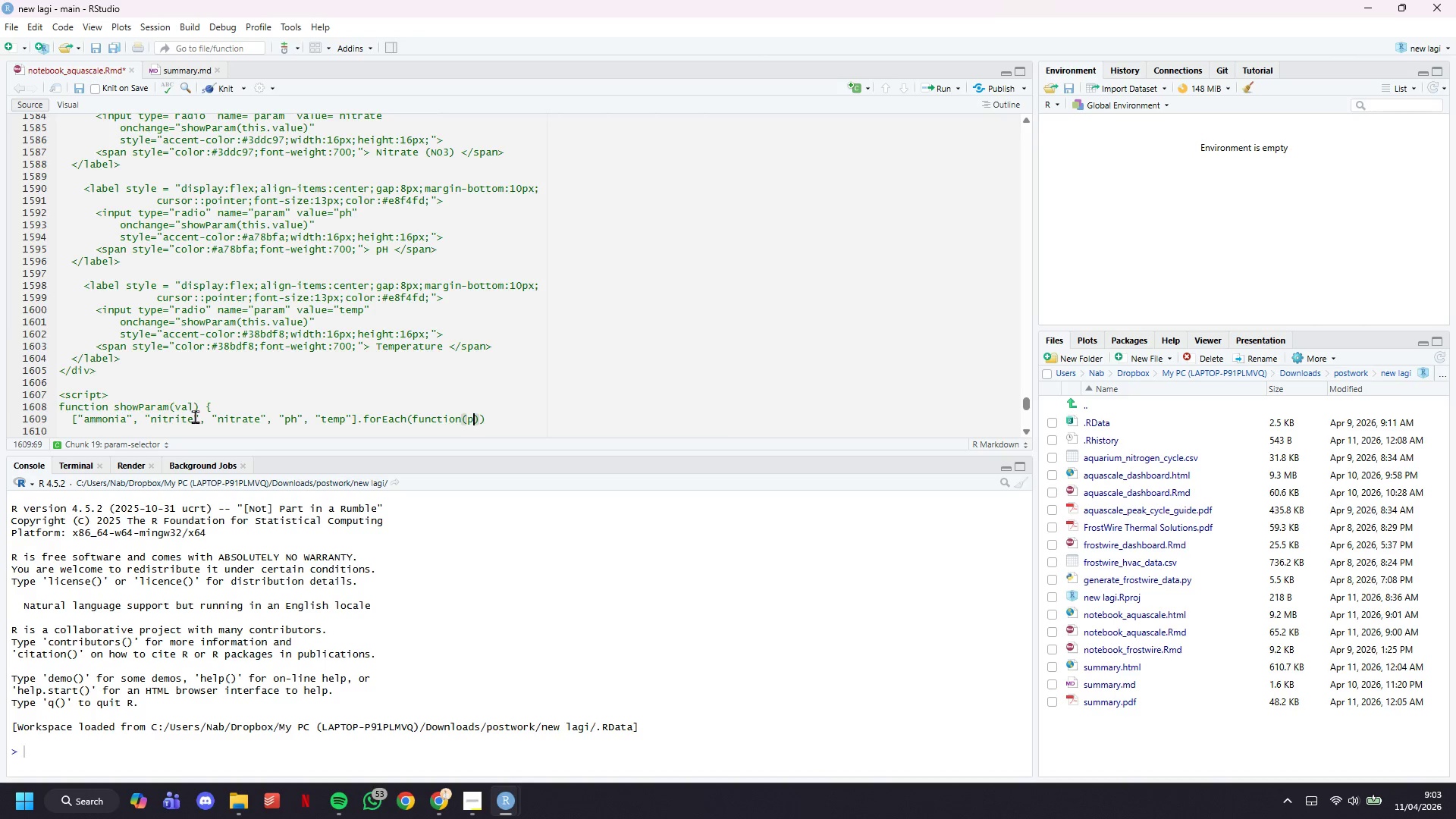 
key(ArrowRight)
 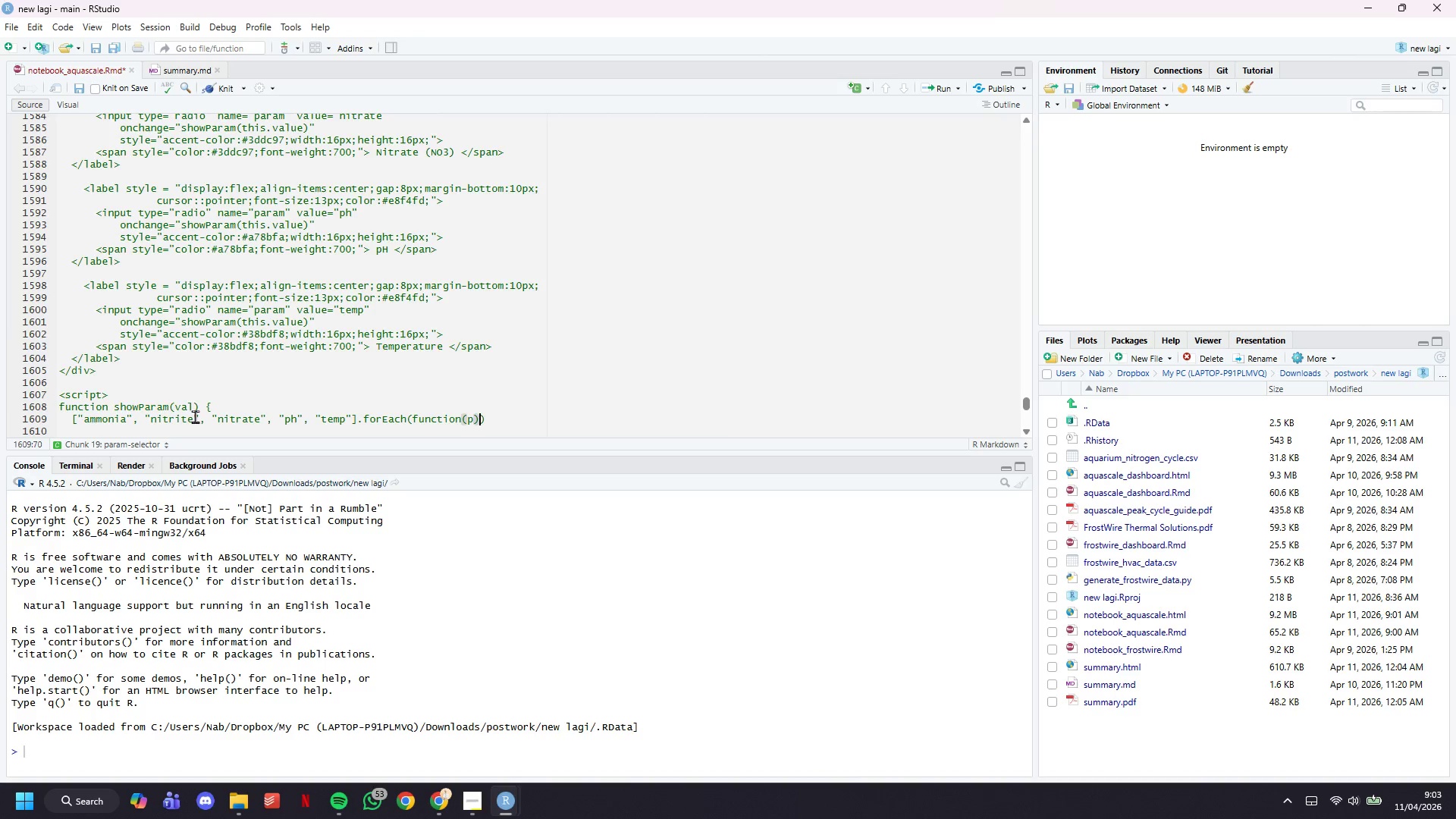 
key(Enter)
 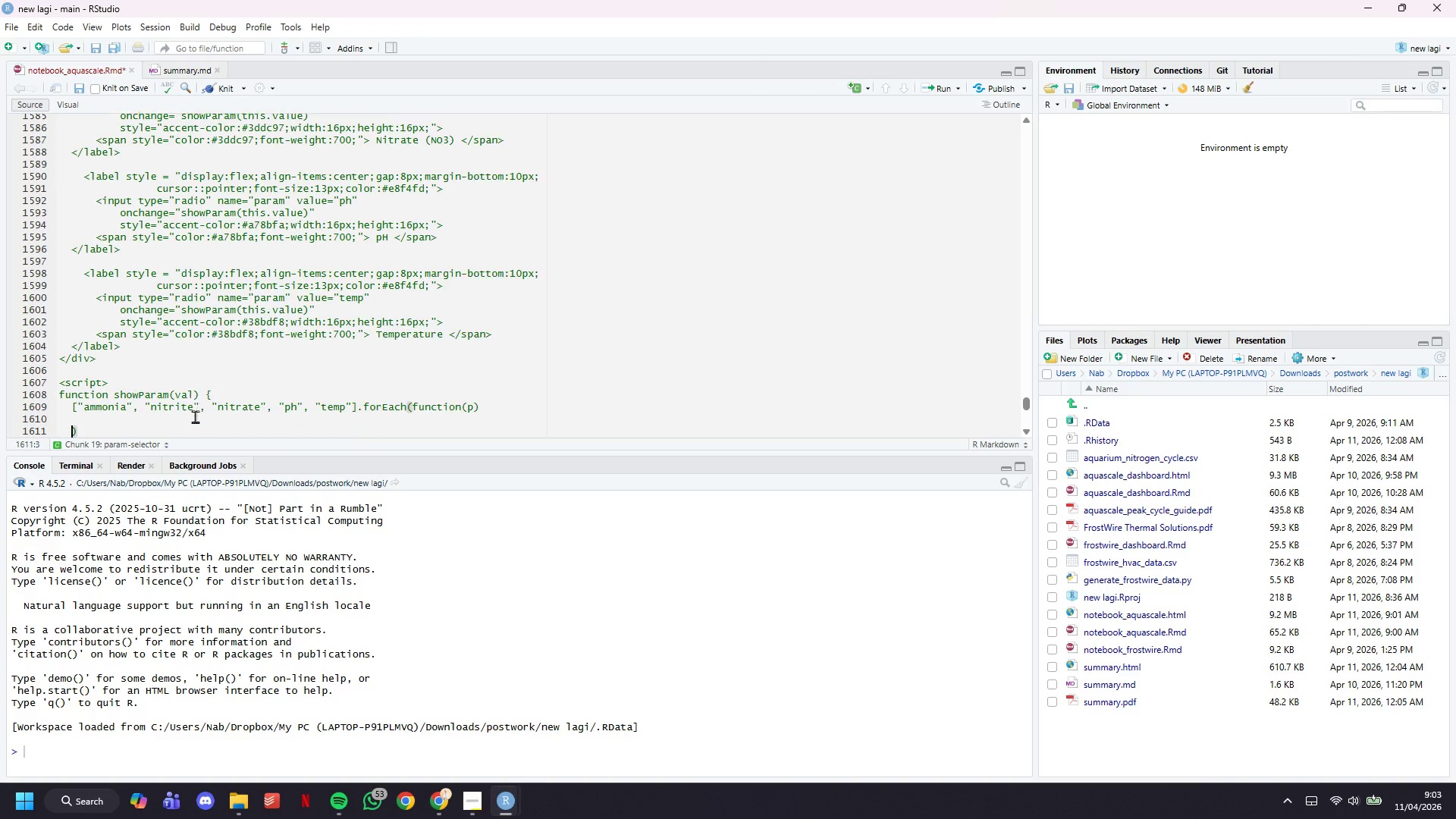 
key(Enter)
 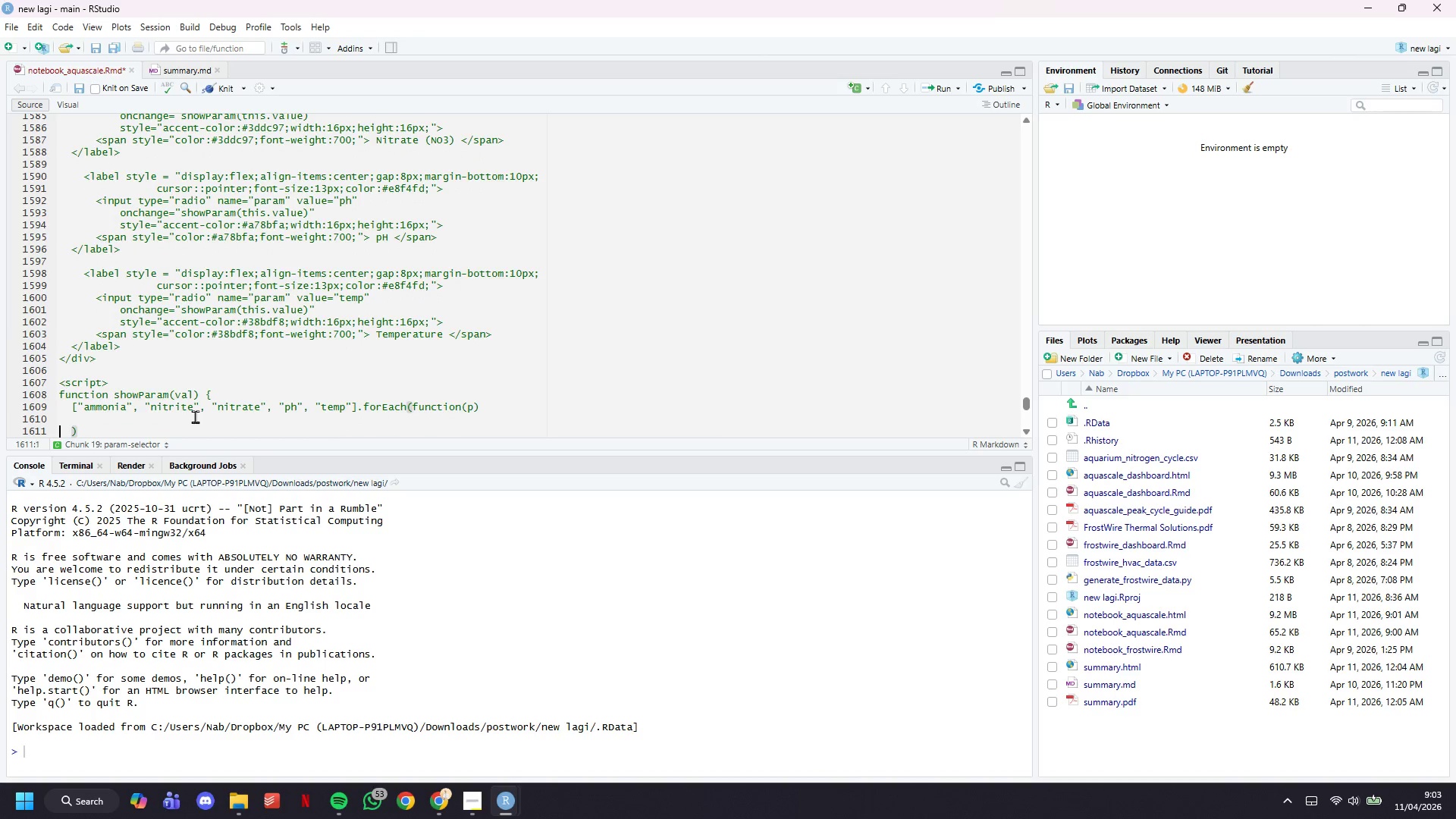 
key(ArrowLeft)
 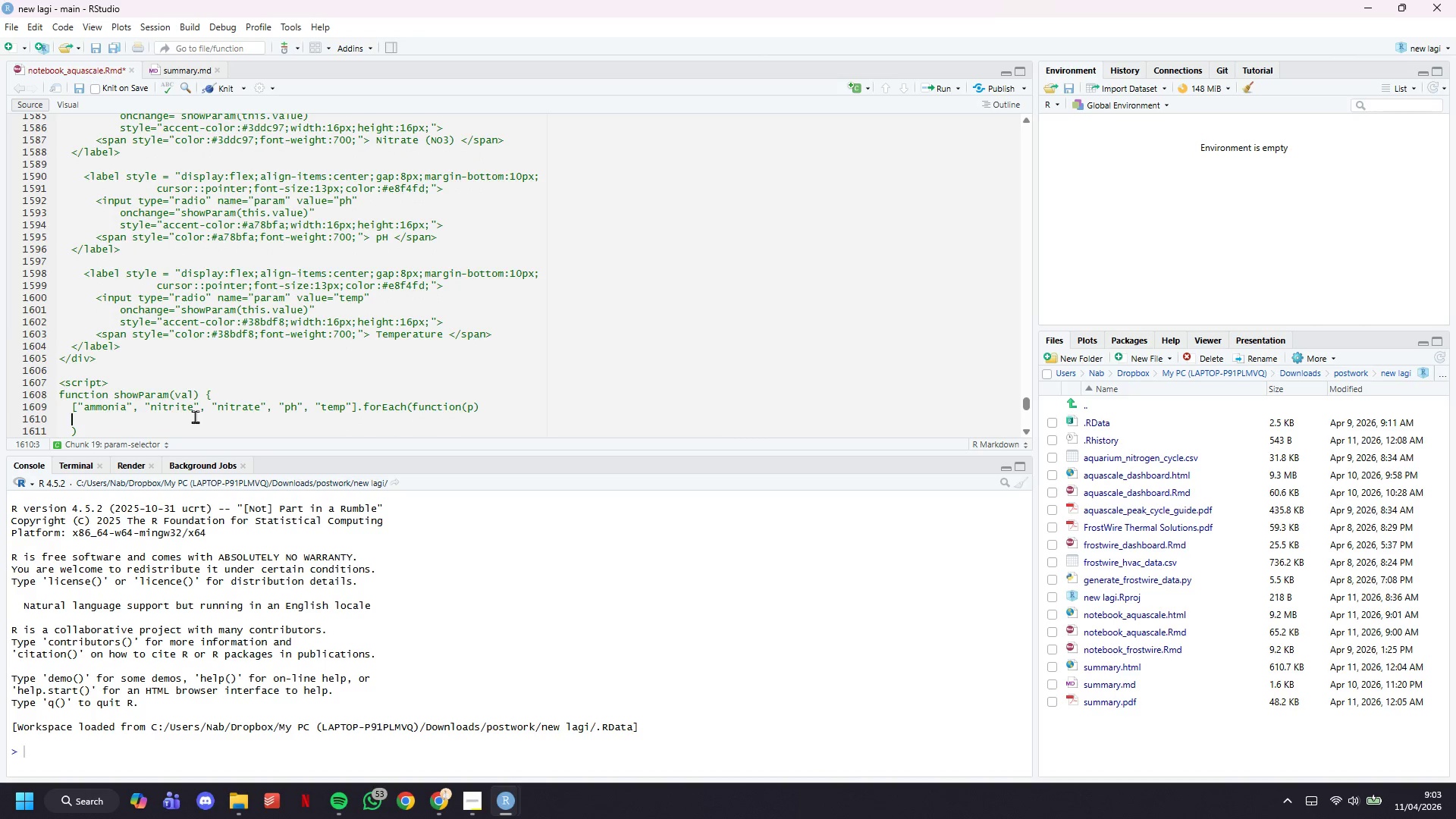 
key(ArrowLeft)
 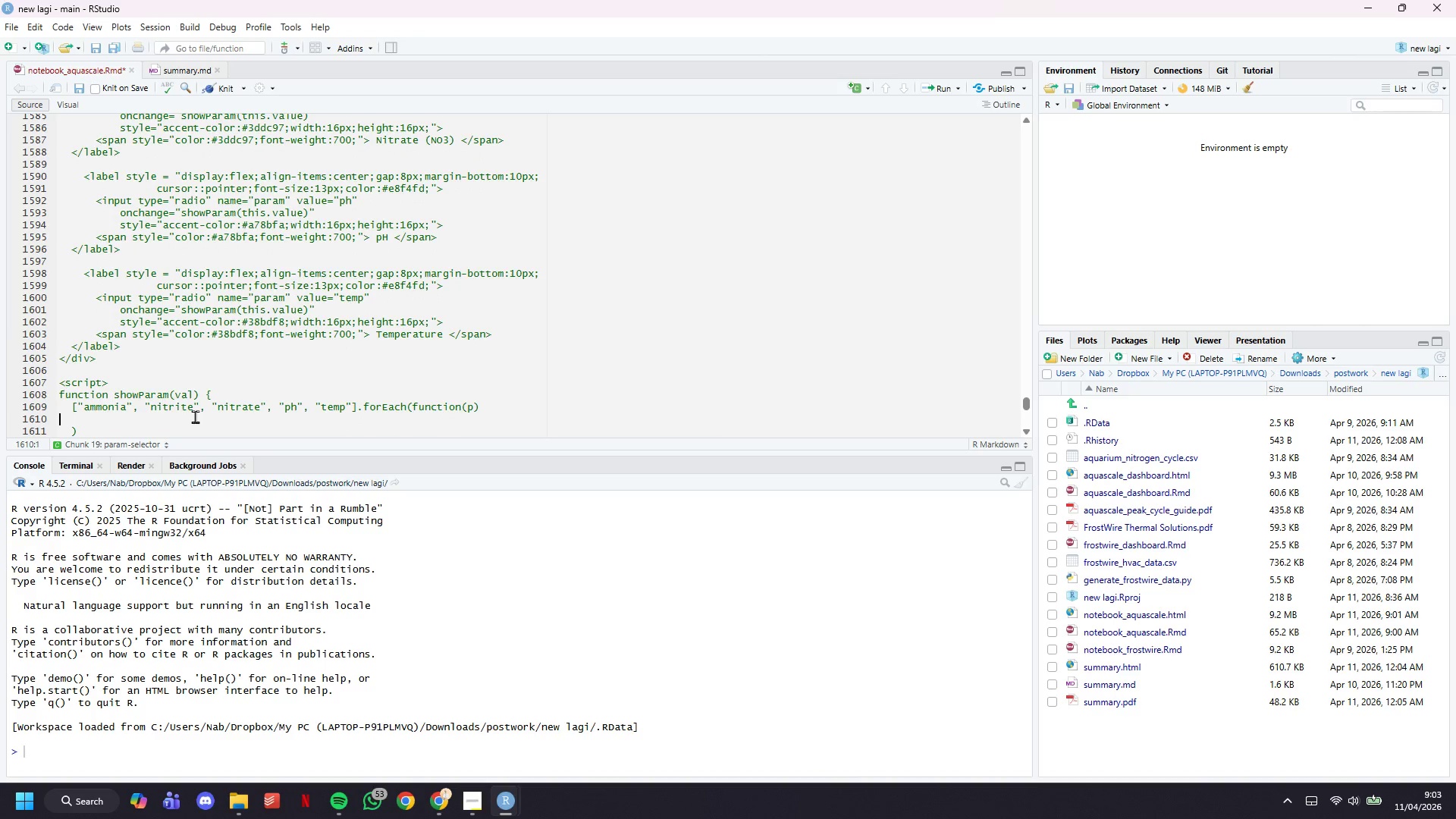 
key(ArrowLeft)
 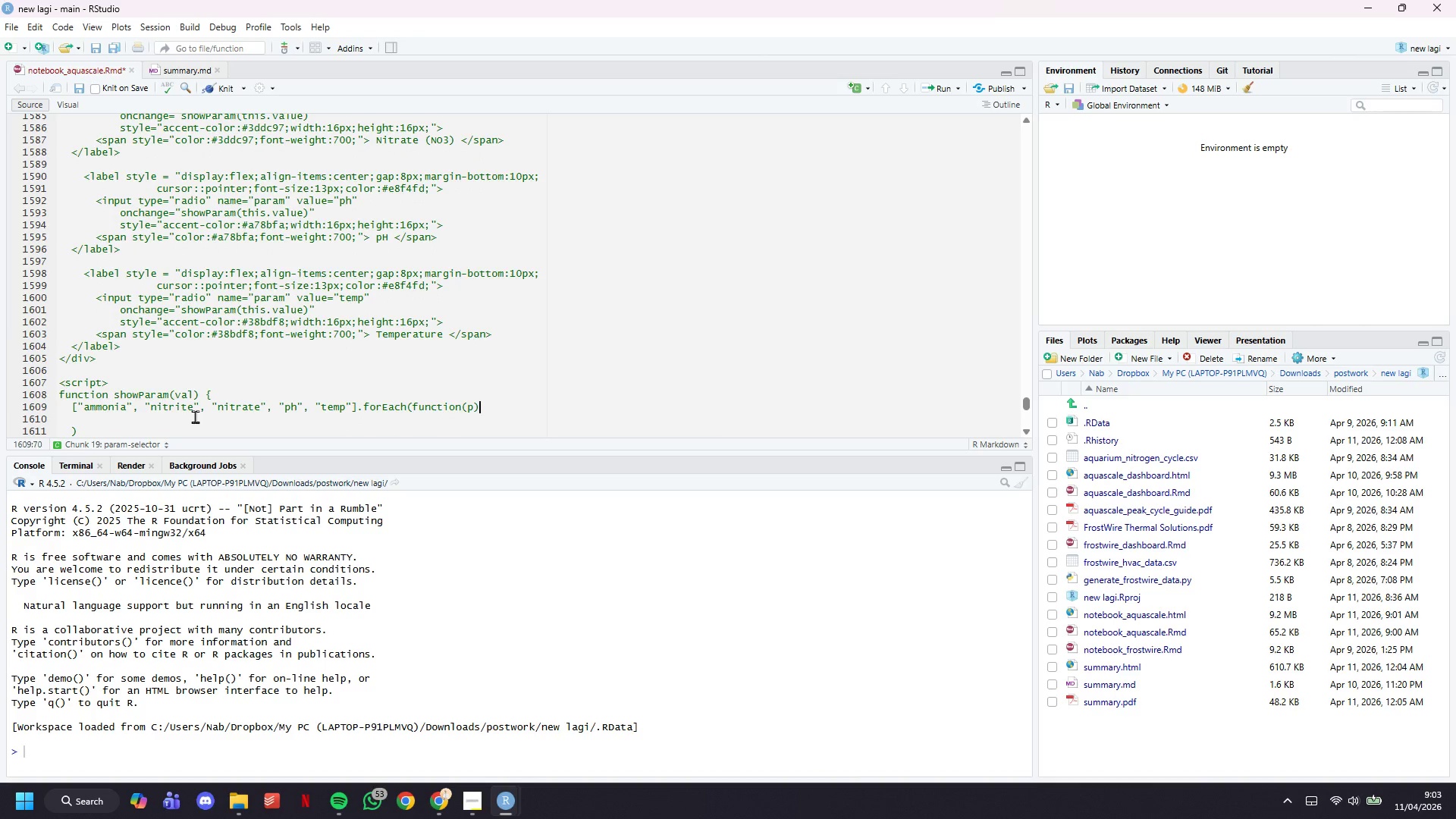 
key(ArrowLeft)
 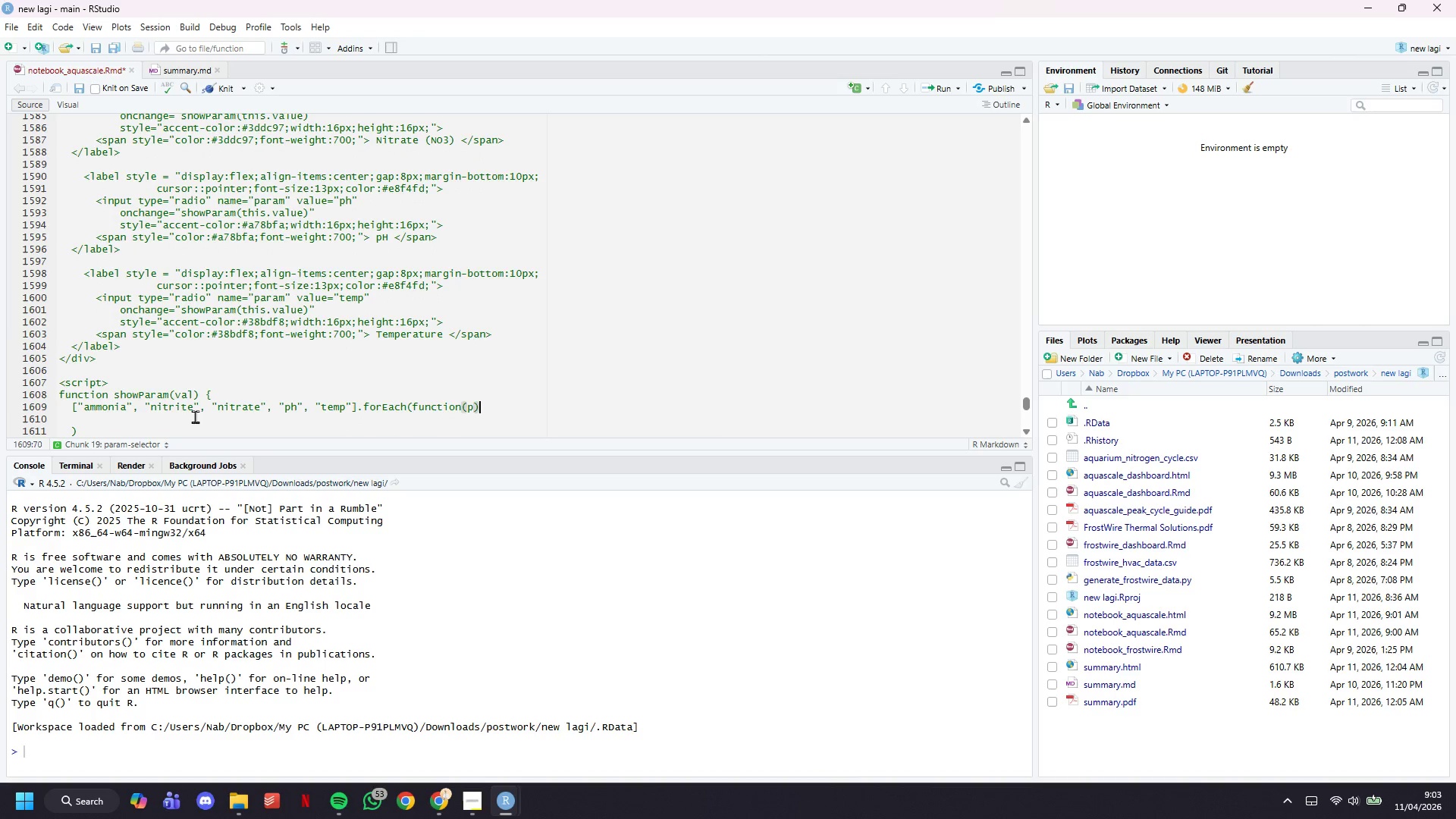 
key(Shift+BracketLeft)
 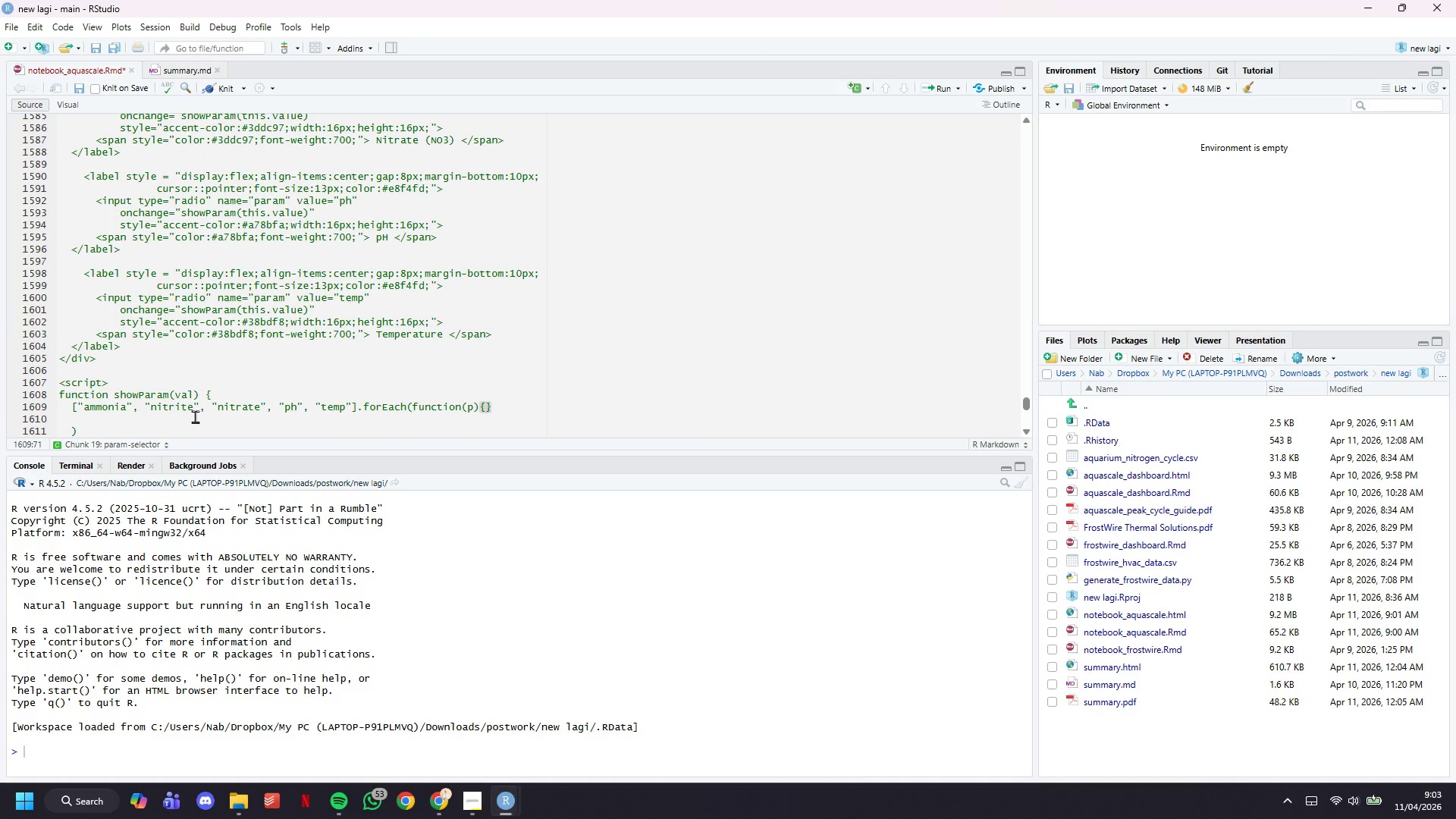 
key(Enter)
 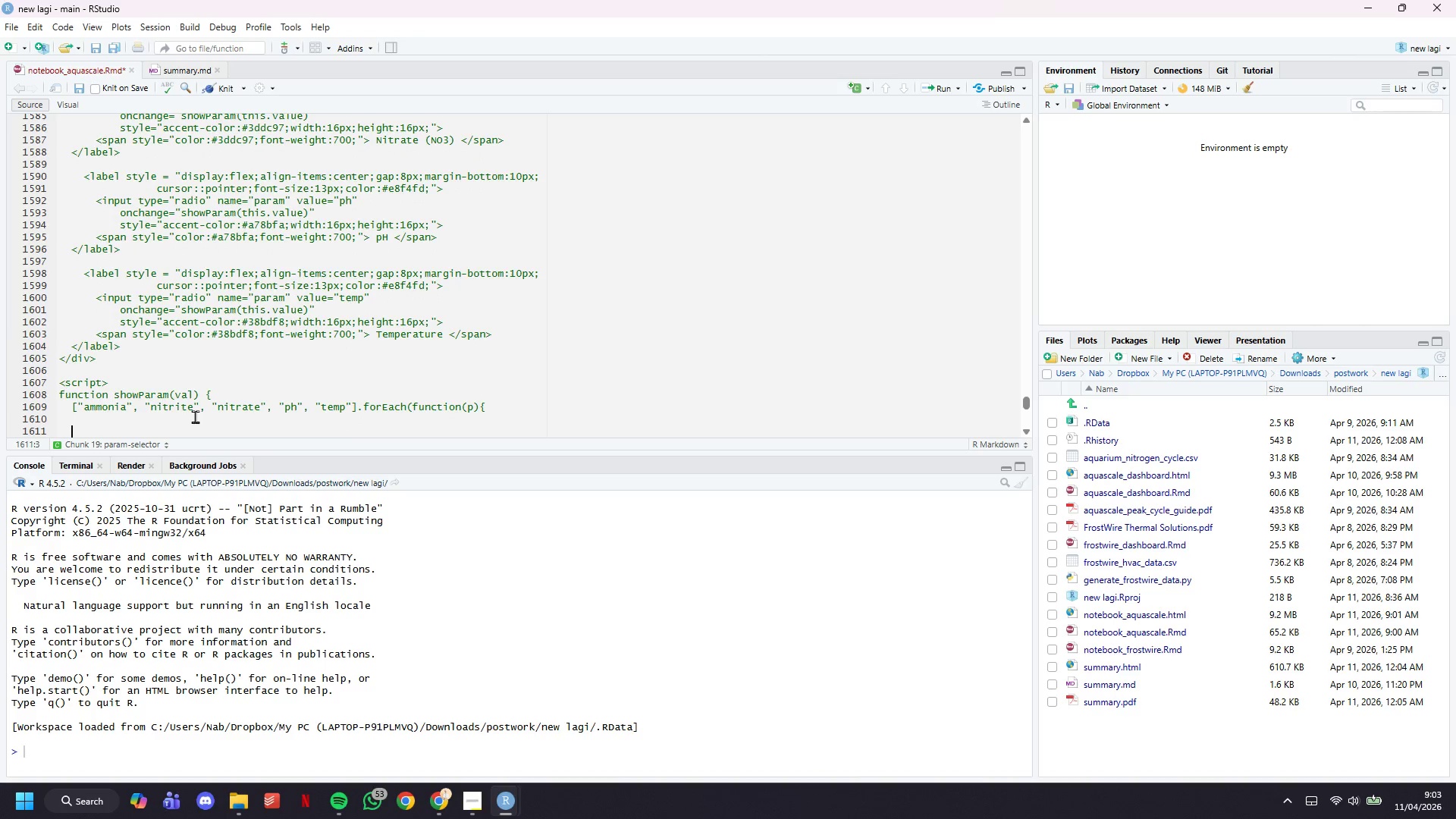 
key(Enter)
 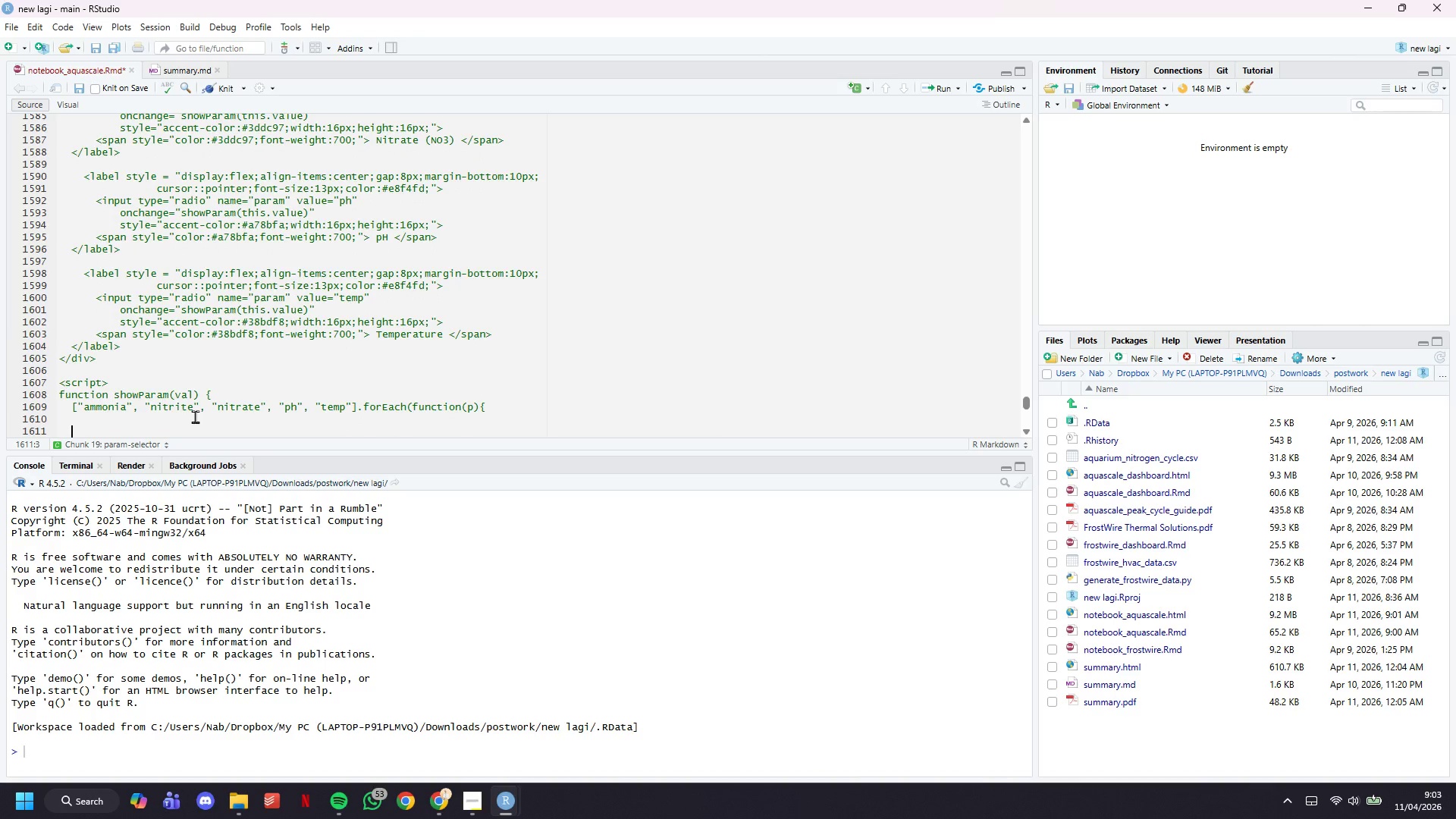 
key(ArrowUp)
 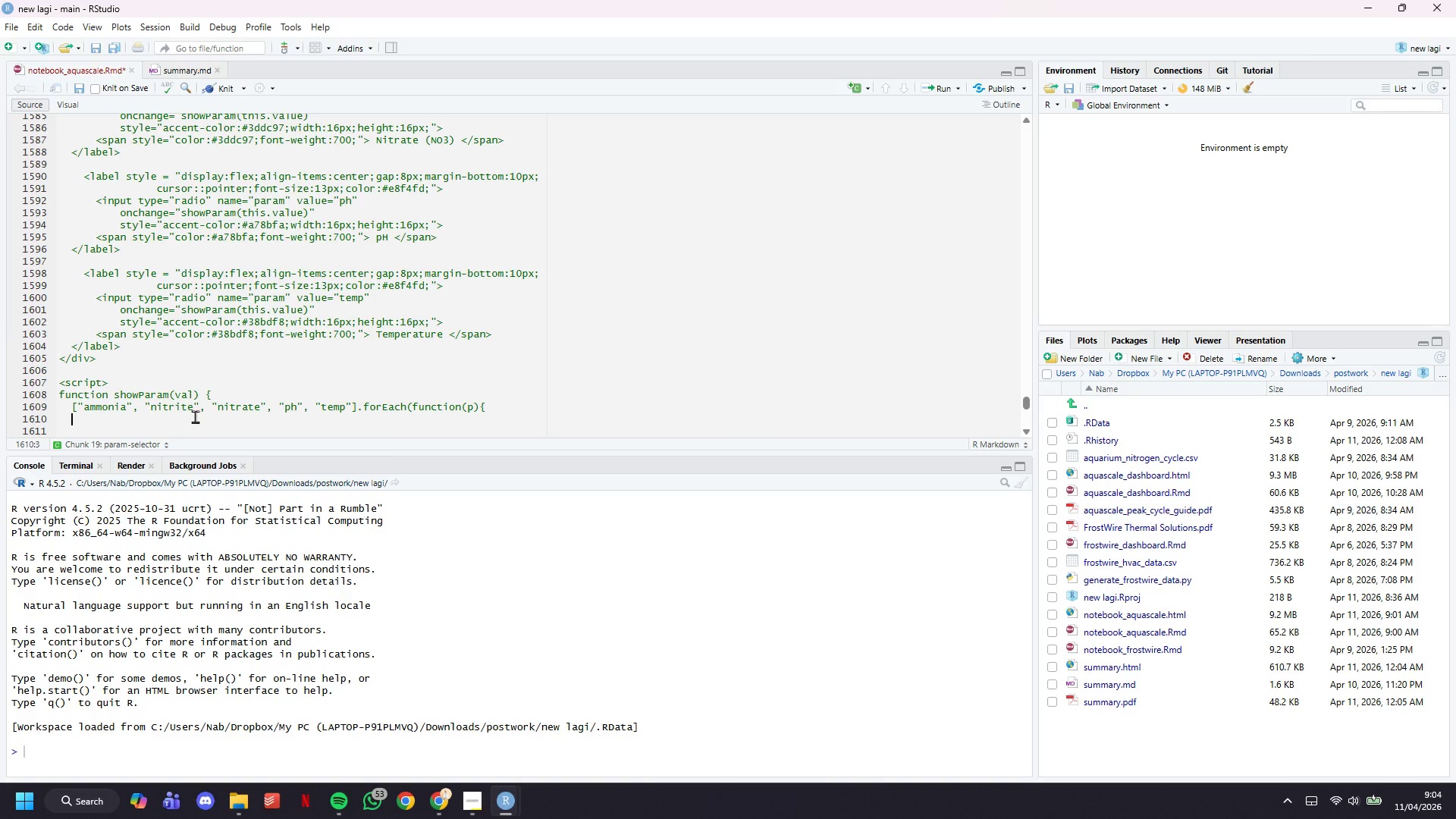 
key(Tab)
type(var el = document.getEleemnt)
key(Backspace)
key(Backspace)
key(Backspace)
key(Backspace)
type(mentById("")
 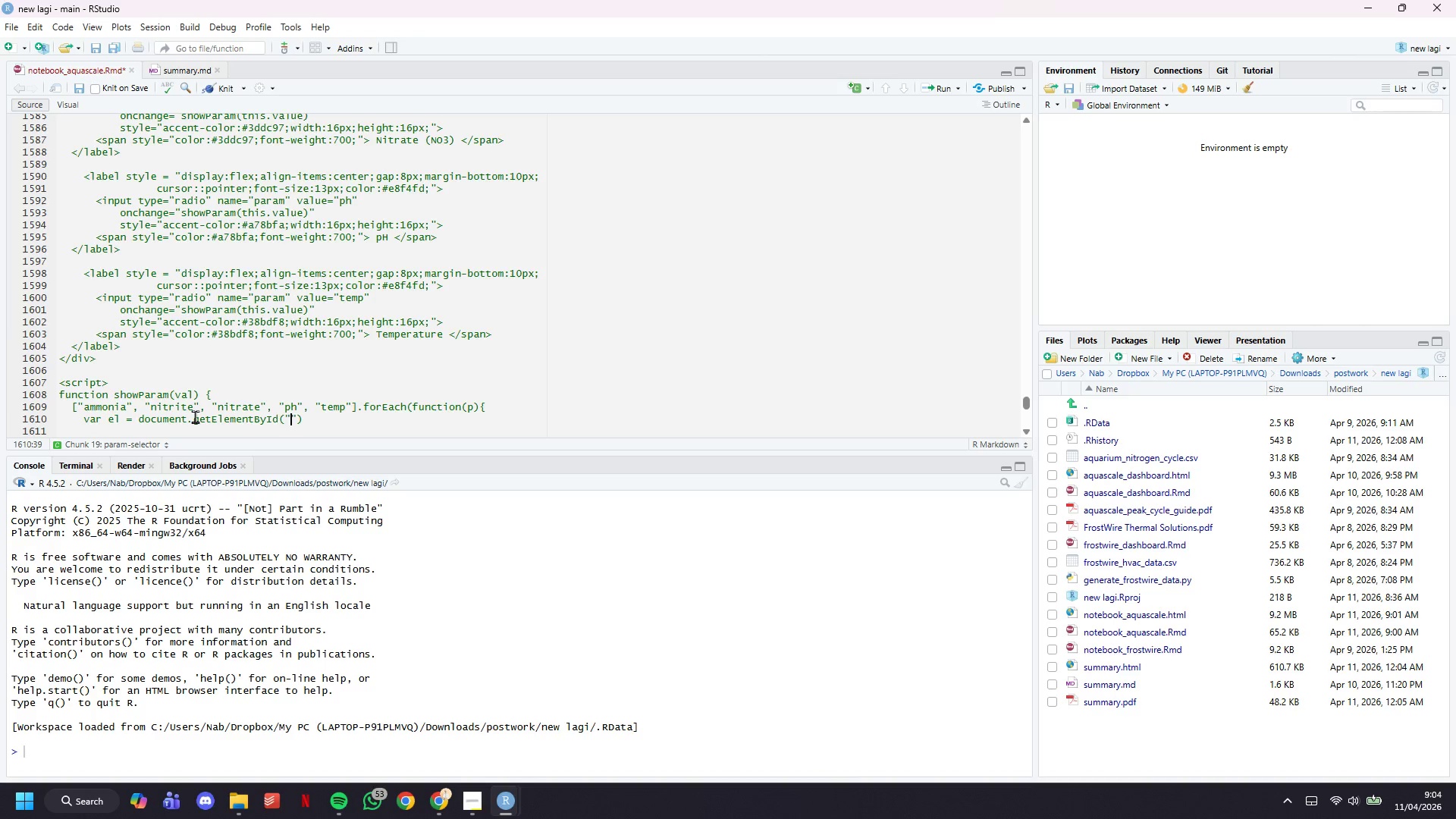 
 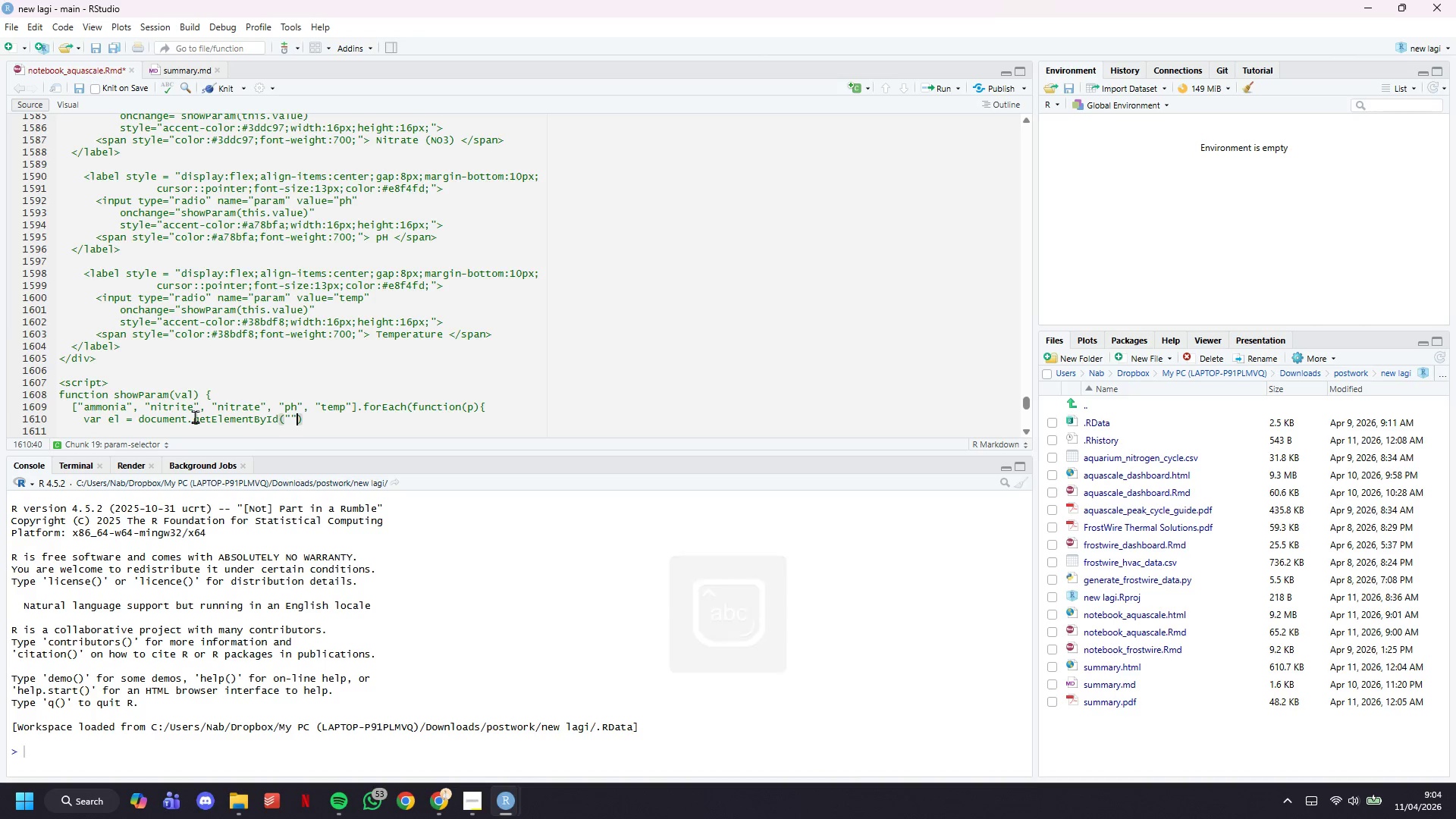 
key(ArrowLeft)
 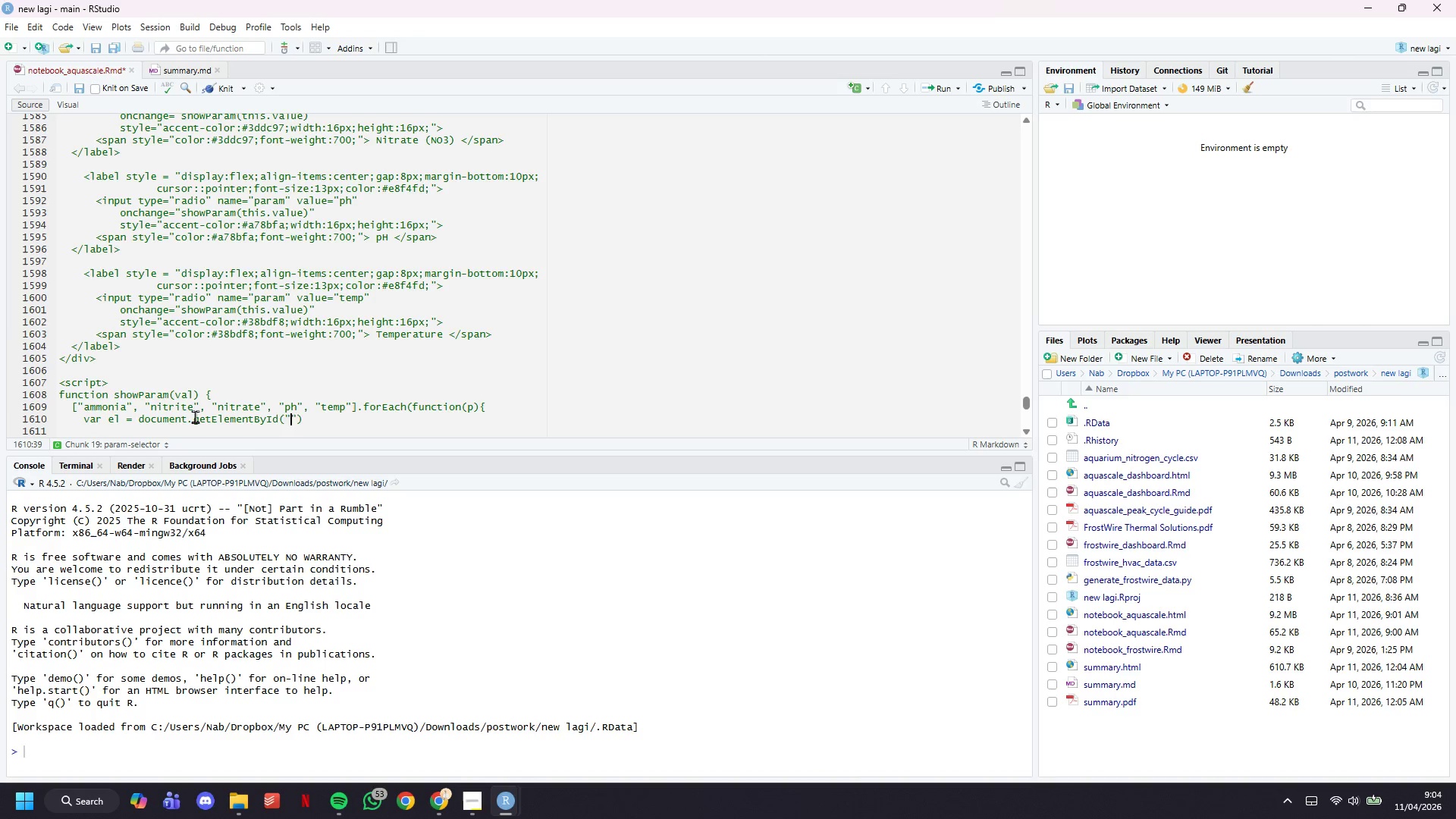 
type(dyg-)
 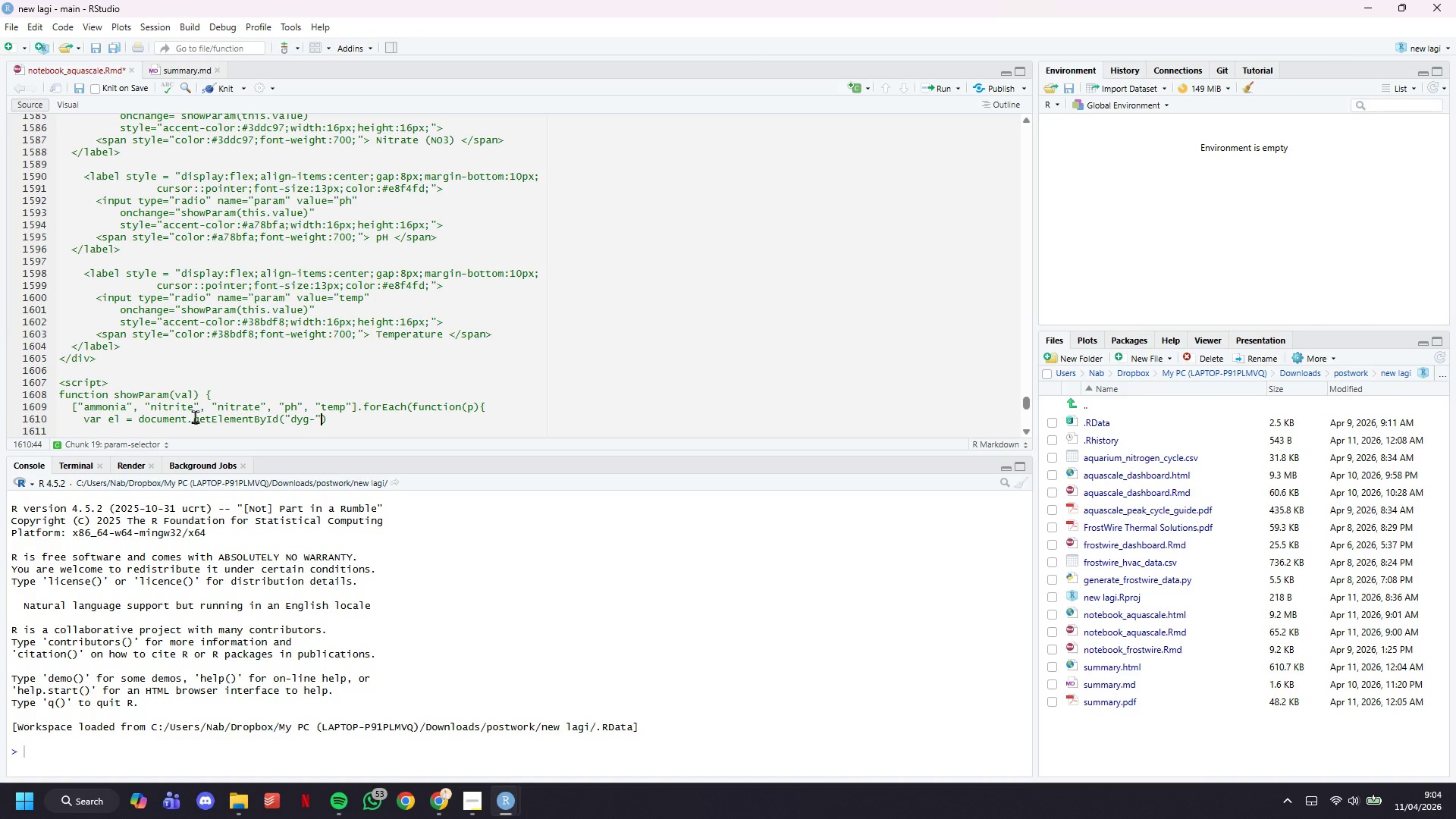 
key(ArrowRight)
 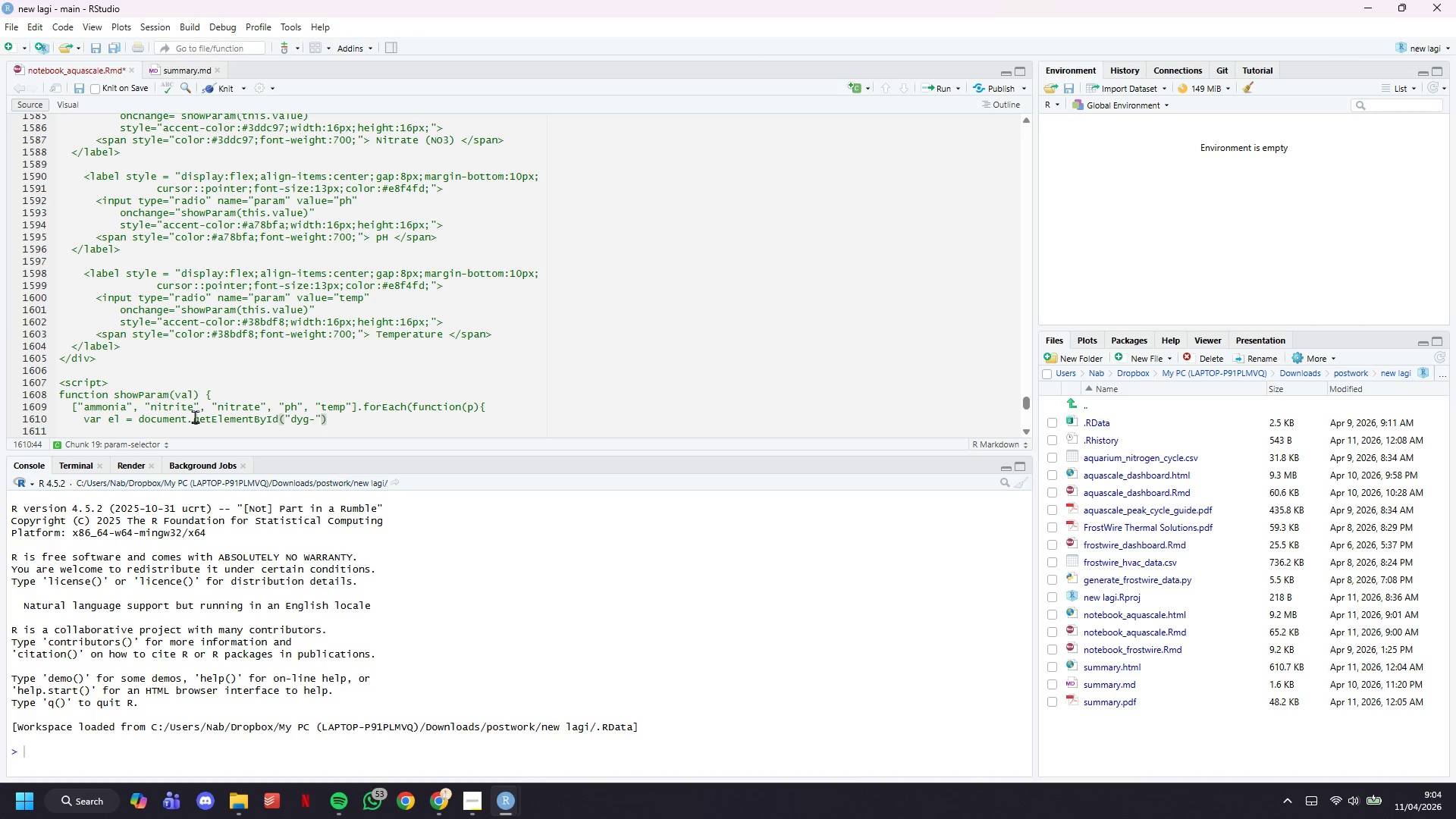 
key(Space)
 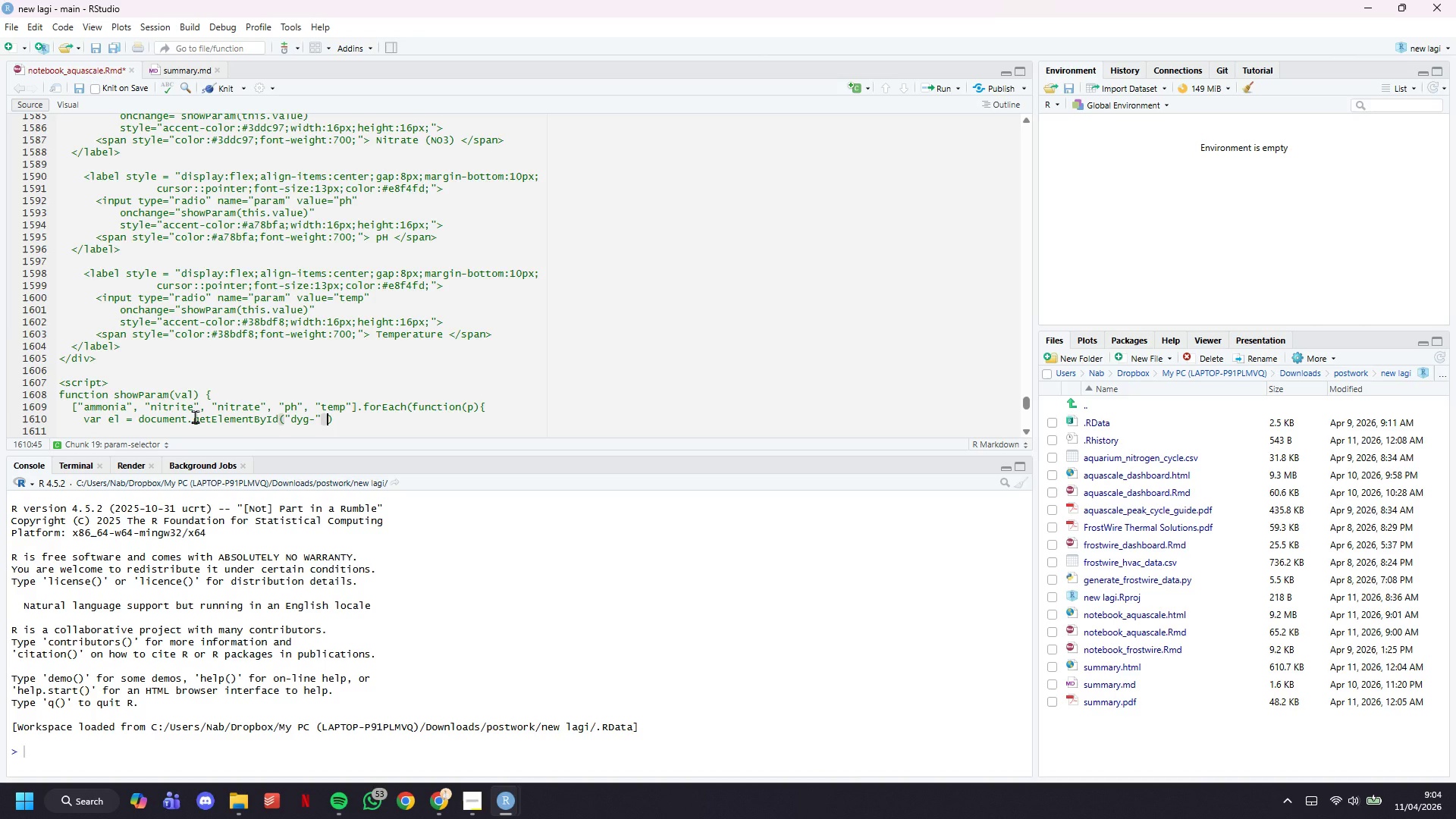 
key(Shift+Equal)
 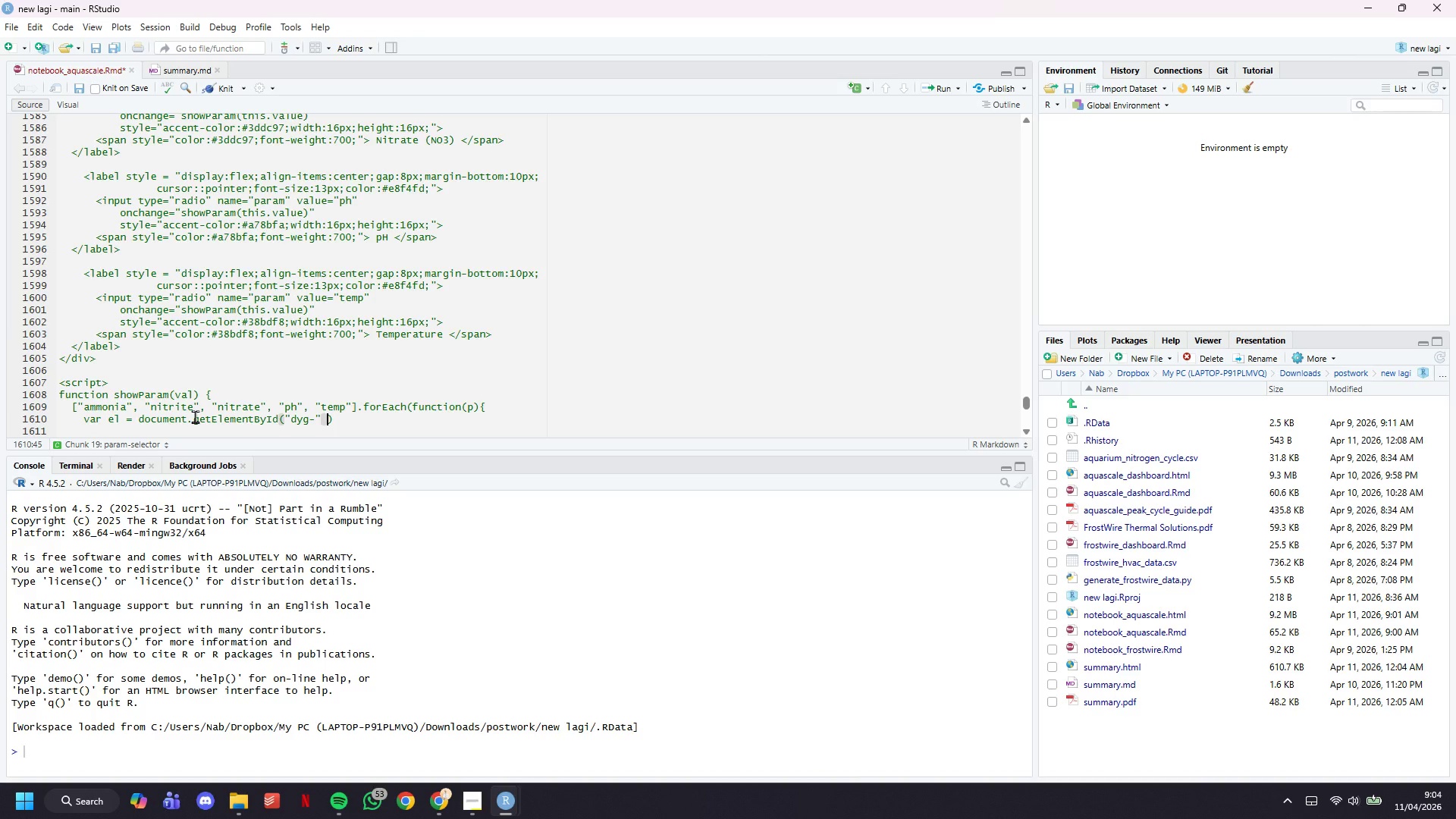 
key(Space)
 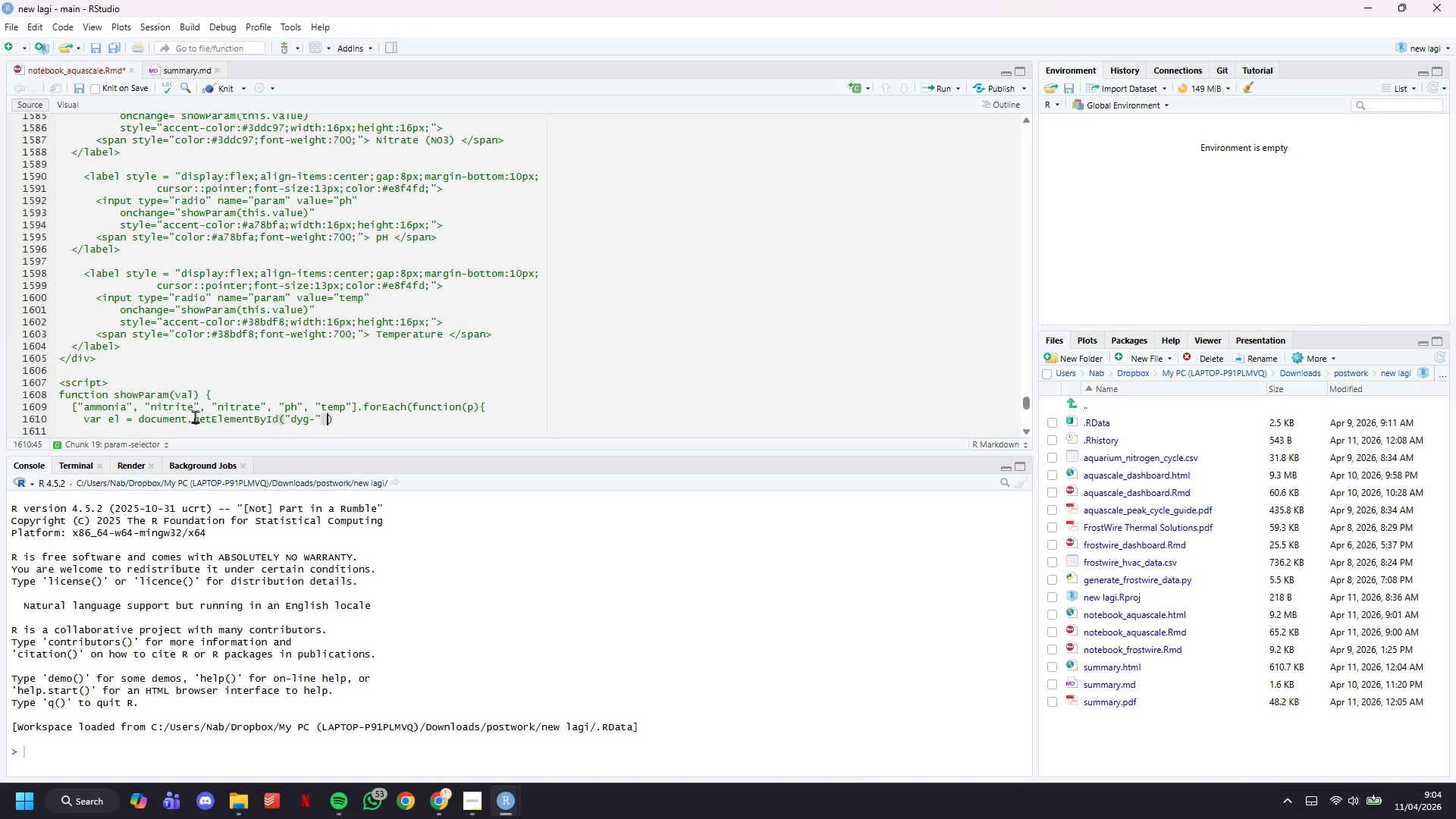 
key(0)
 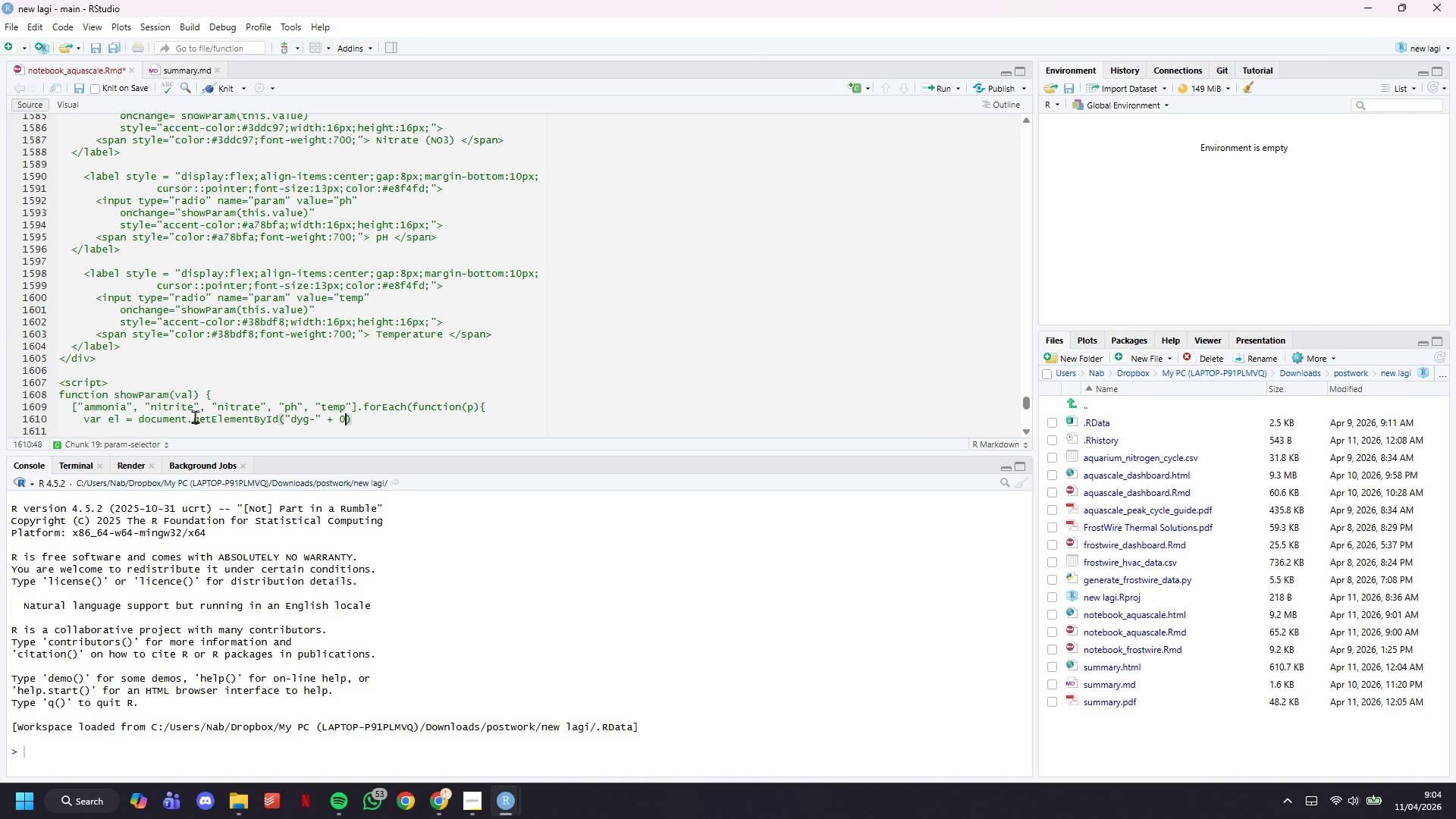 
key(Backspace)
 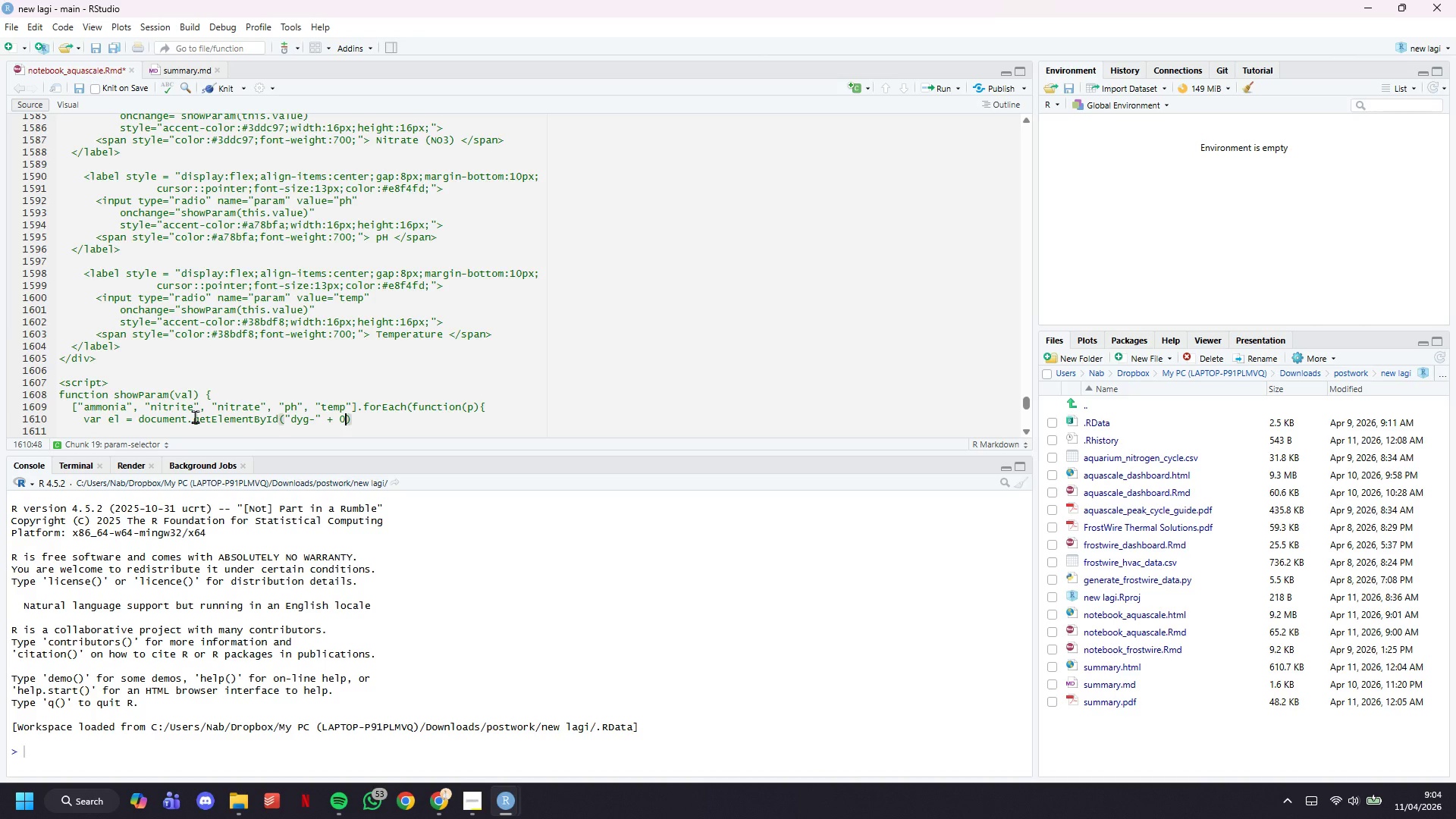 
key(P)
 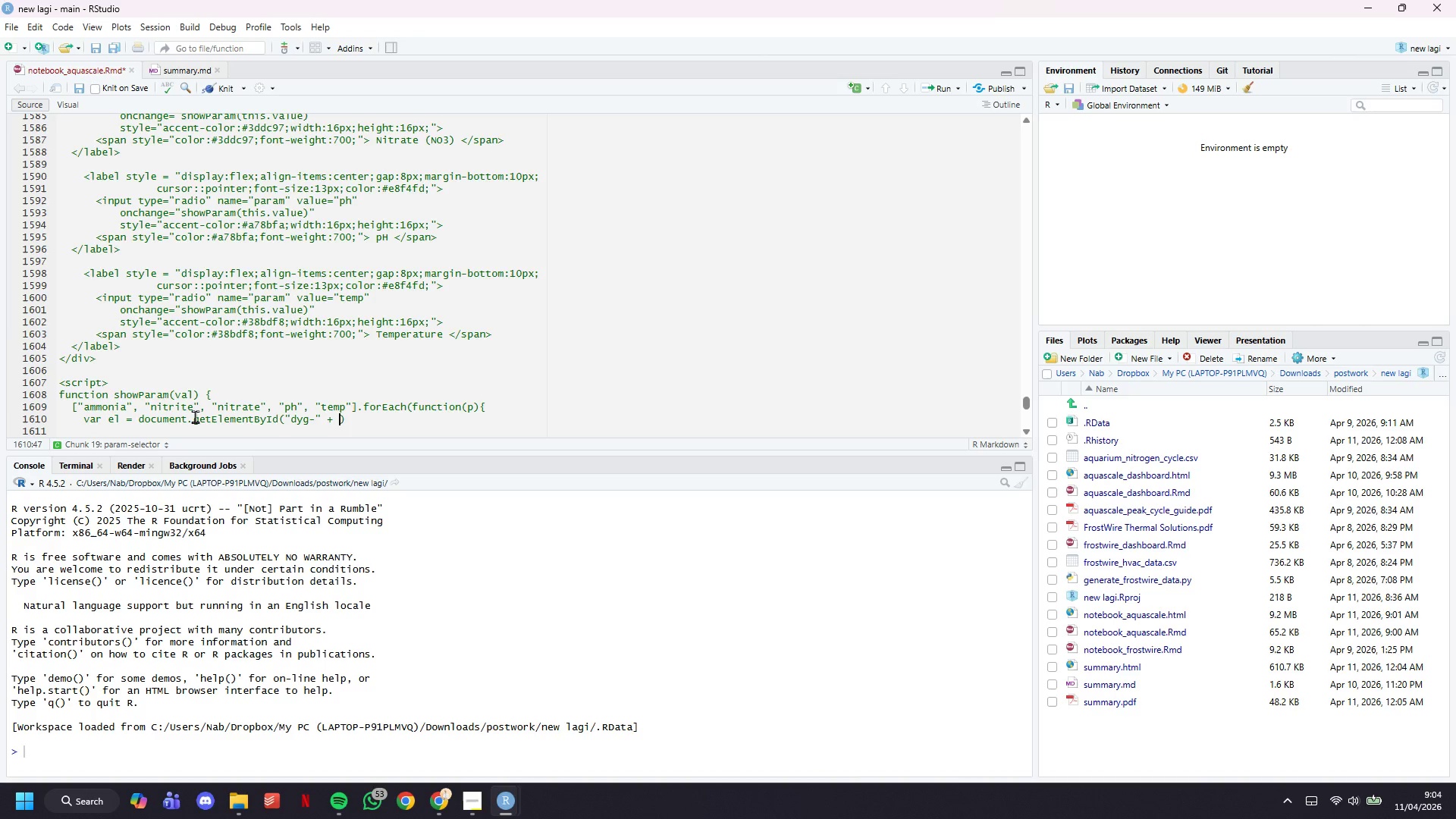 
key(ArrowRight)
 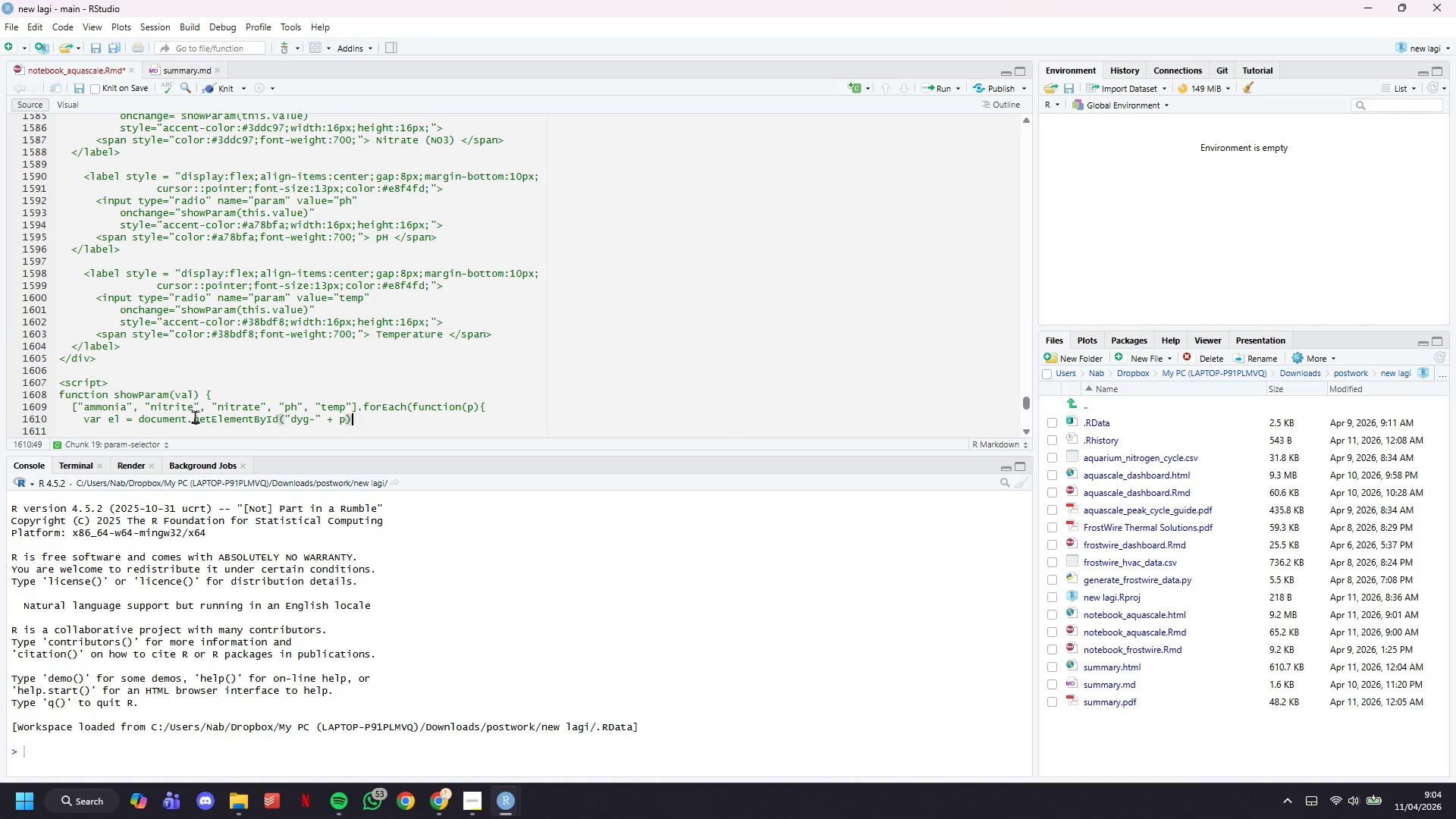 
key(Semicolon)
 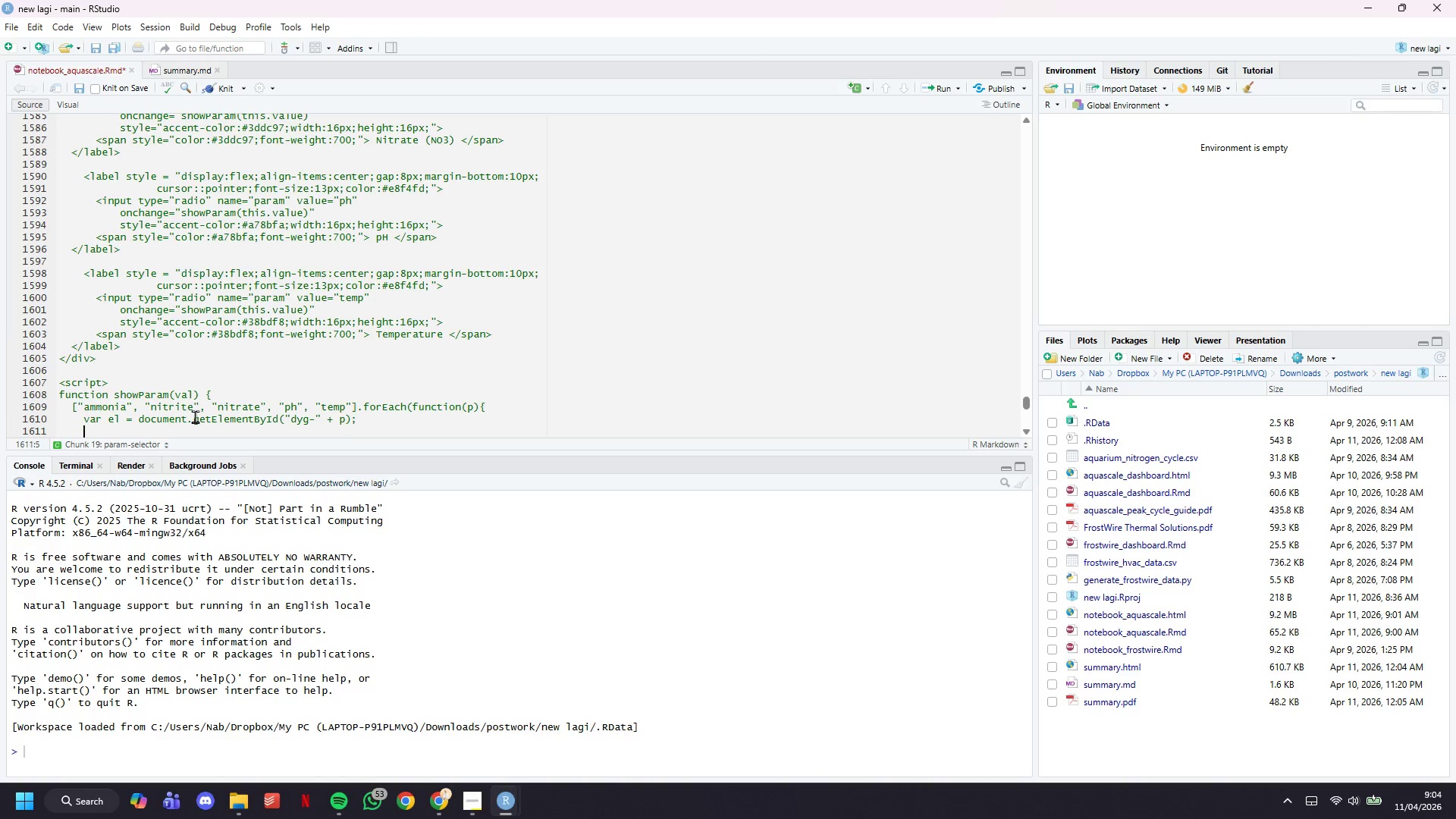 
key(Enter)
 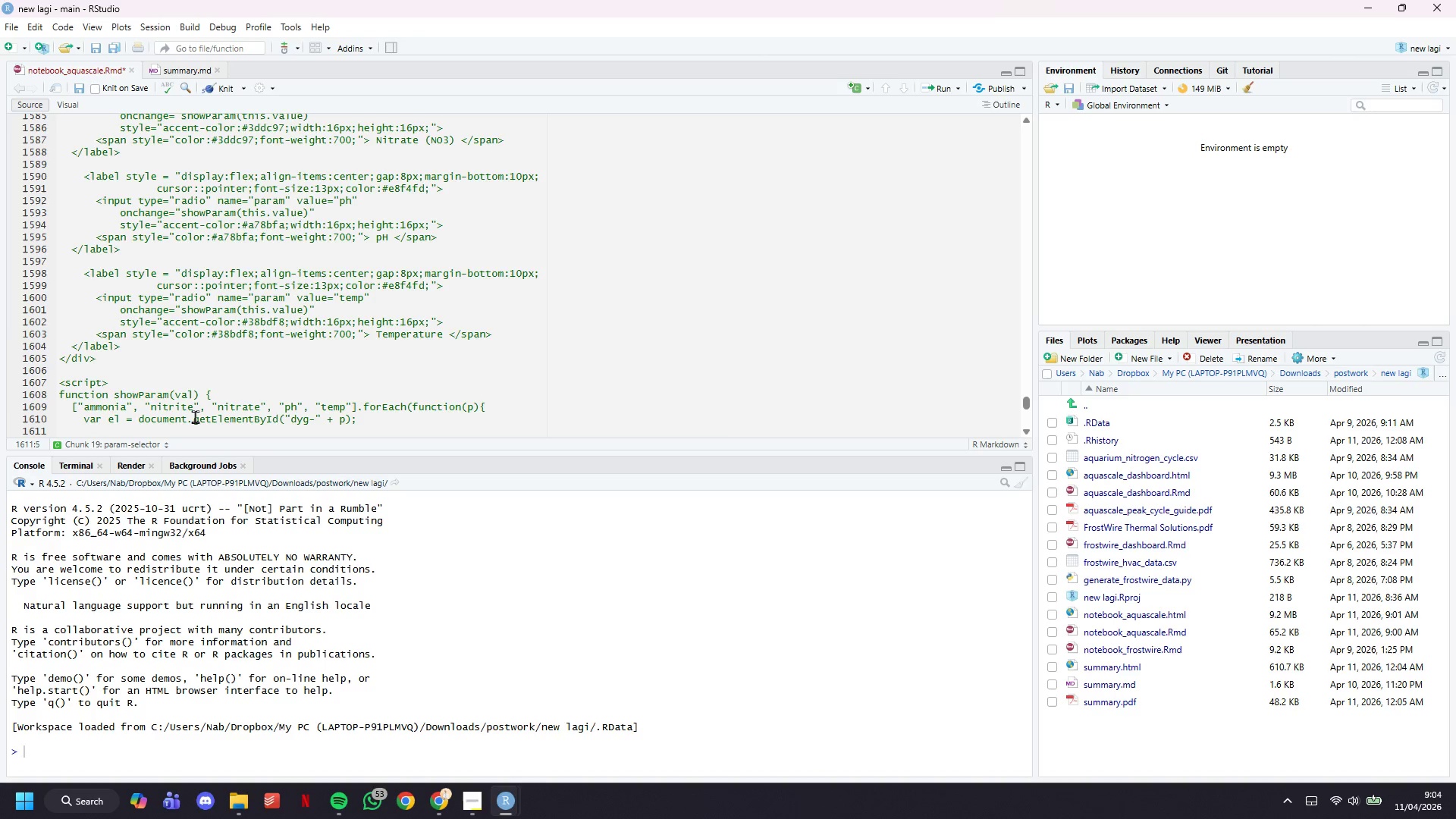 
type(if (el)
 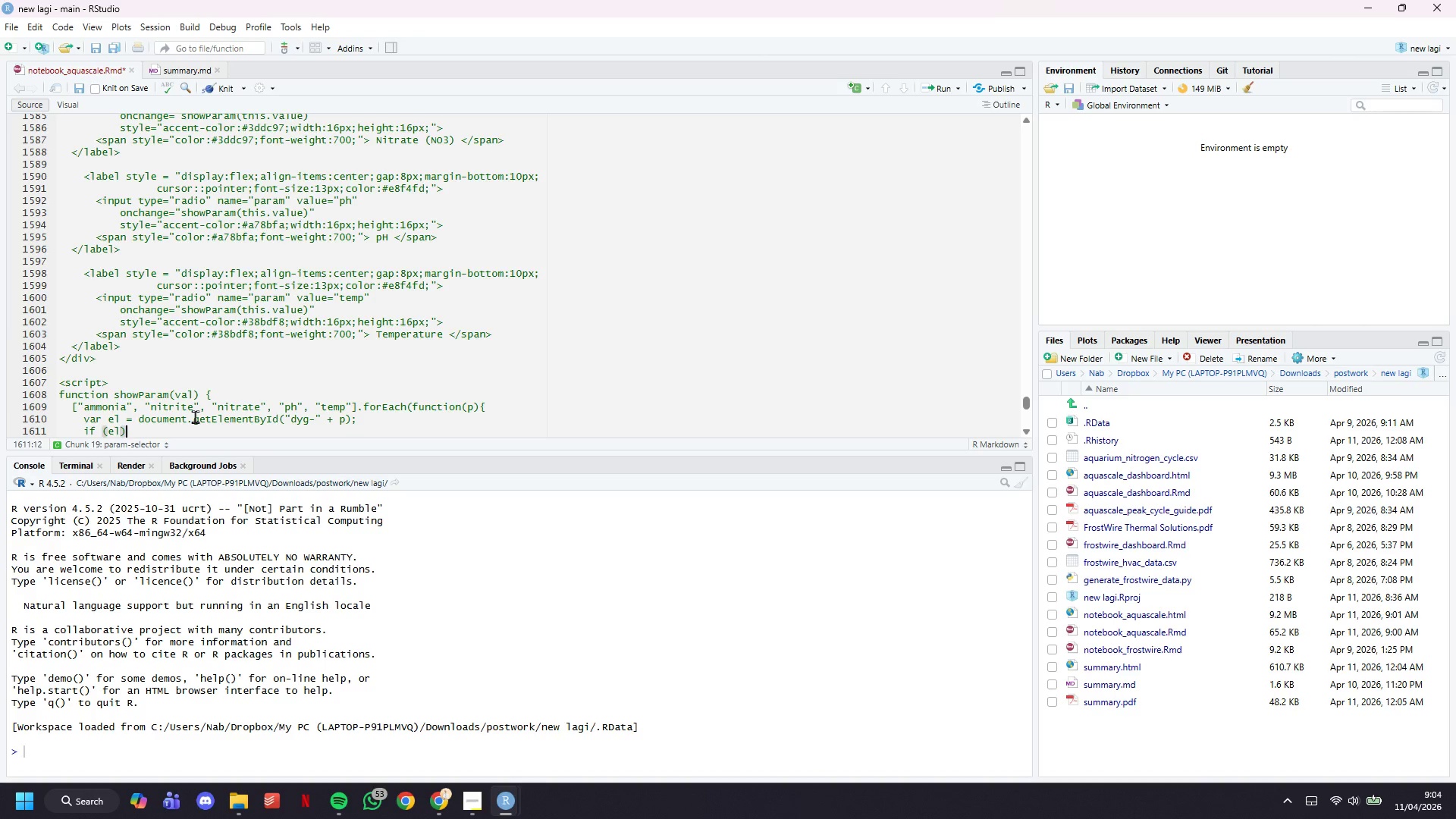 
key(ArrowRight)
 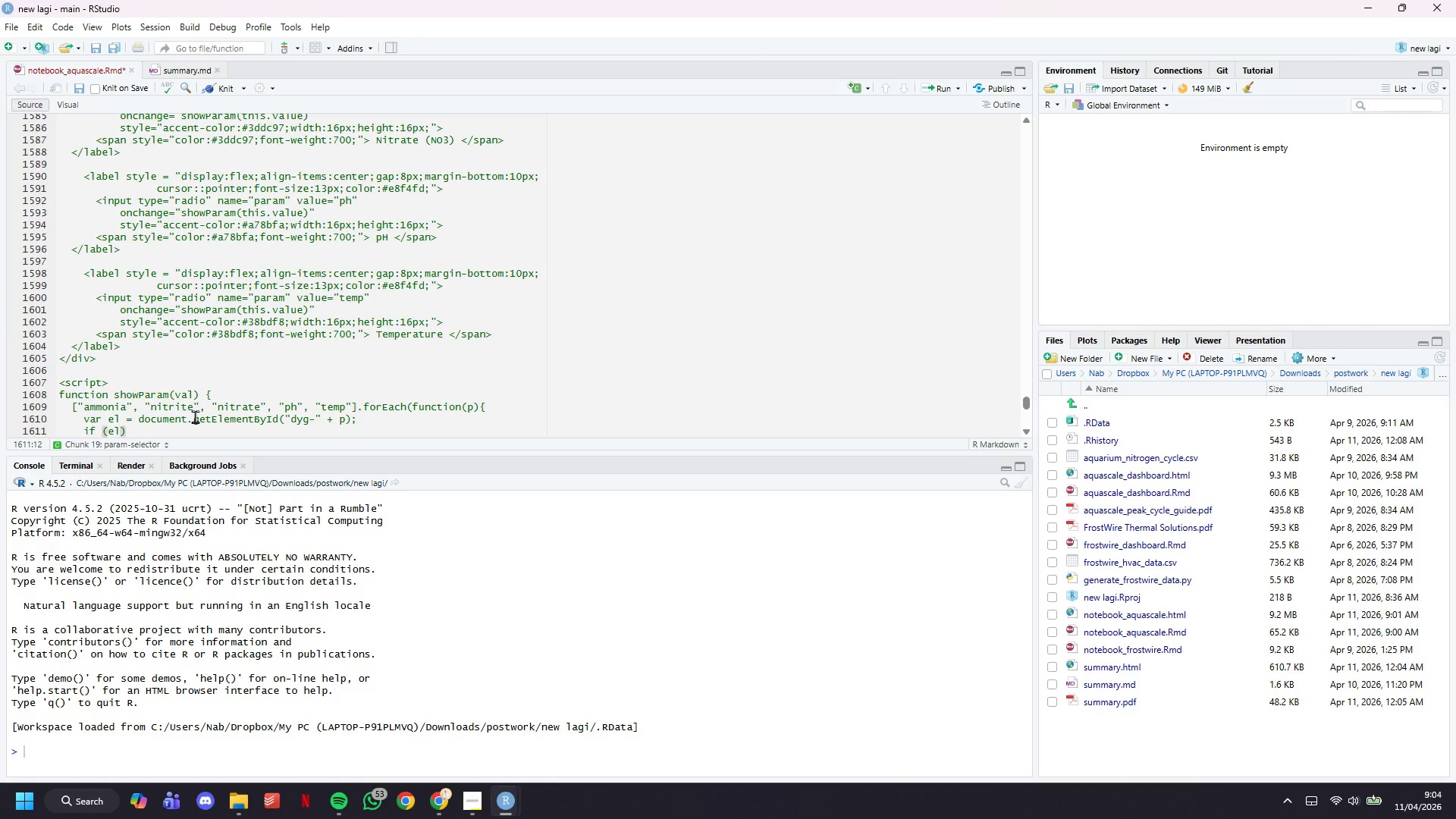 
type( el.style.display)
 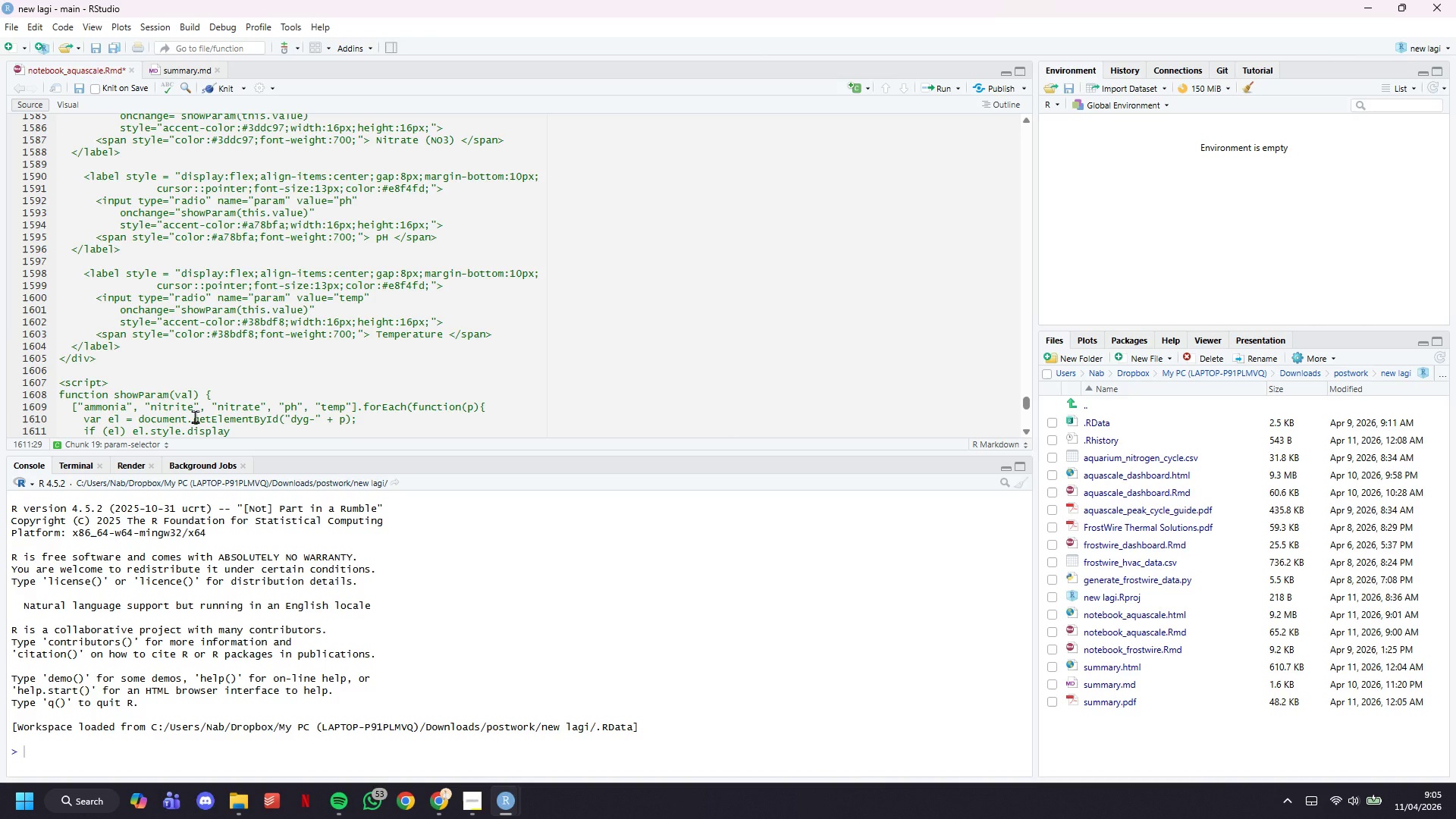 
wait(63.67)
 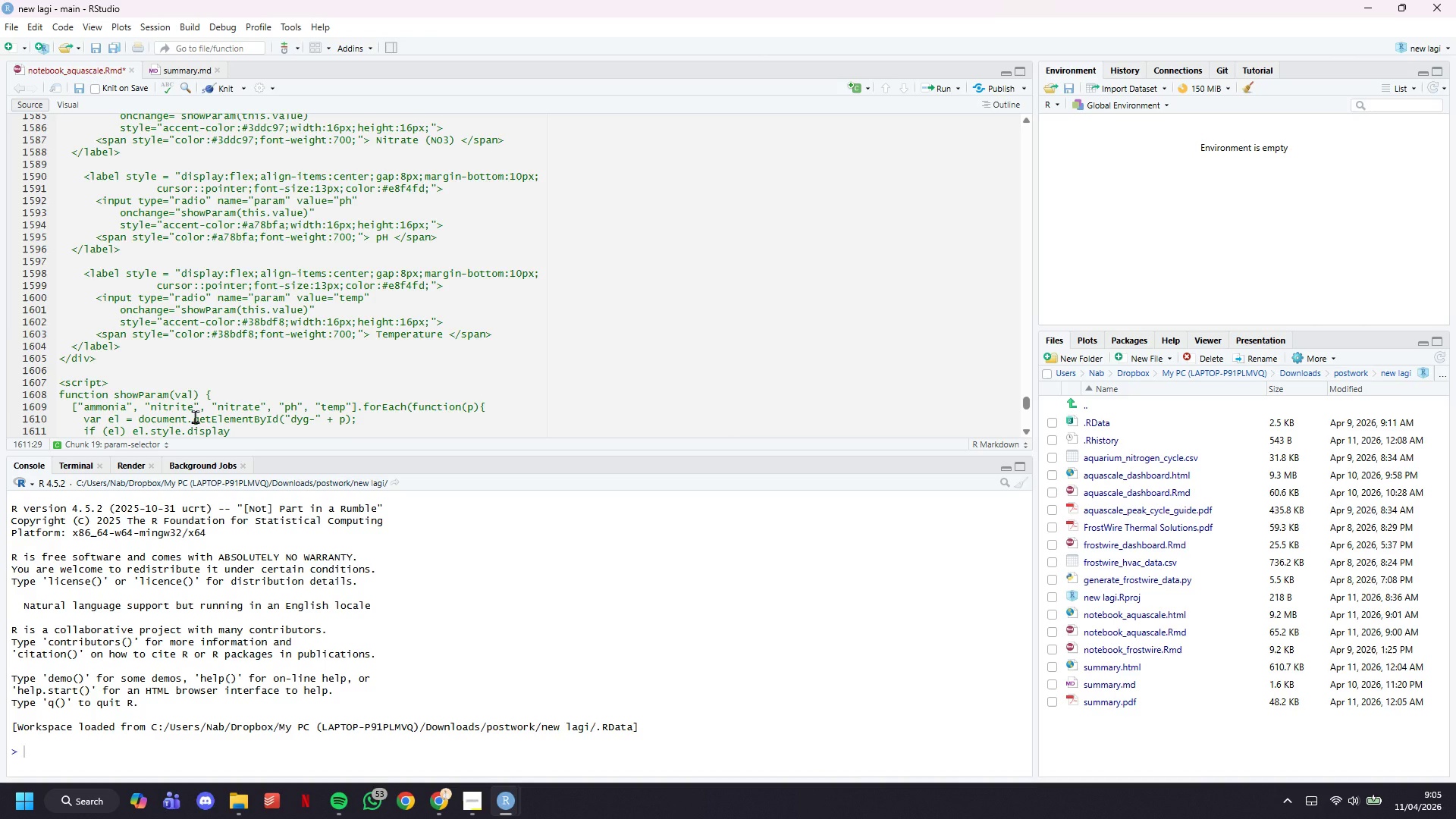 
type( = (p === val)
 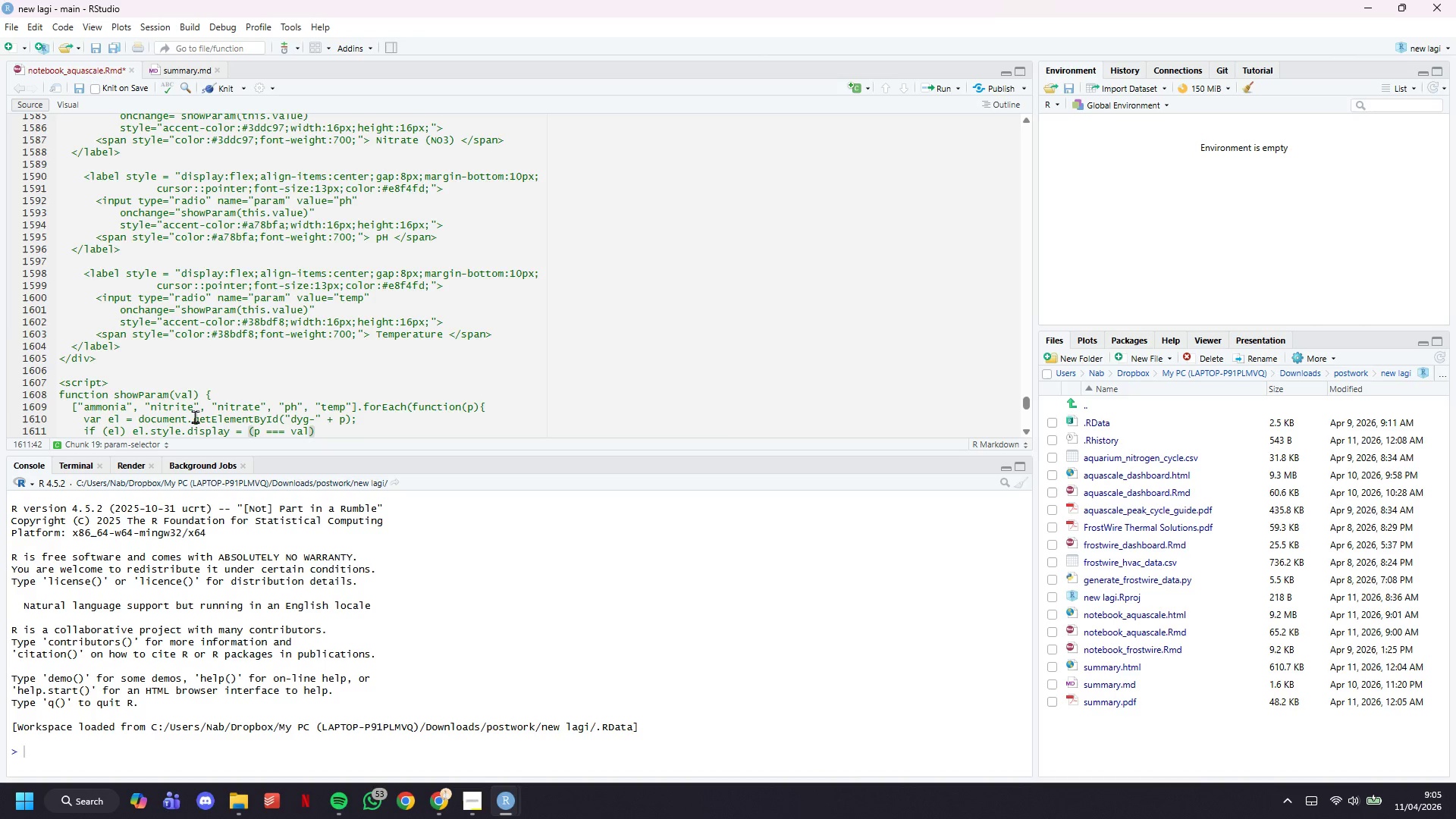 
wait(24.92)
 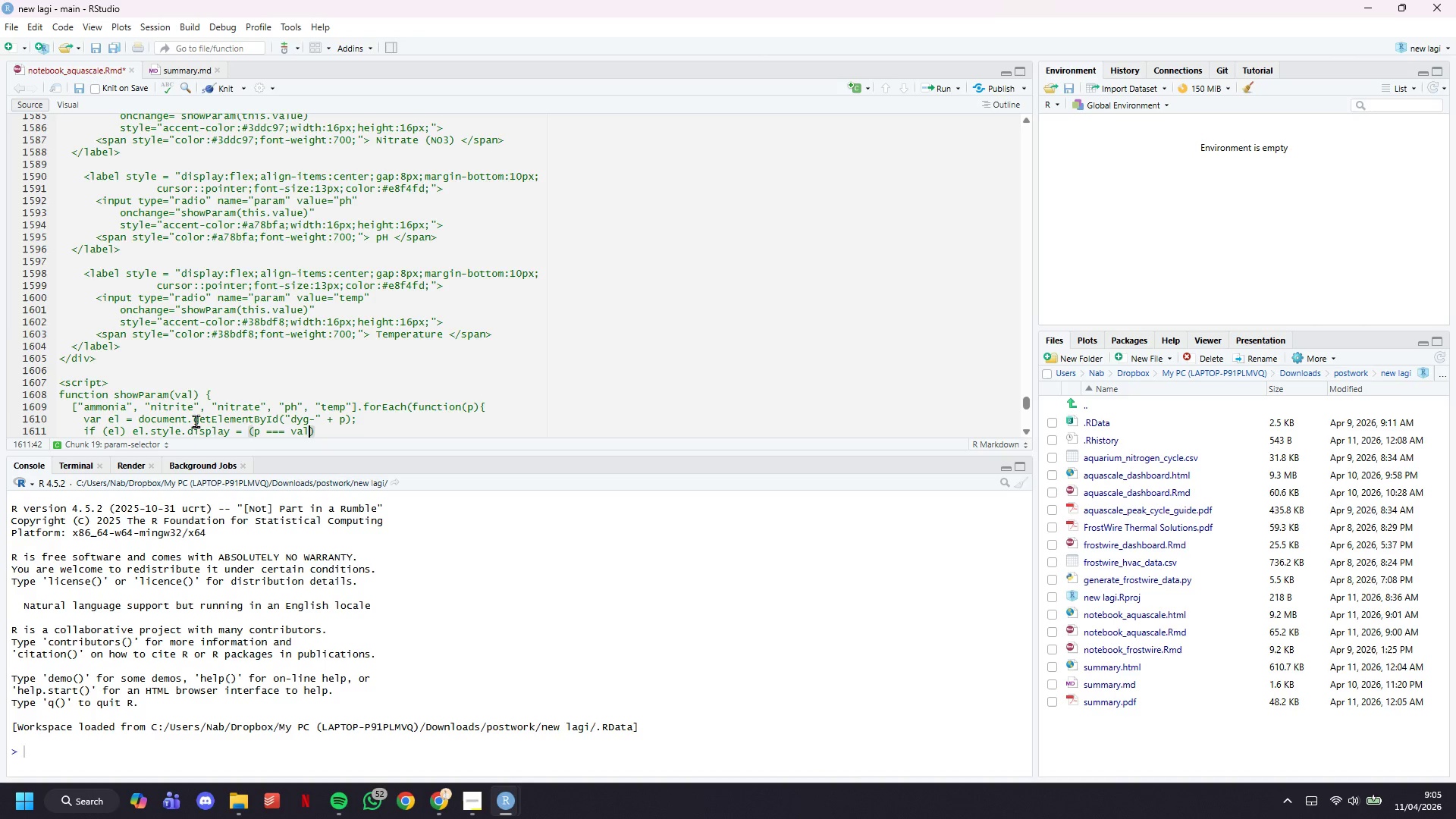 
key(ArrowRight)
 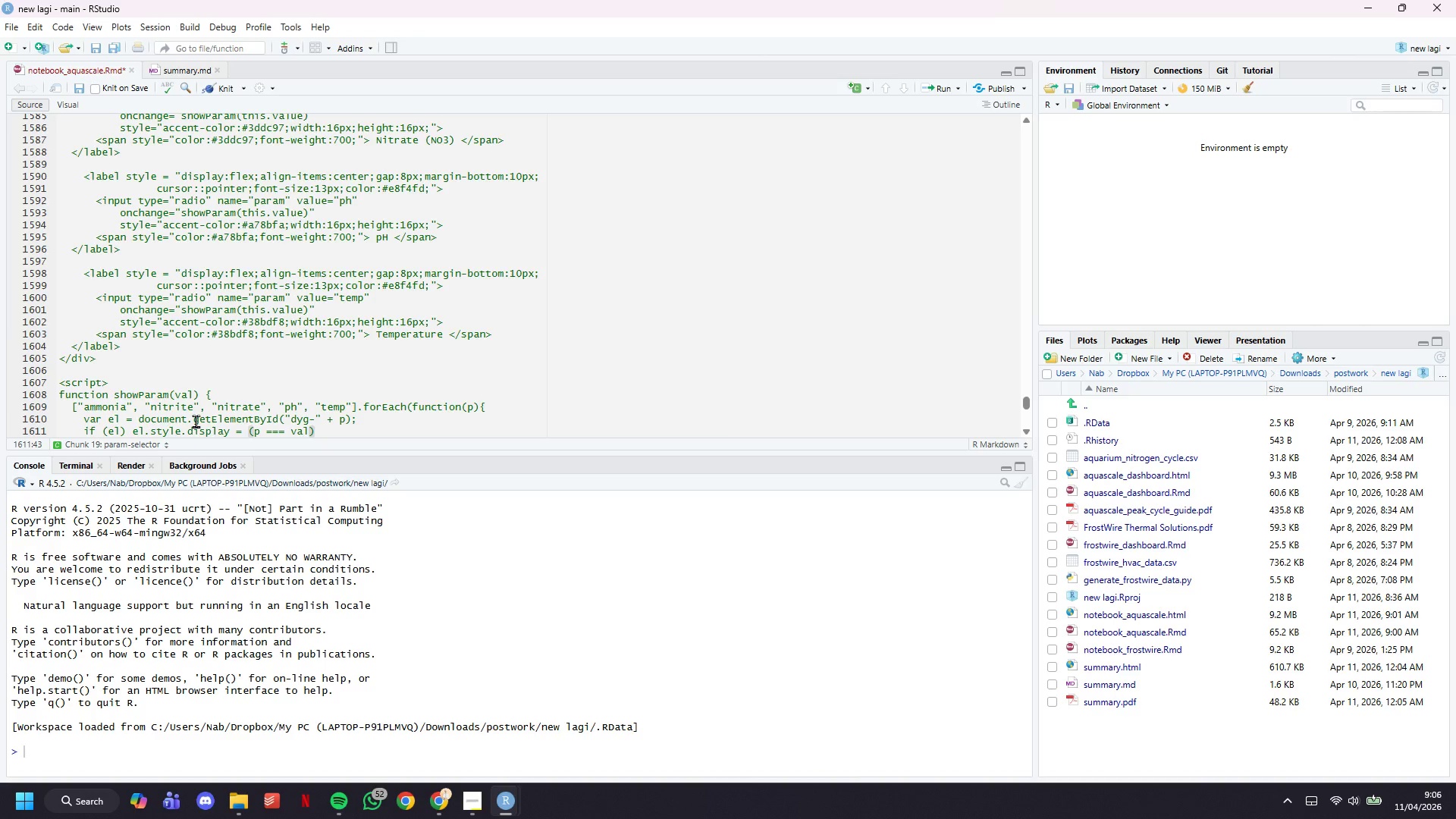 
key(Space)
 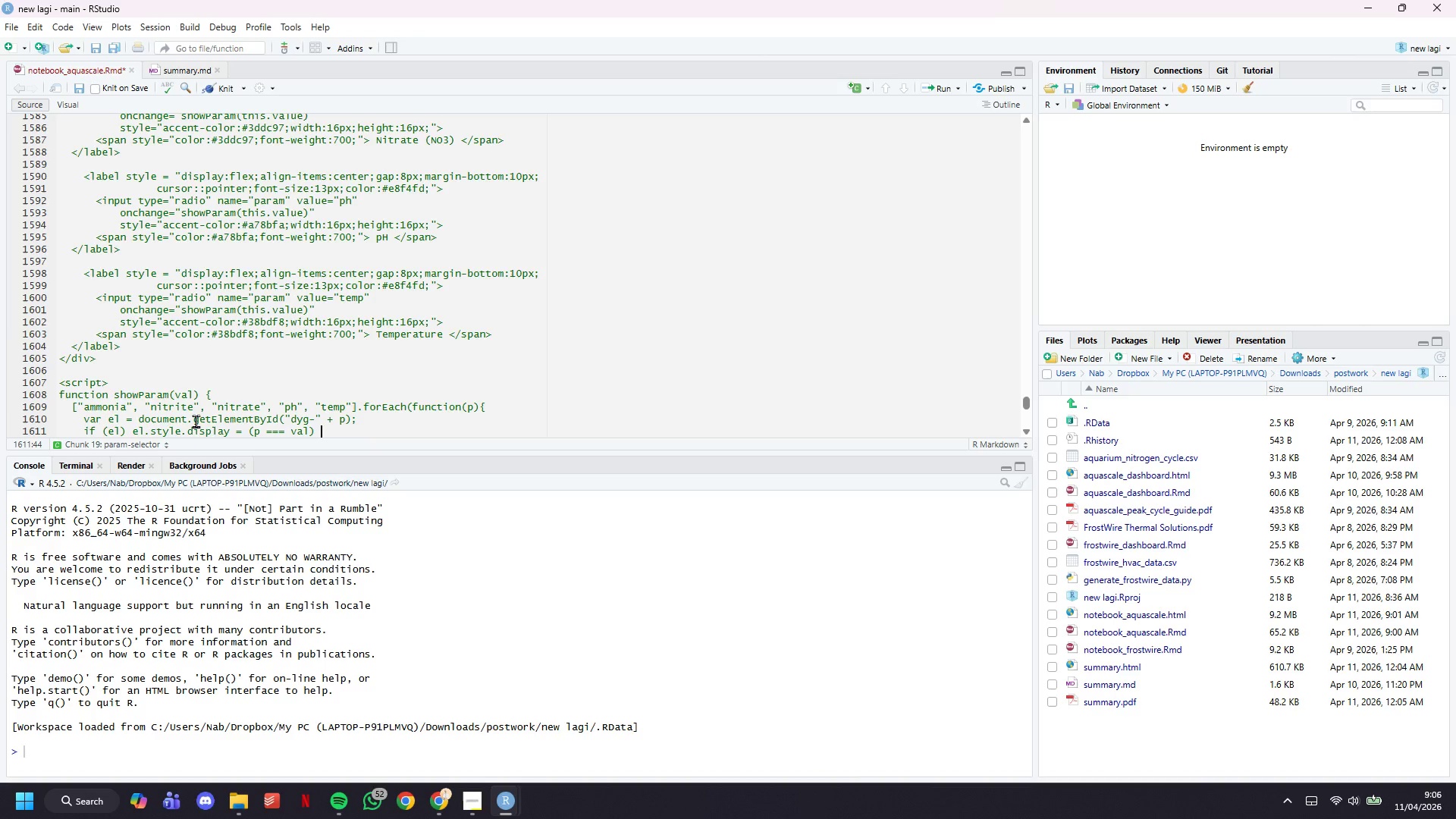 
key(Shift+Slash)
 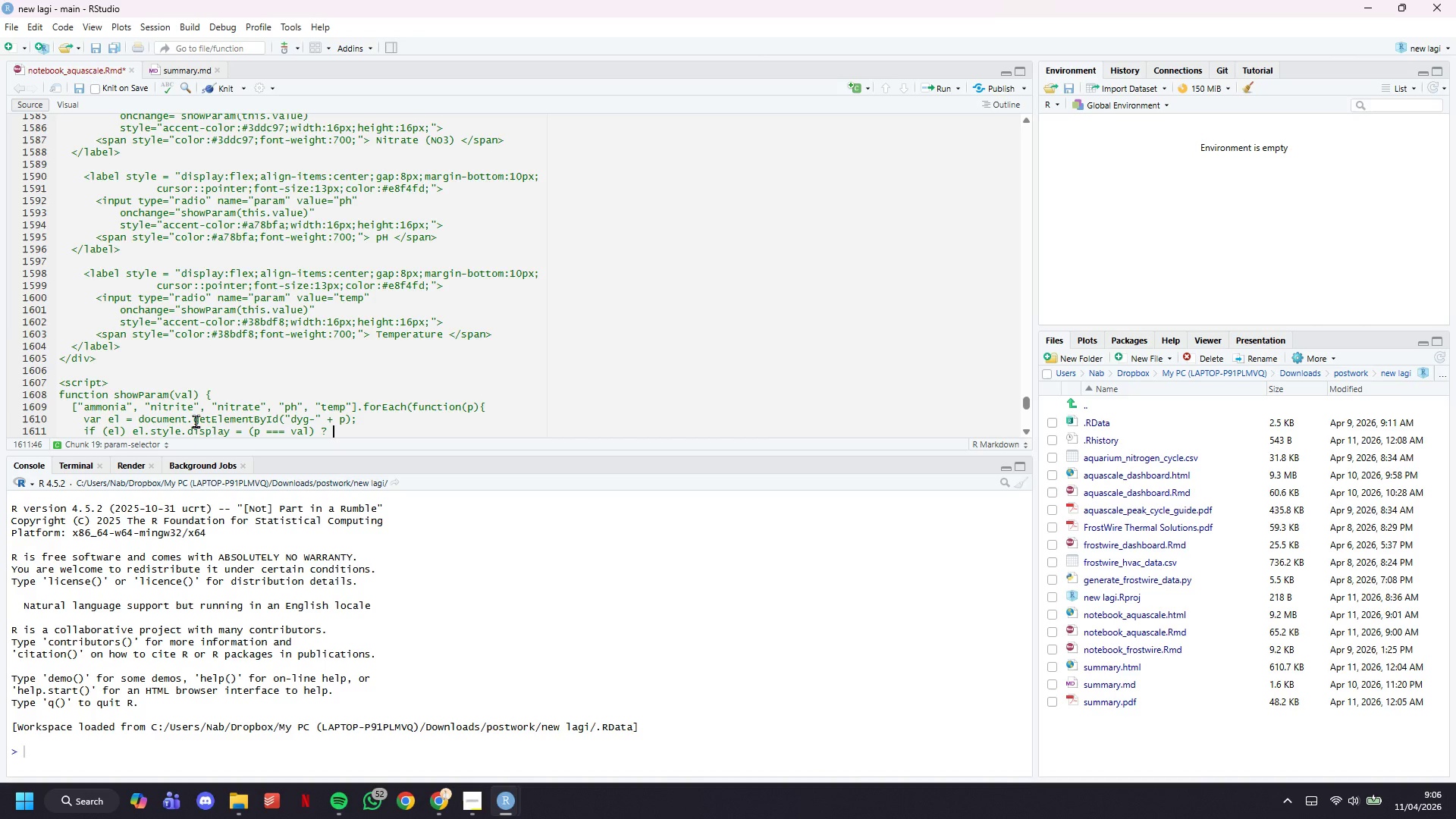 
key(Shift+Space)
 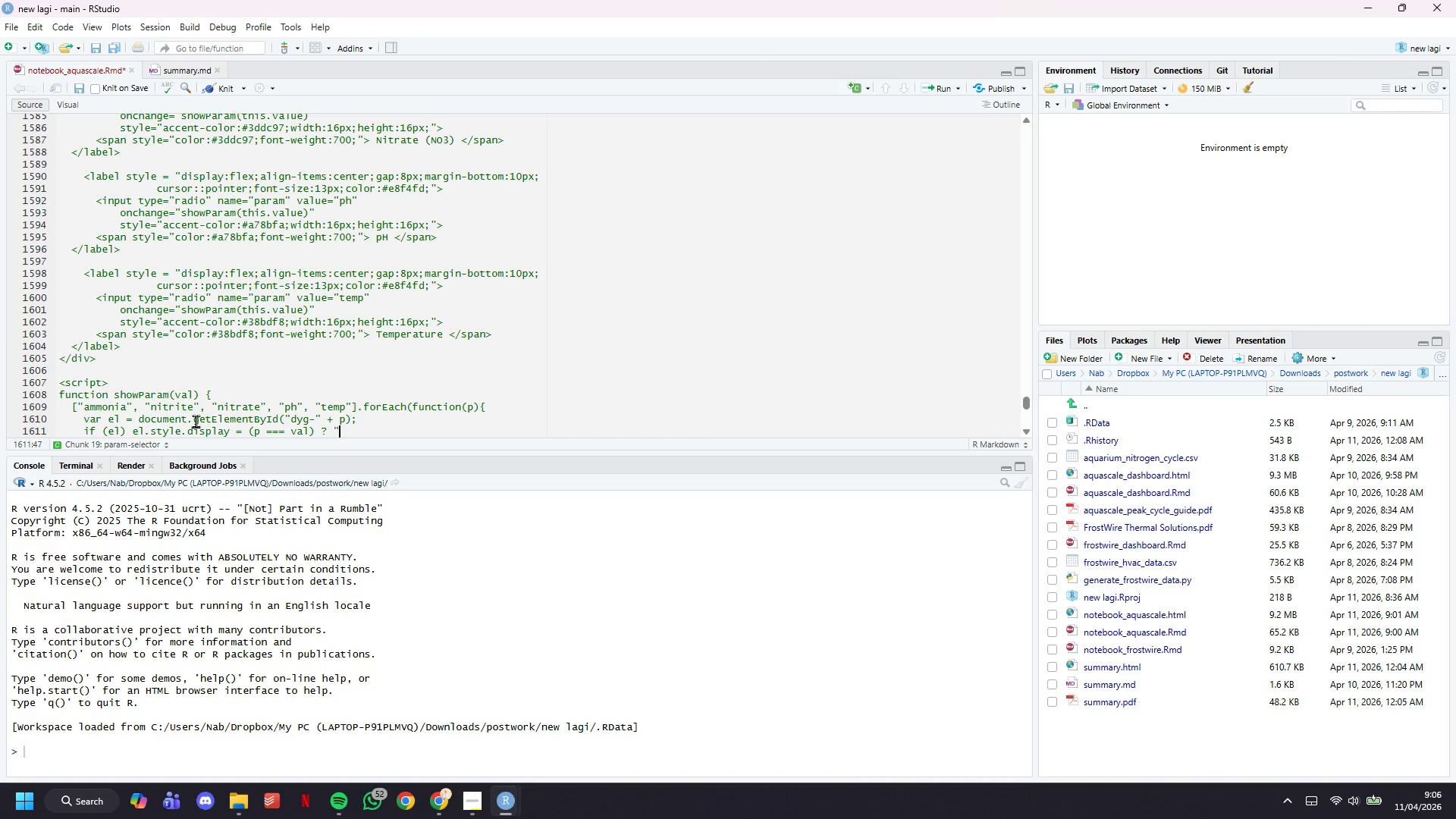 
key(Shift+Quote)
 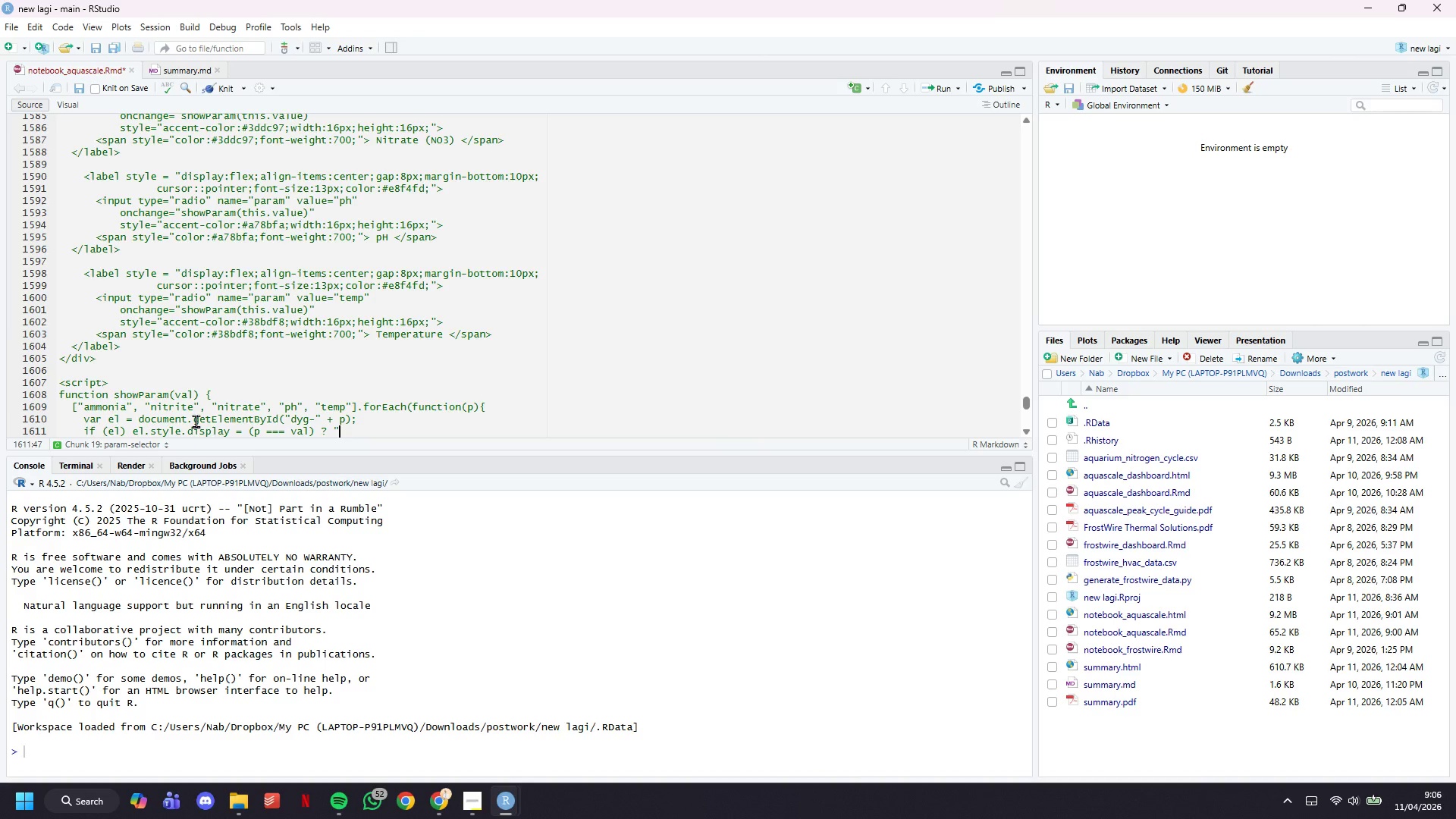 
key(Shift+Quote)
 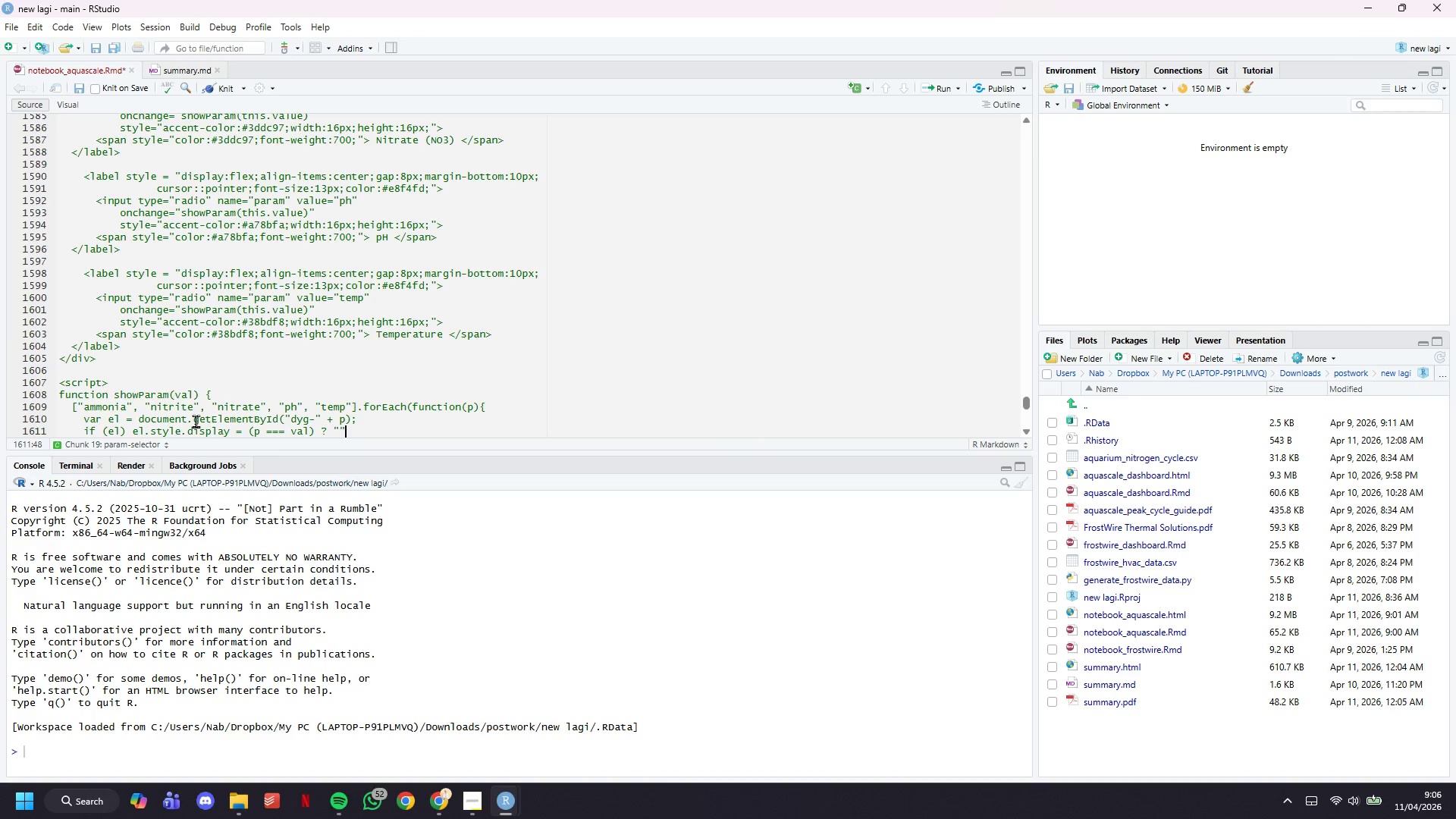 
key(ArrowLeft)
 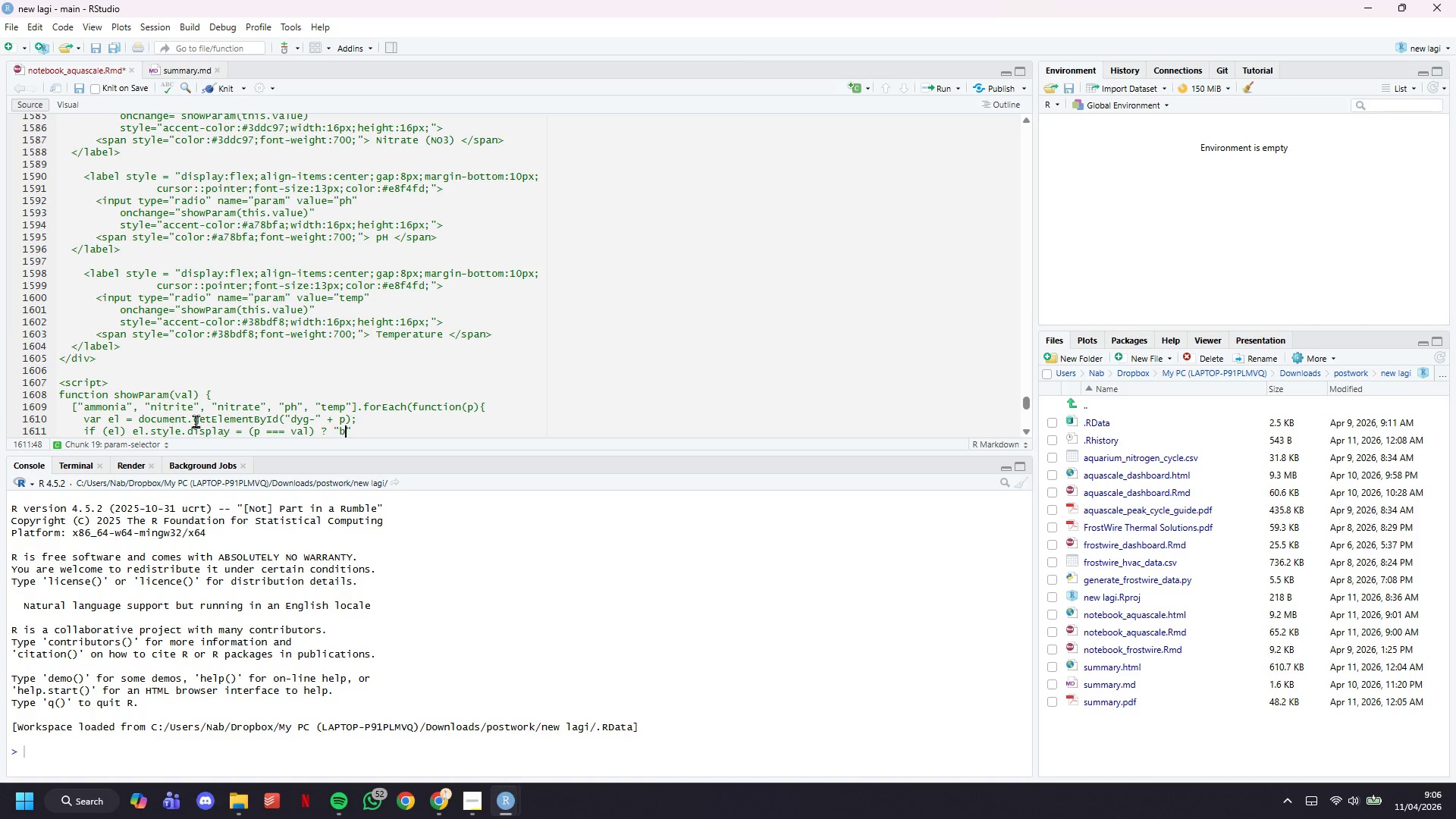 
type(block)
 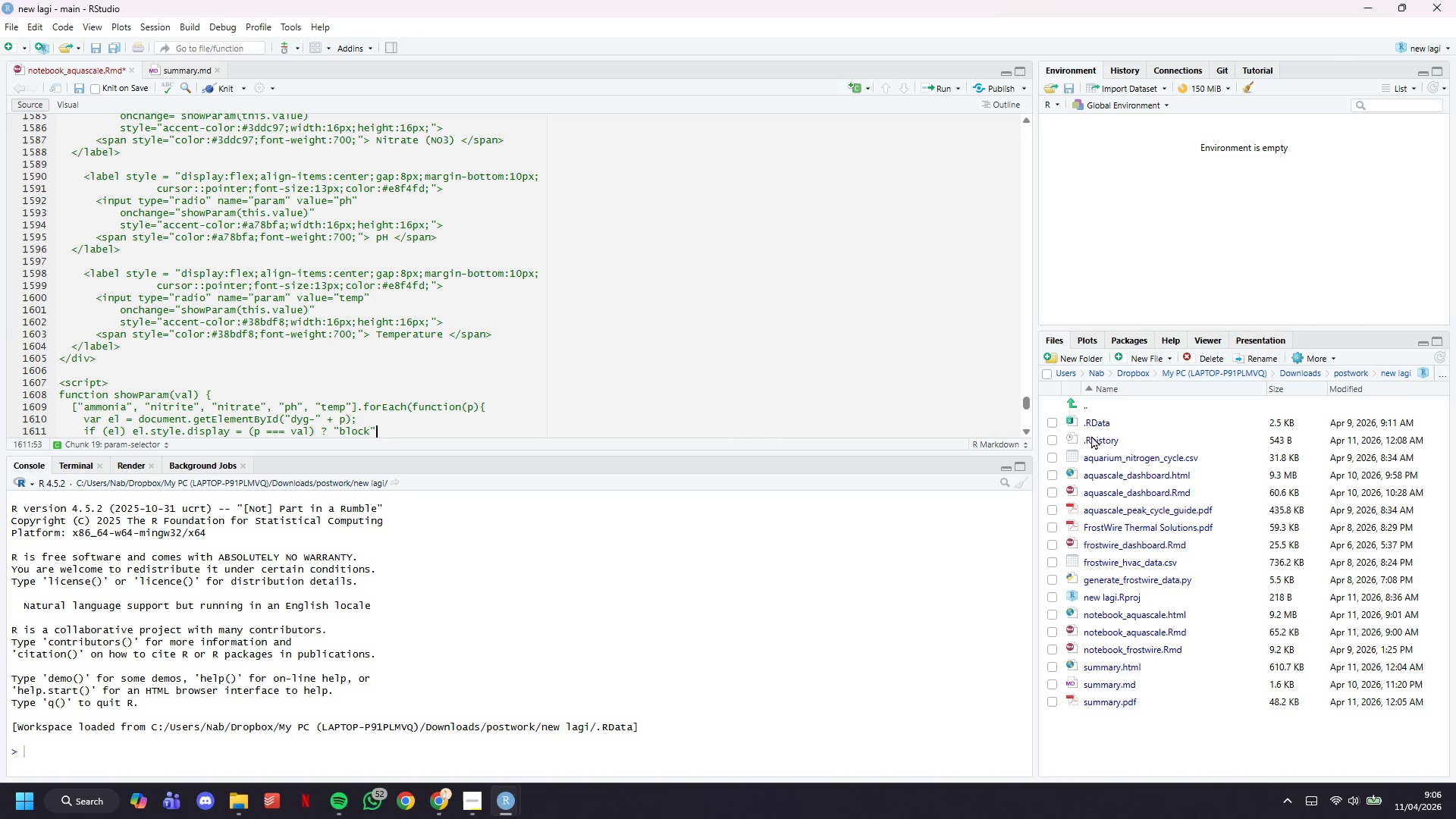 
key(ArrowRight)
 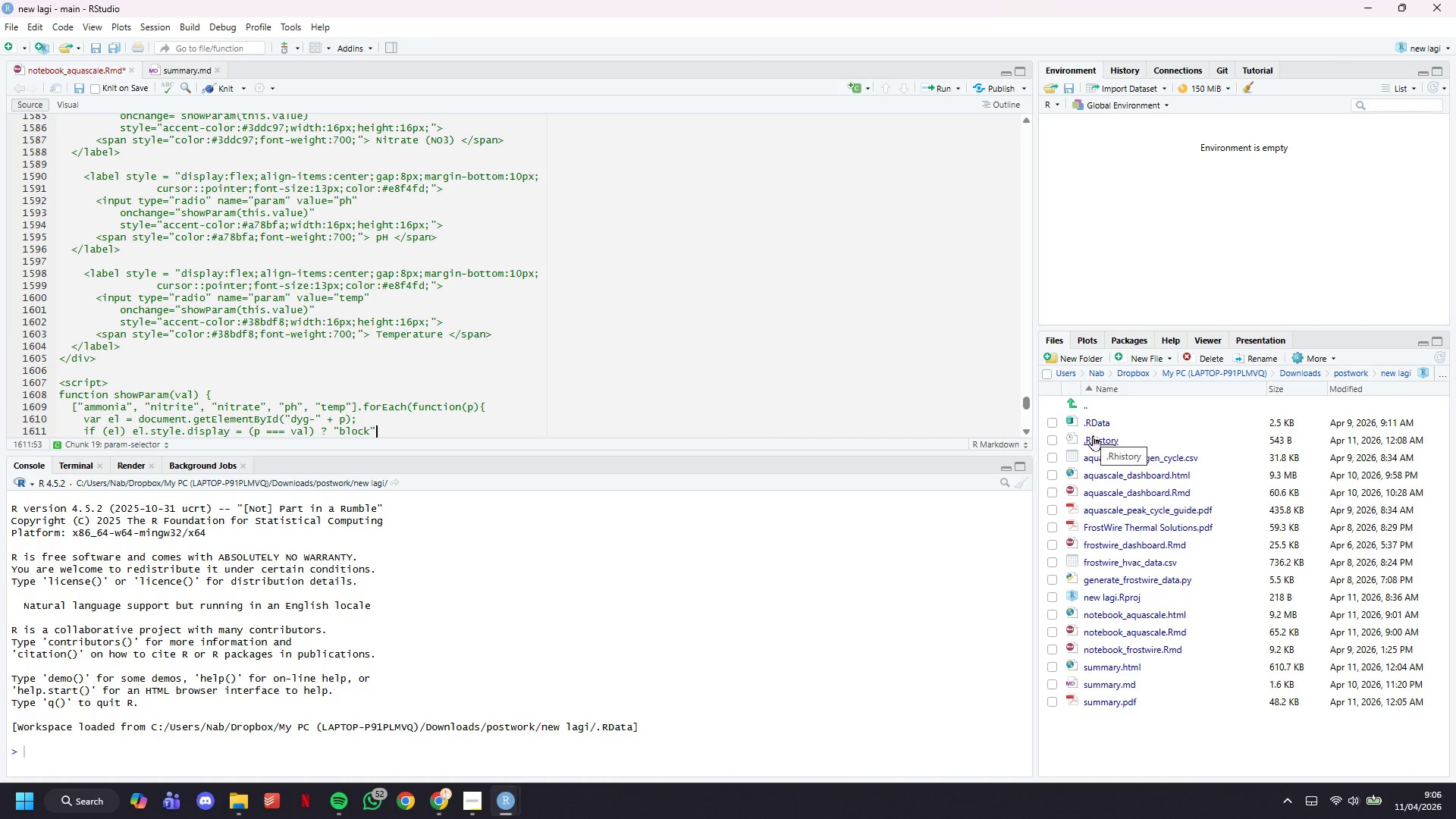 
key(Space)
 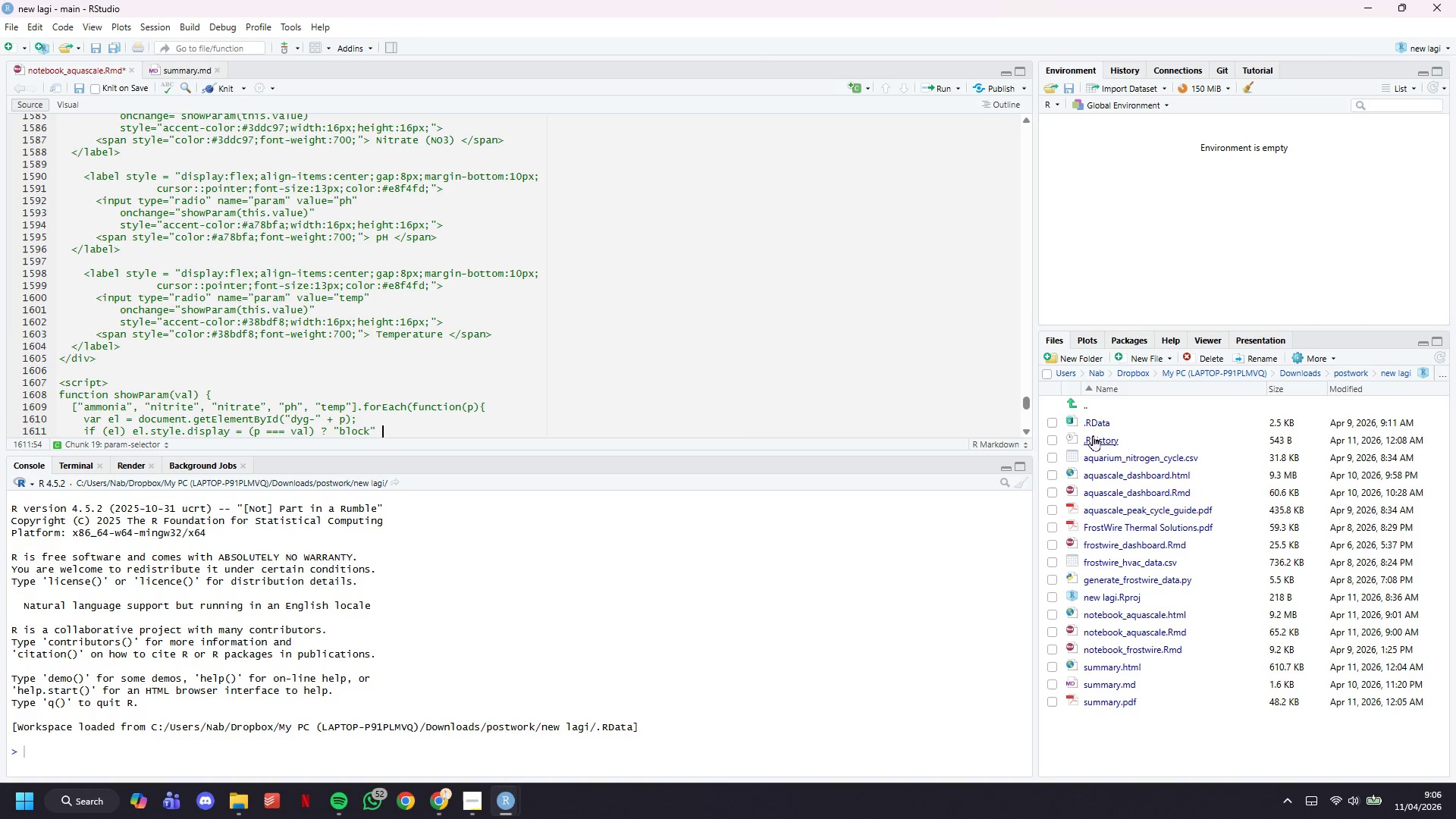 
key(Shift+Semicolon)
 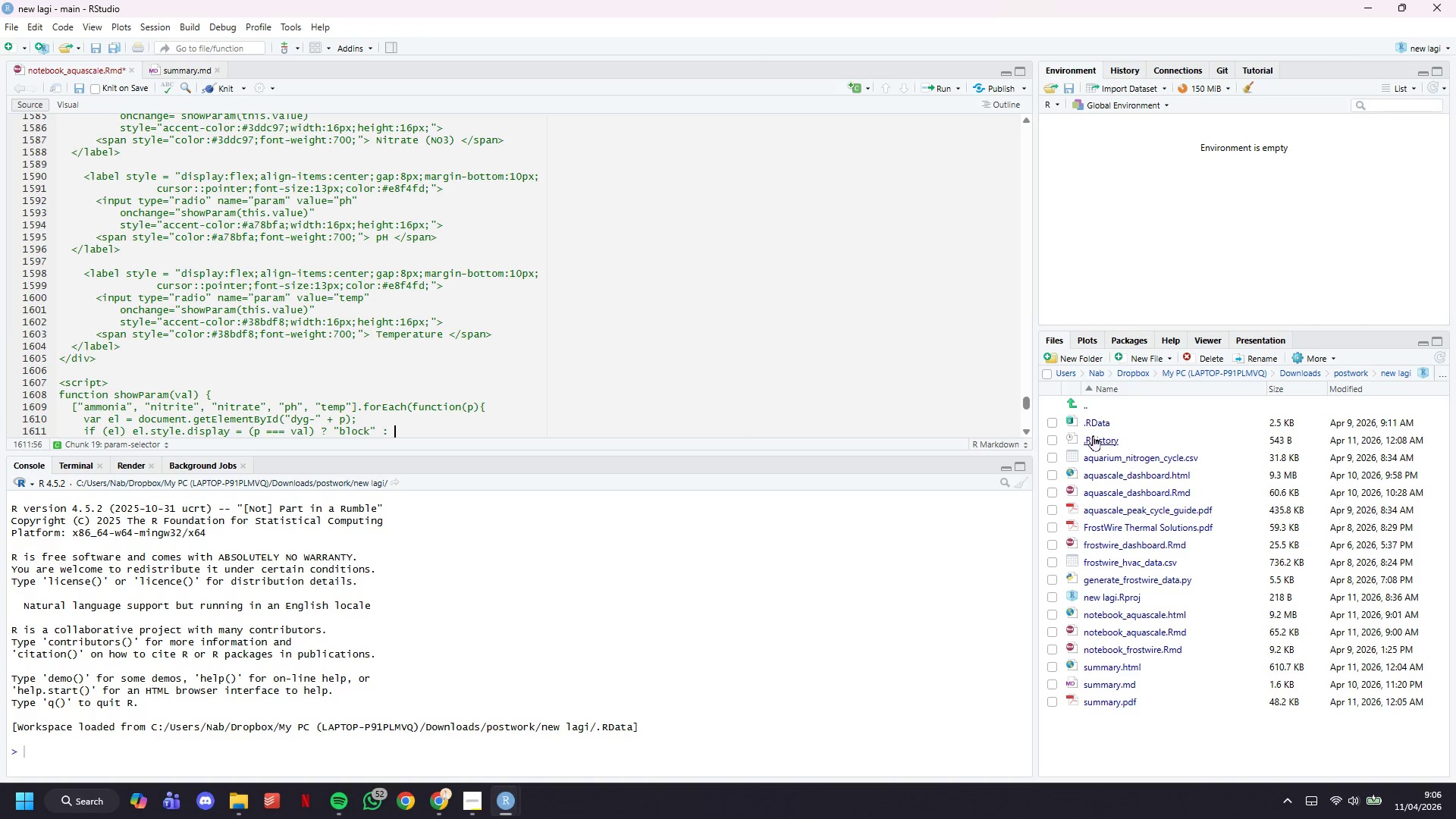 
key(Shift+Space)
 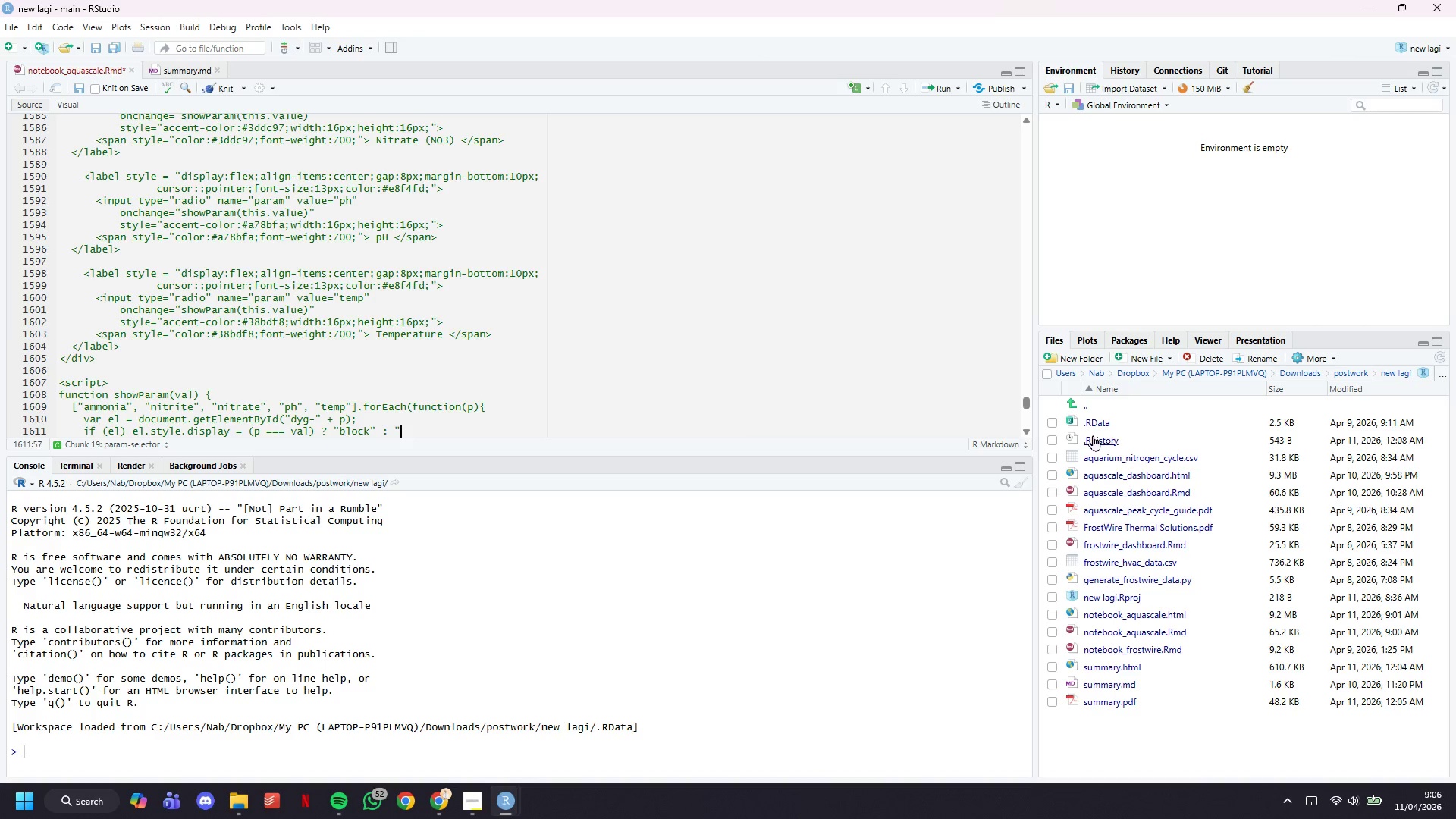 
key(Shift+Quote)
 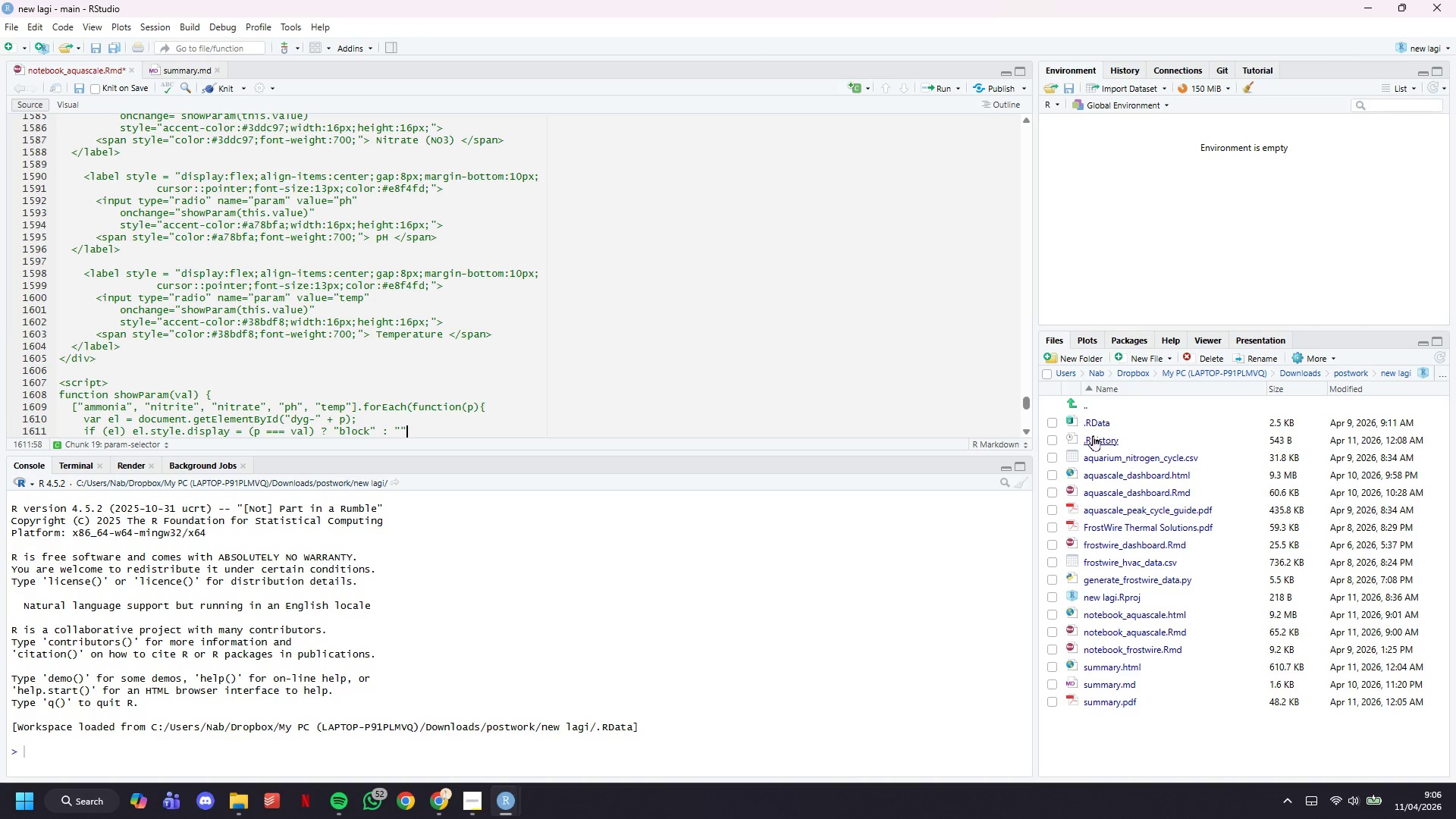 
key(Shift+Quote)
 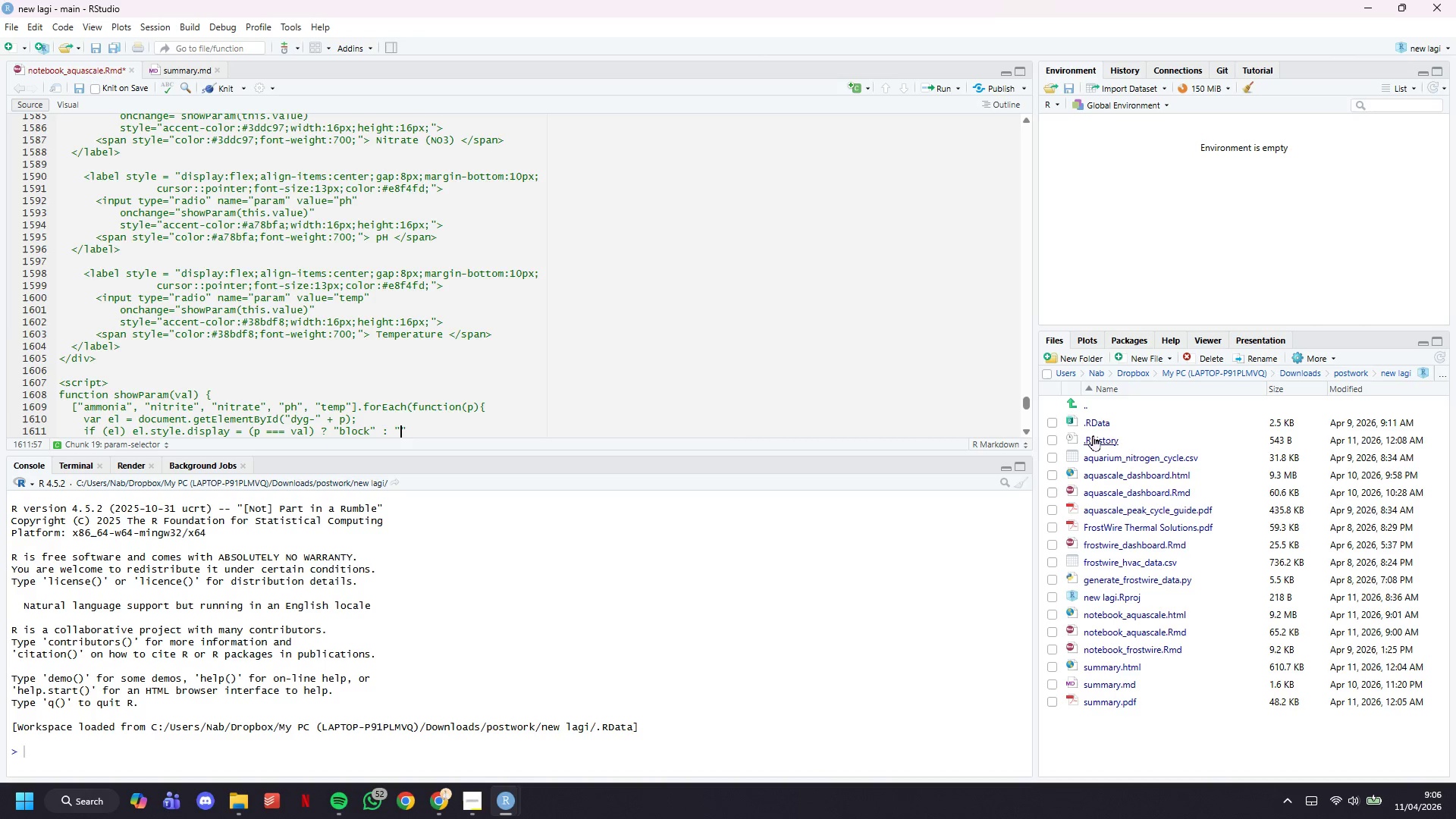 
key(ArrowLeft)
 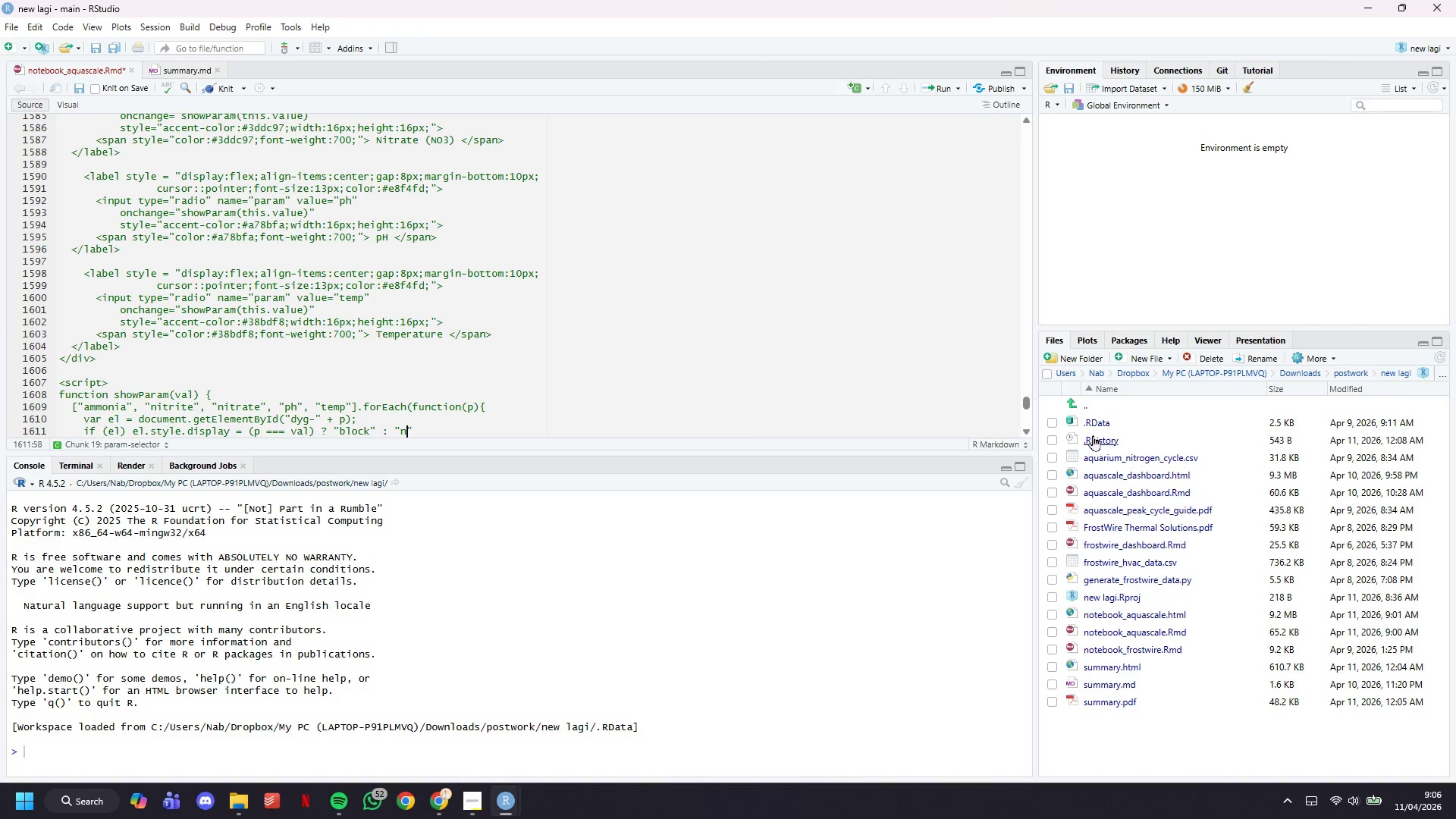 
type(none)
 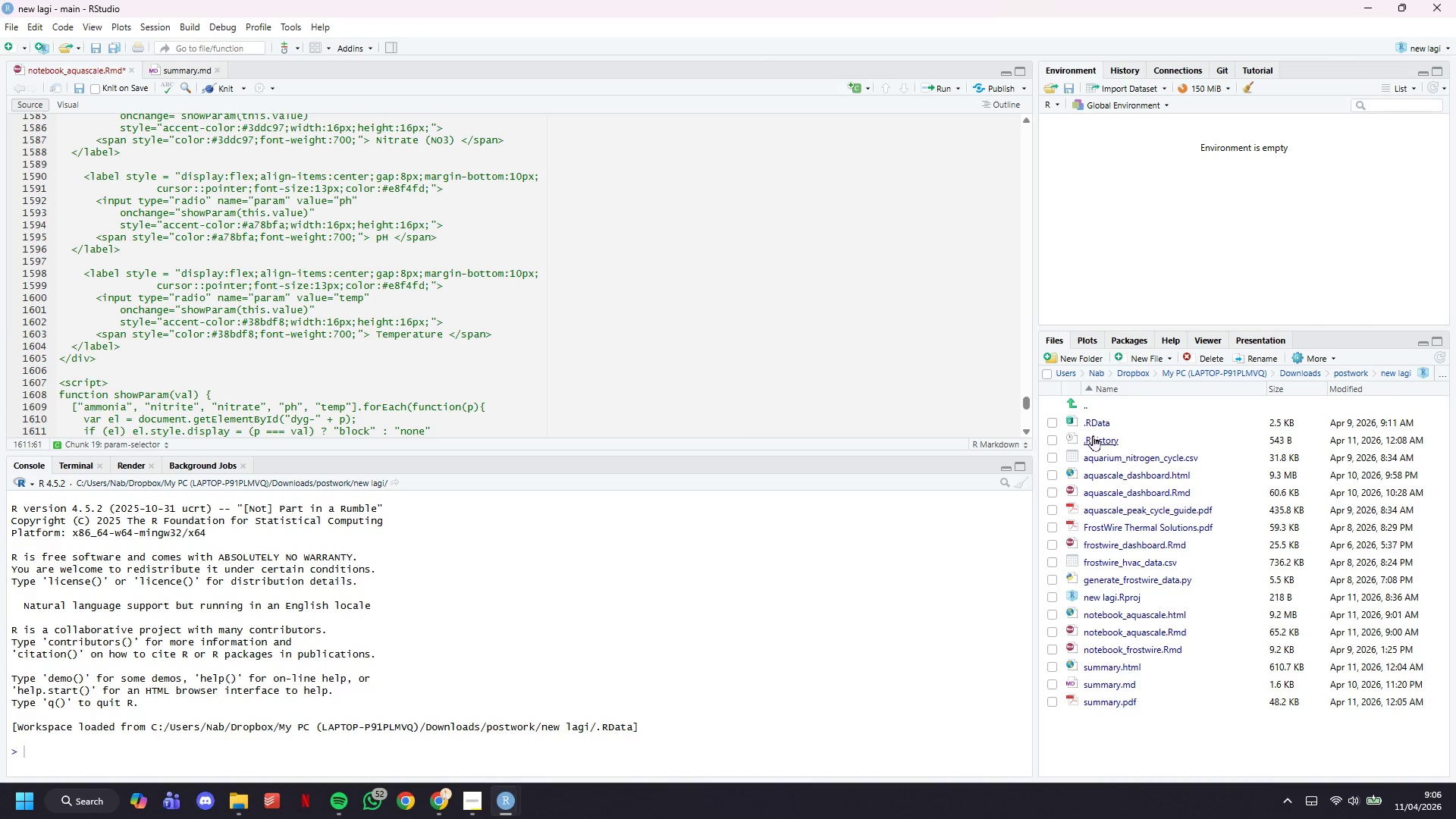 
key(ArrowRight)
 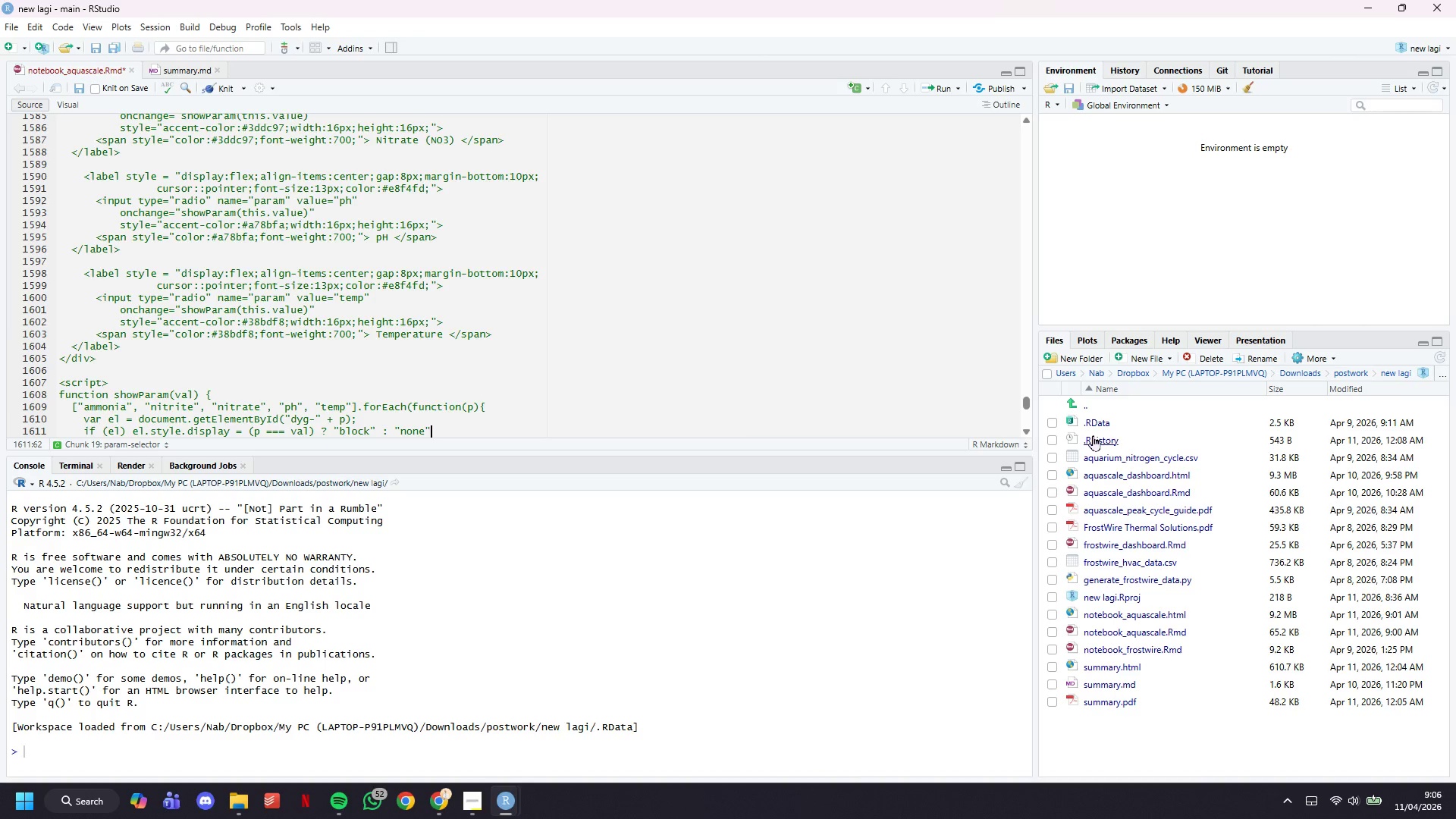 
key(Semicolon)
 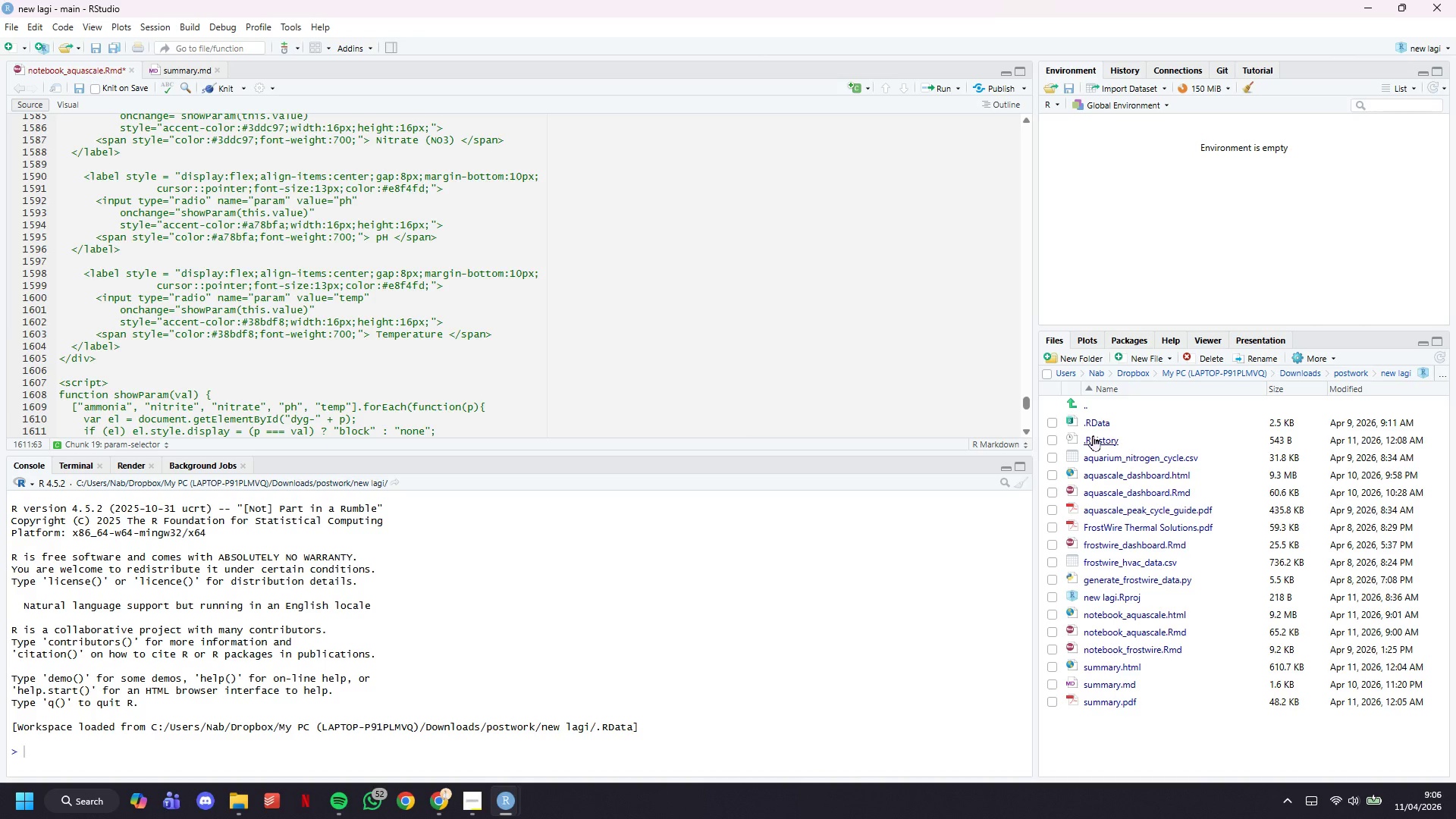 
key(ArrowDown)
 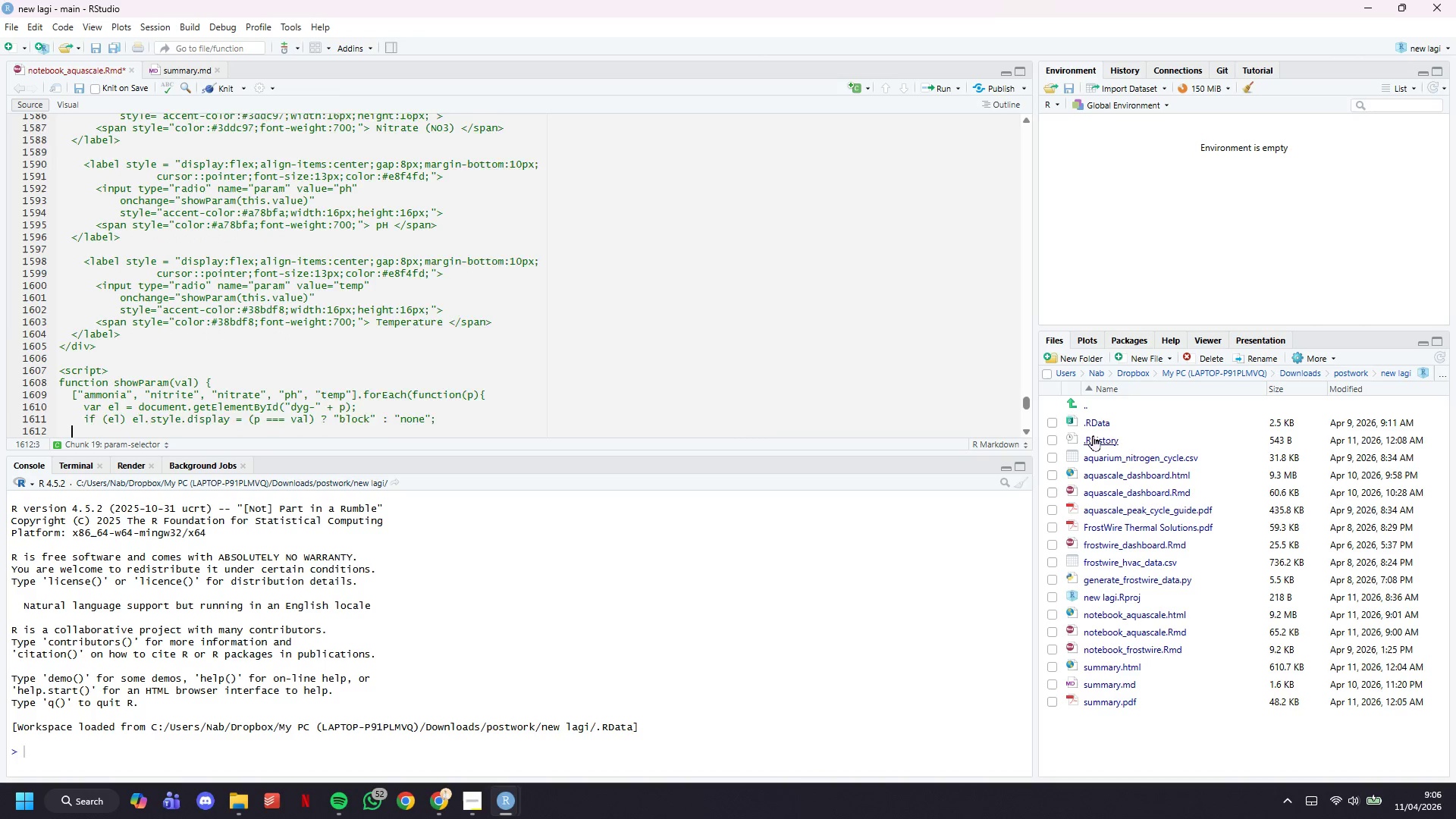 
key(ArrowDown)
 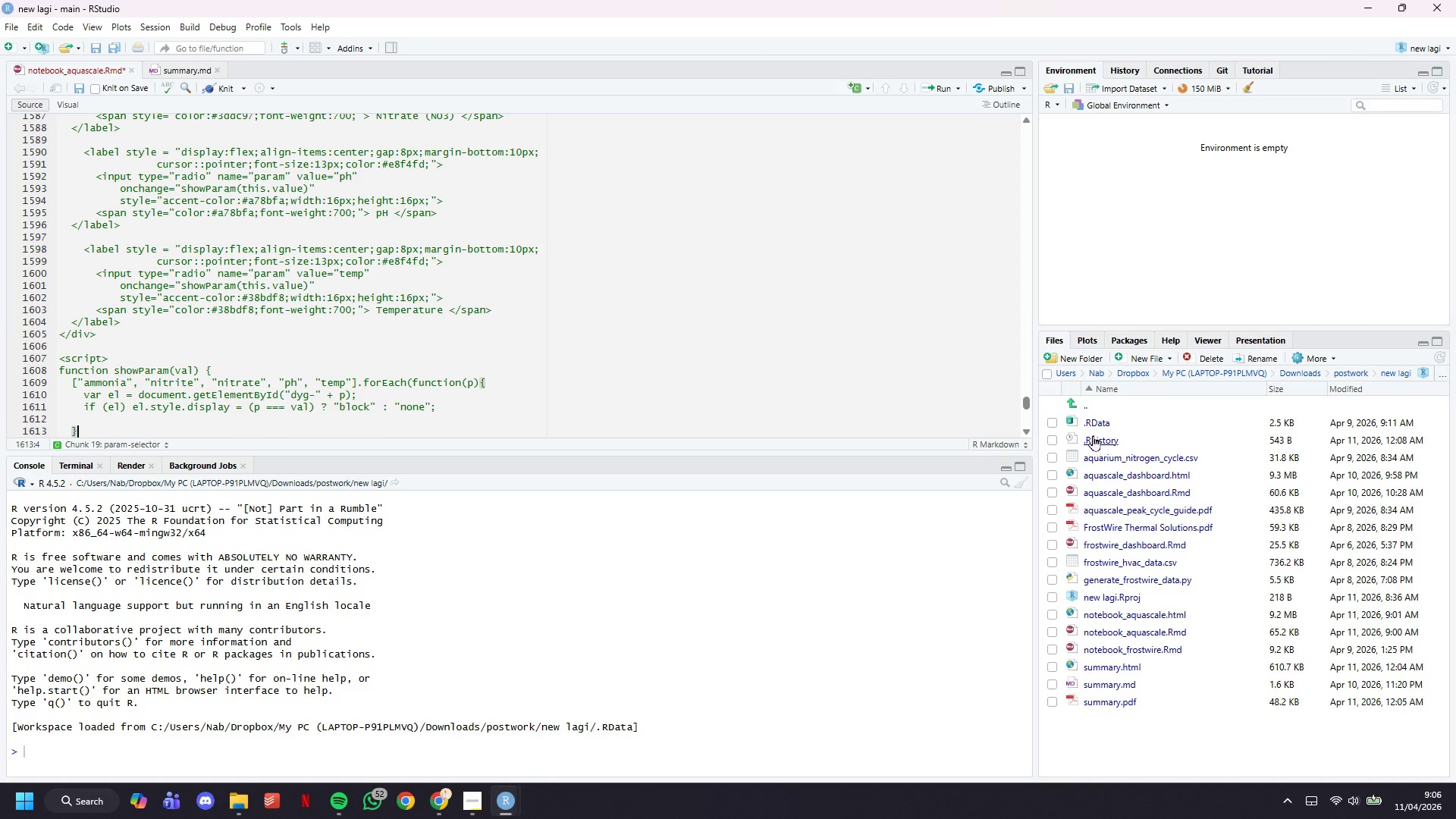 
key(ArrowUp)
 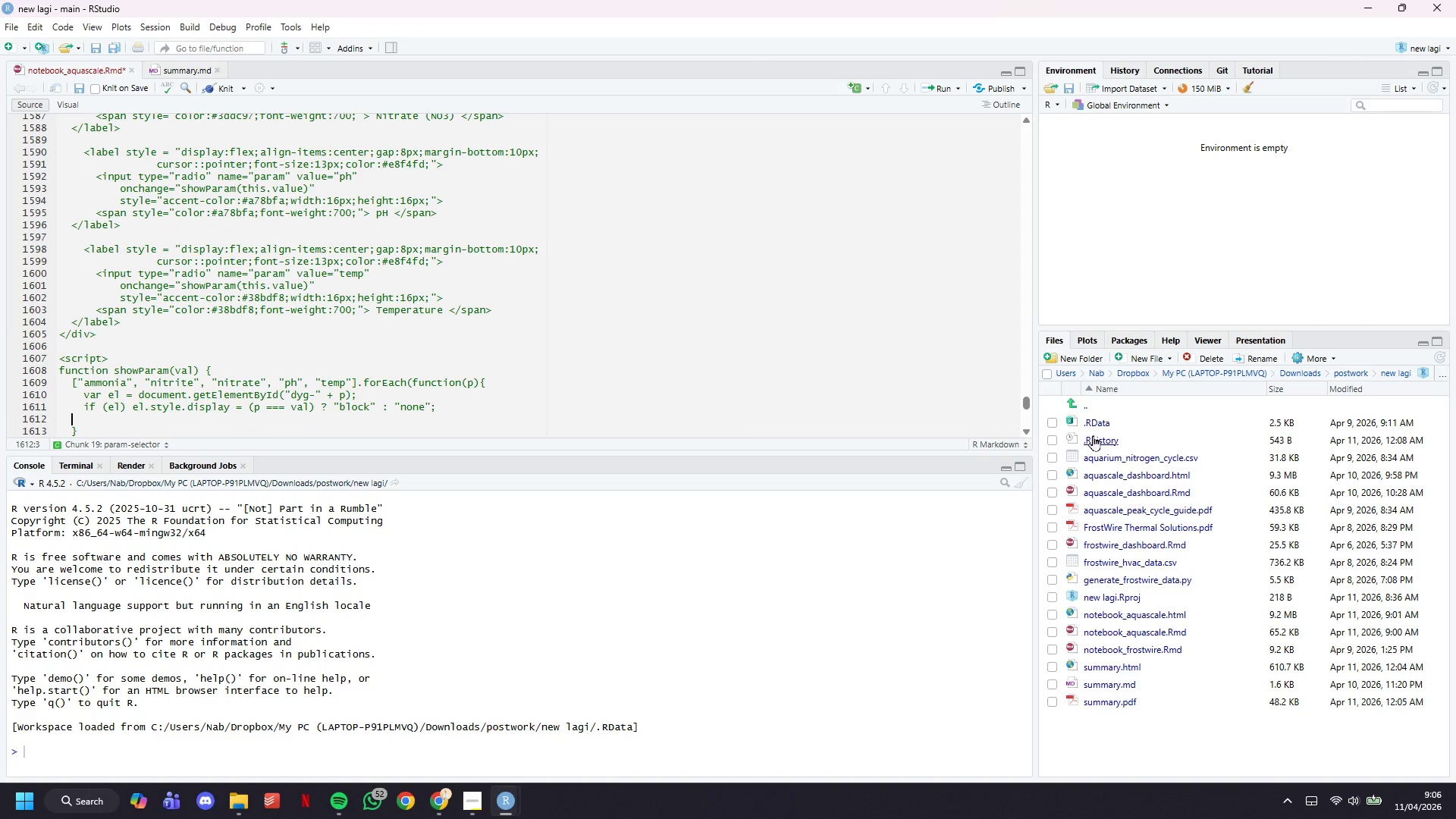 
key(Backspace)
 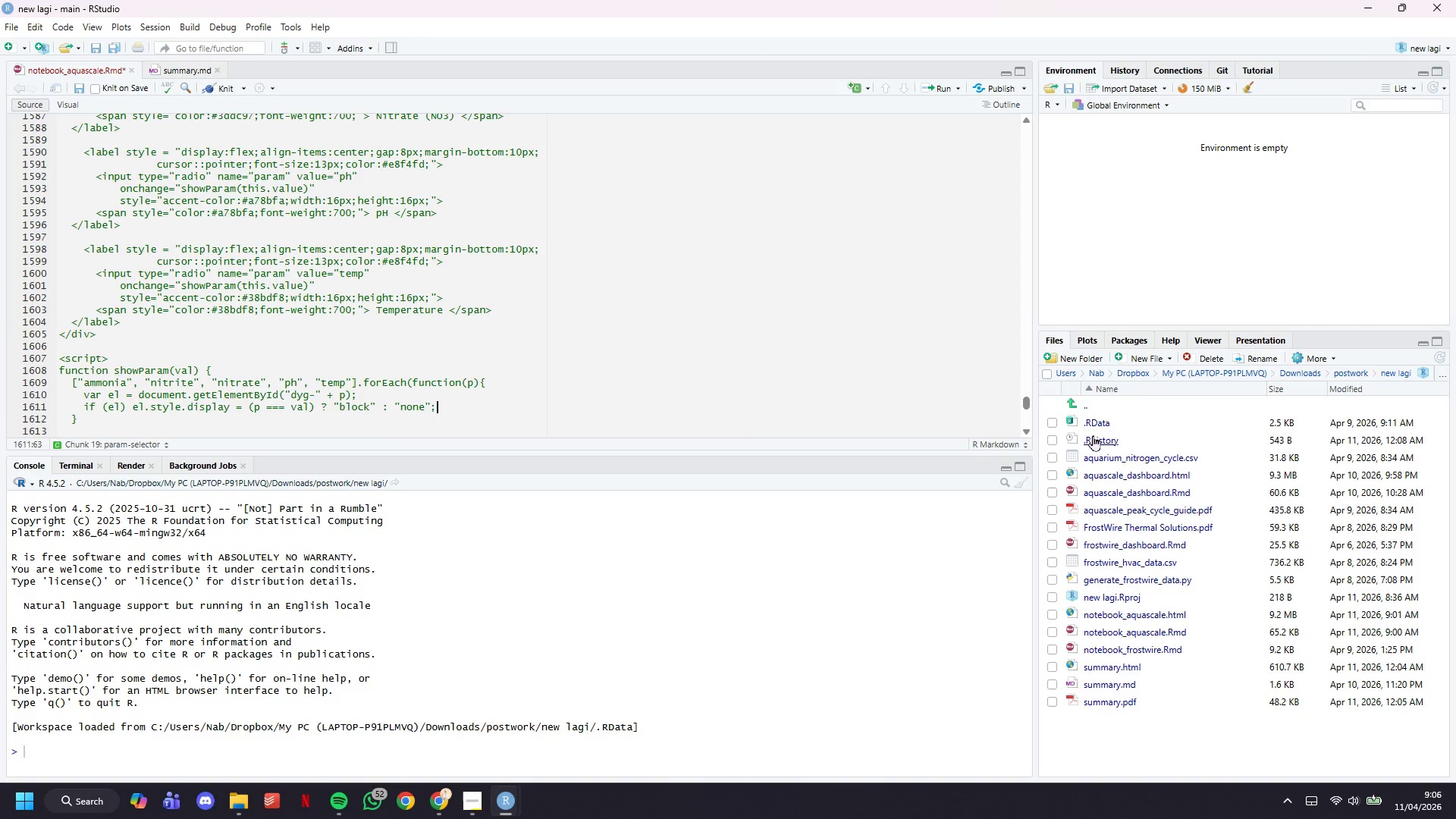 
key(Backspace)
 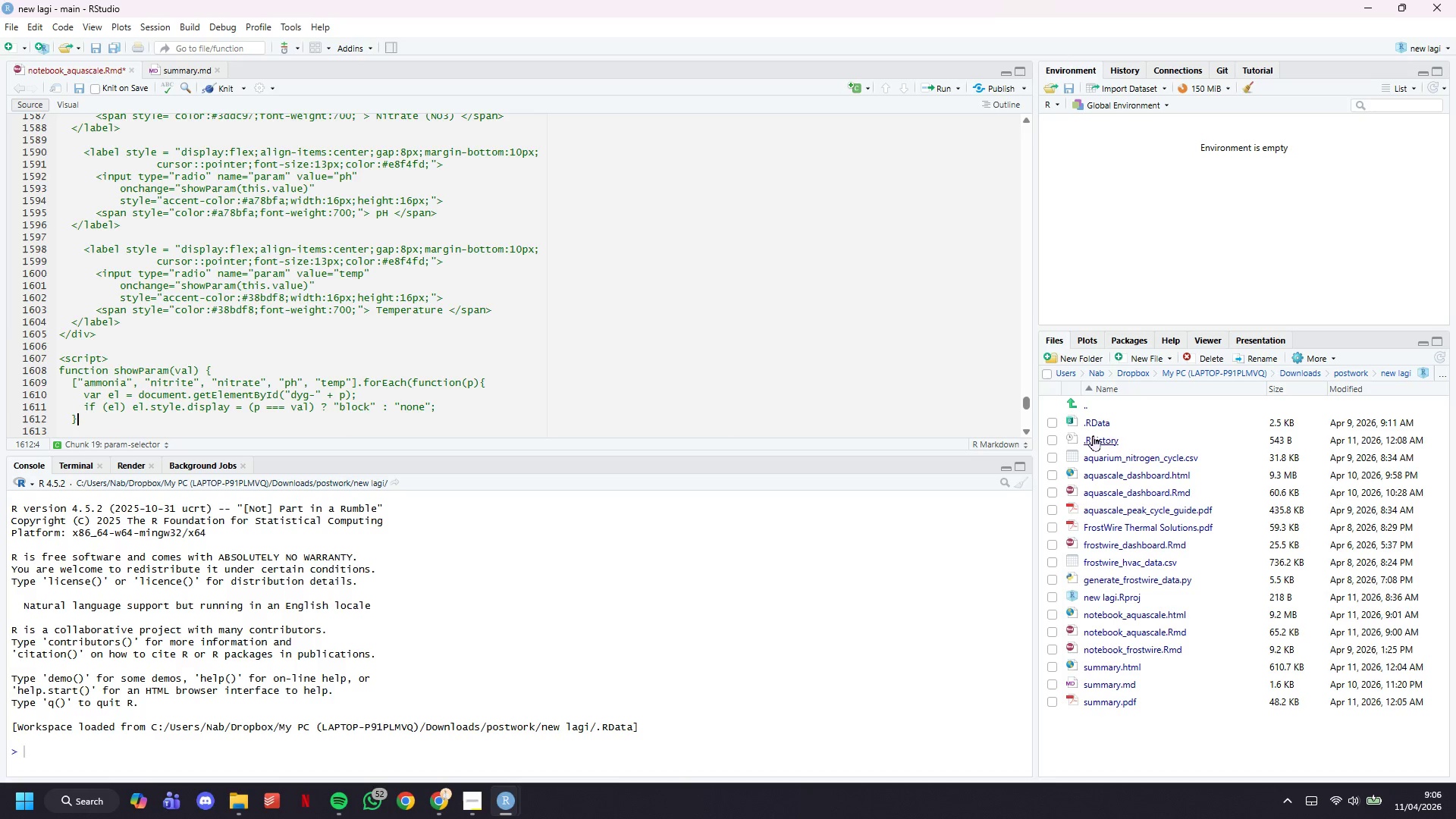 
key(ArrowDown)
 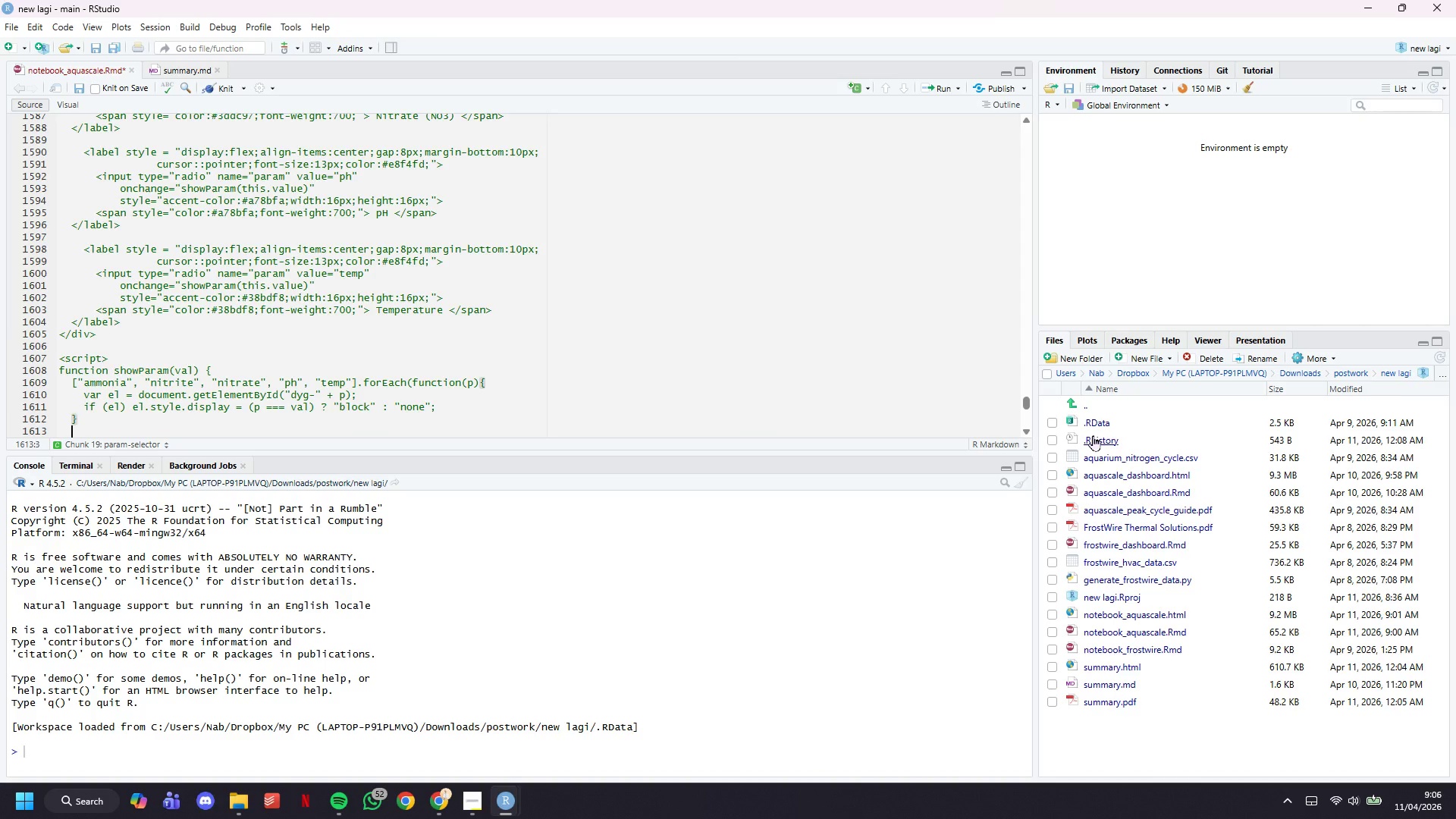 
key(ArrowDown)
 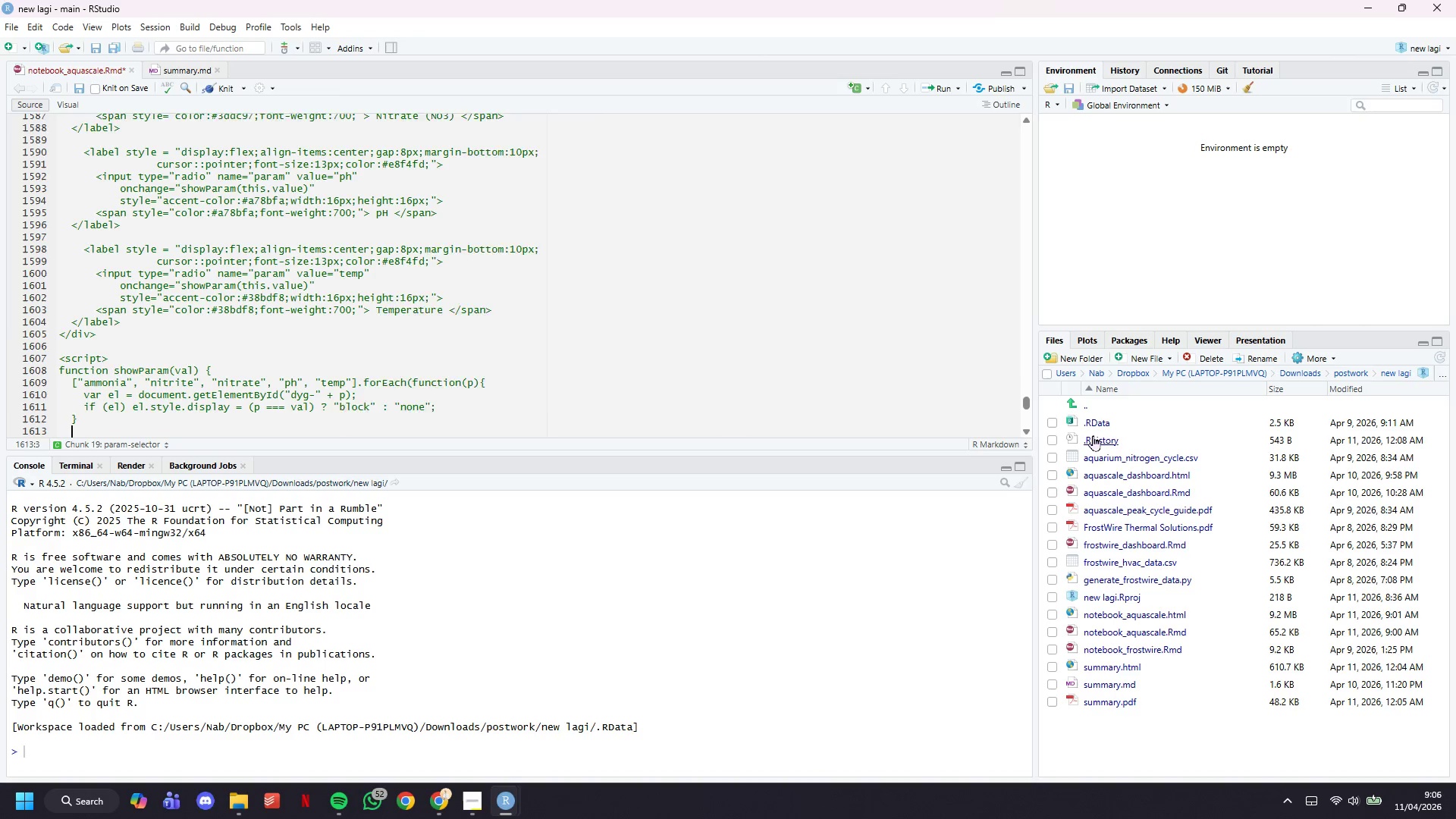 
key(ArrowDown)
 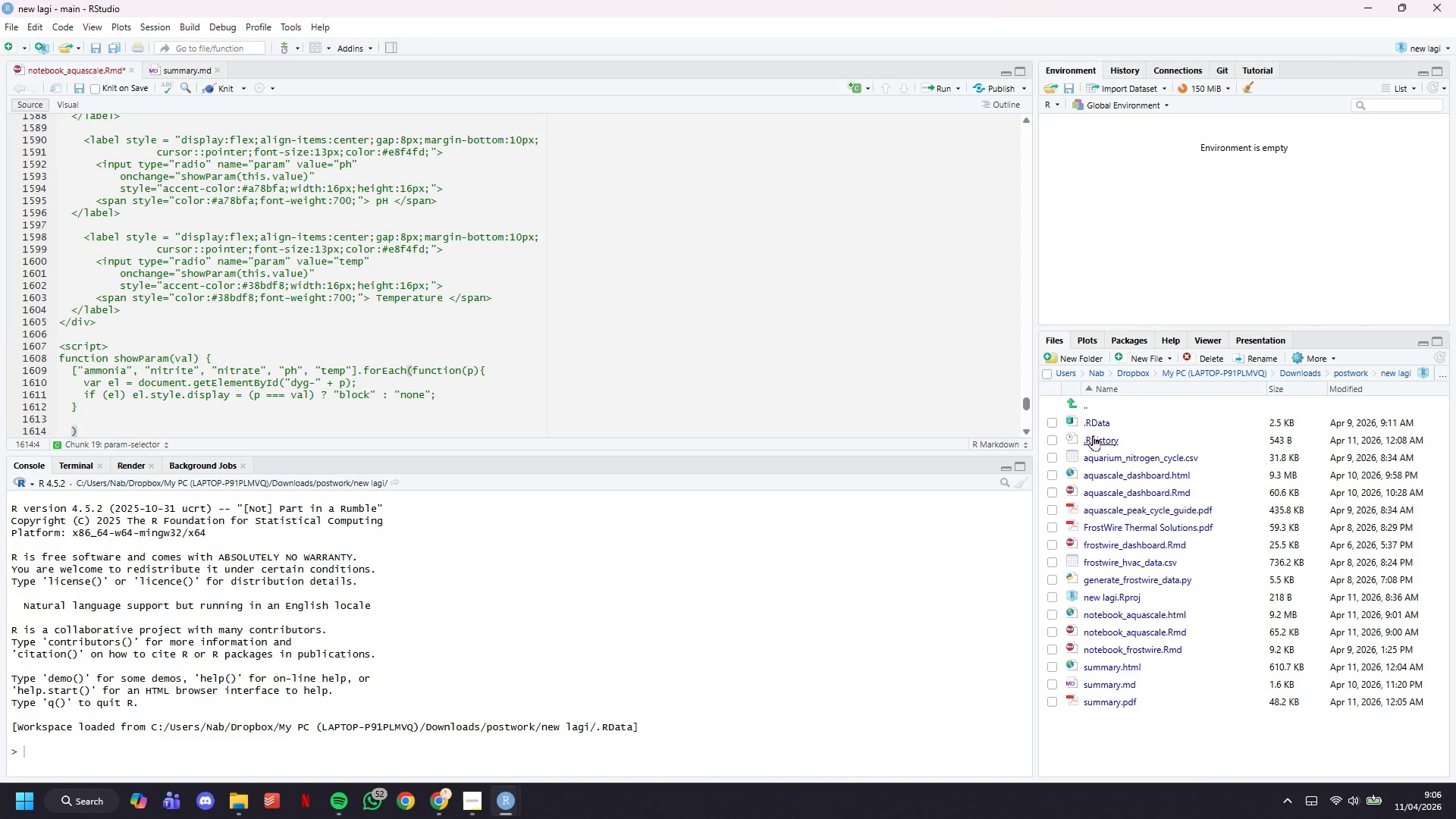 
key(ArrowUp)
 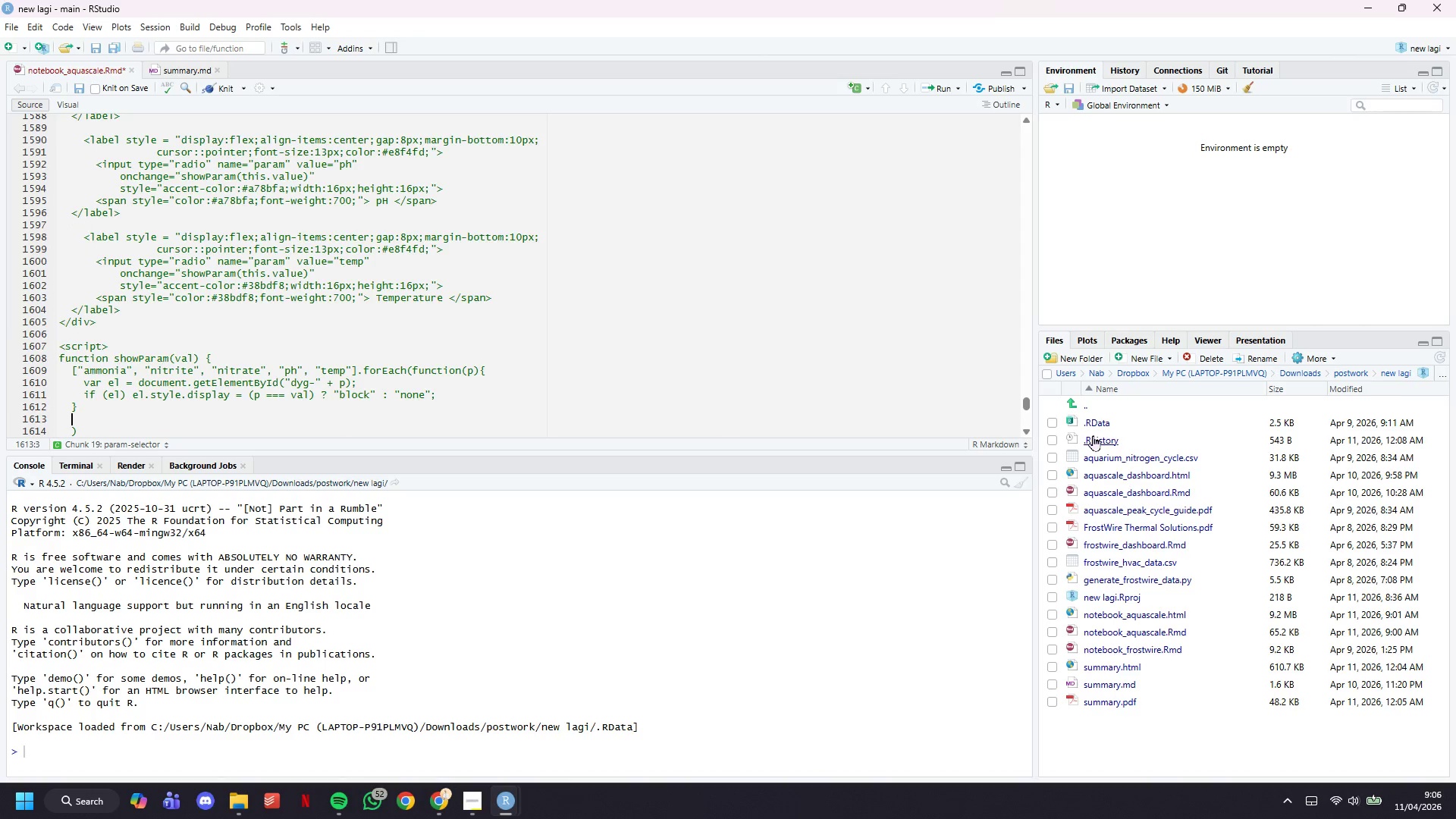 
key(Backspace)
 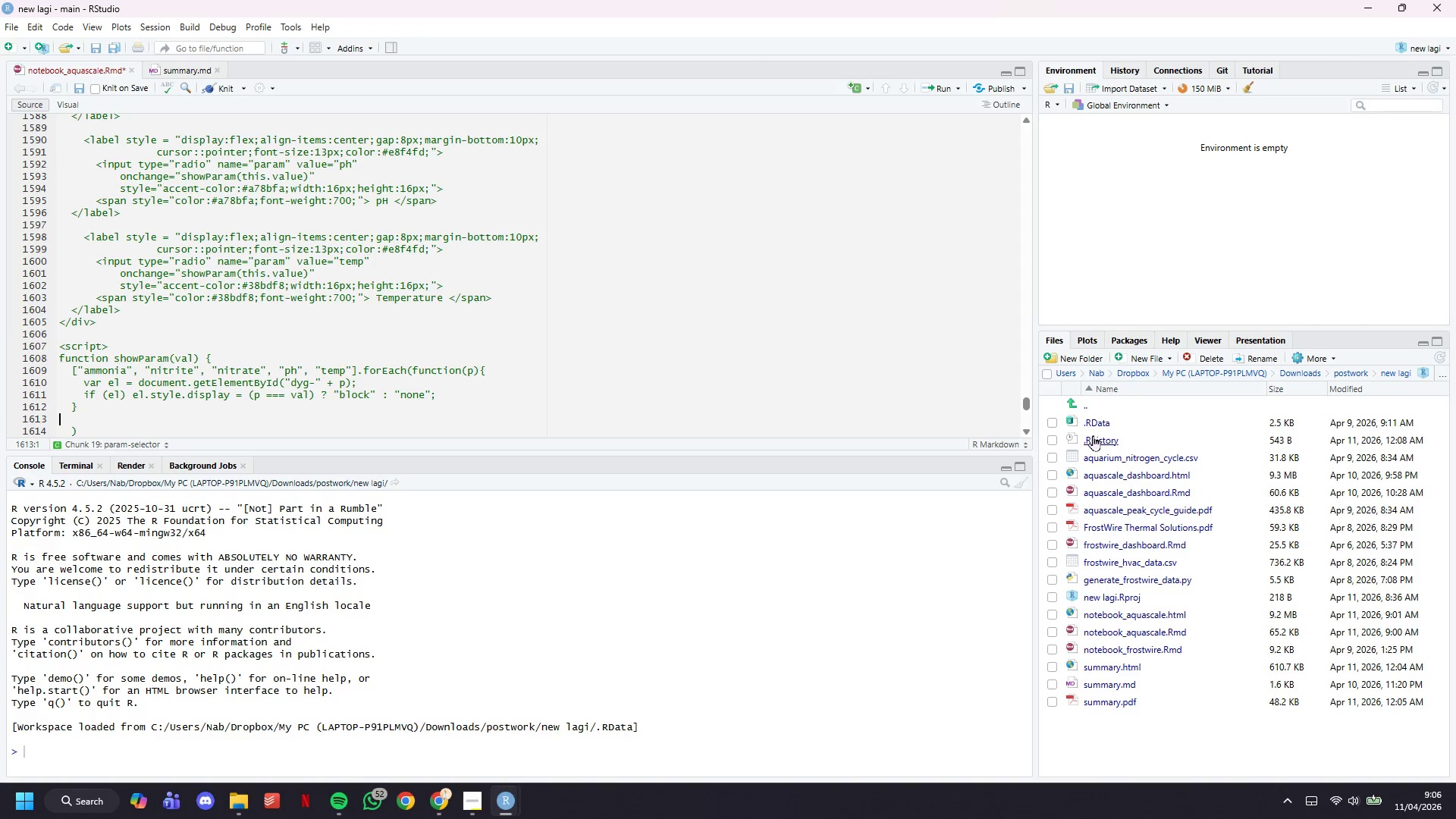 
key(Backspace)
 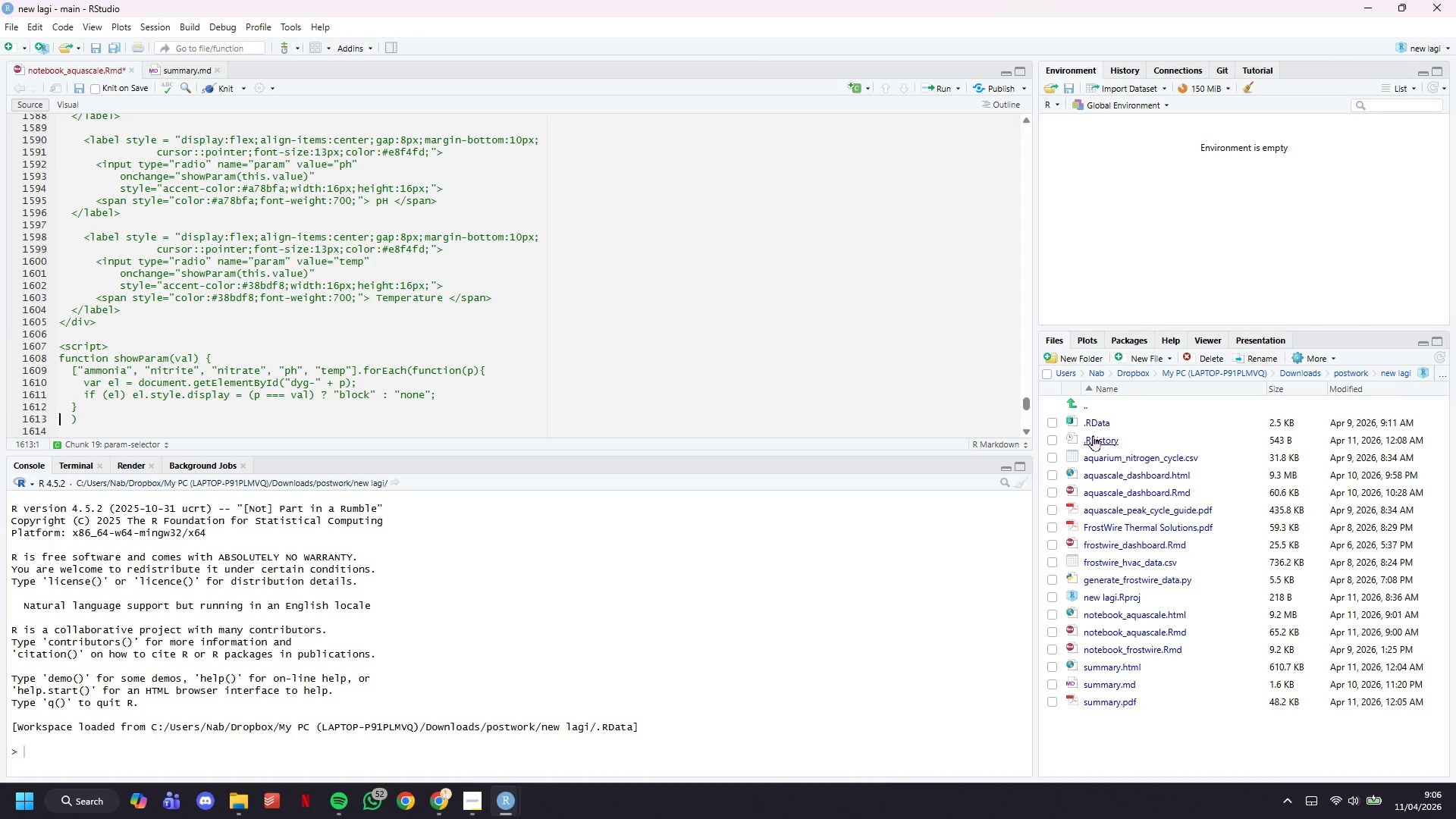 
key(ArrowRight)
 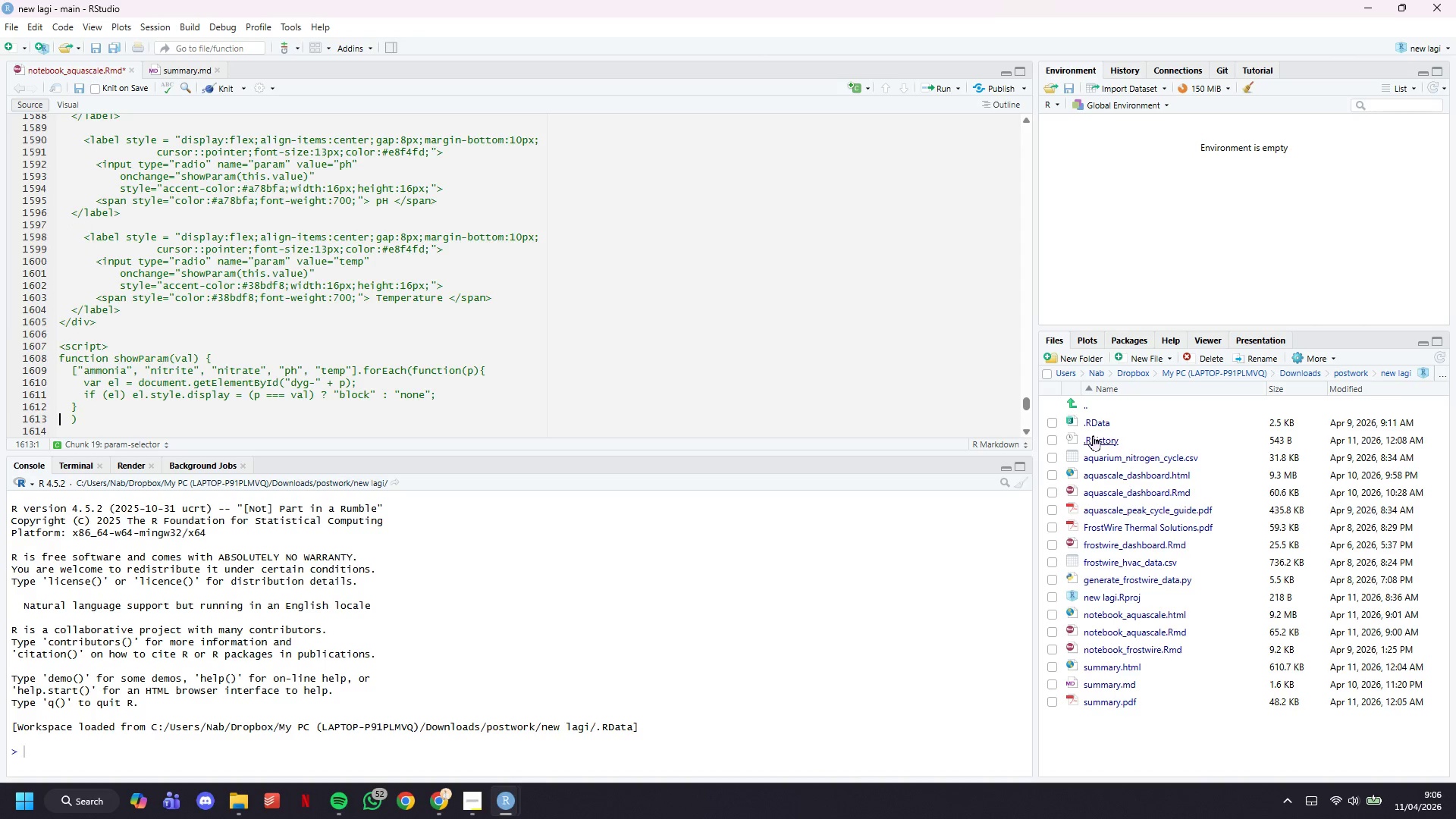 
key(Backspace)
 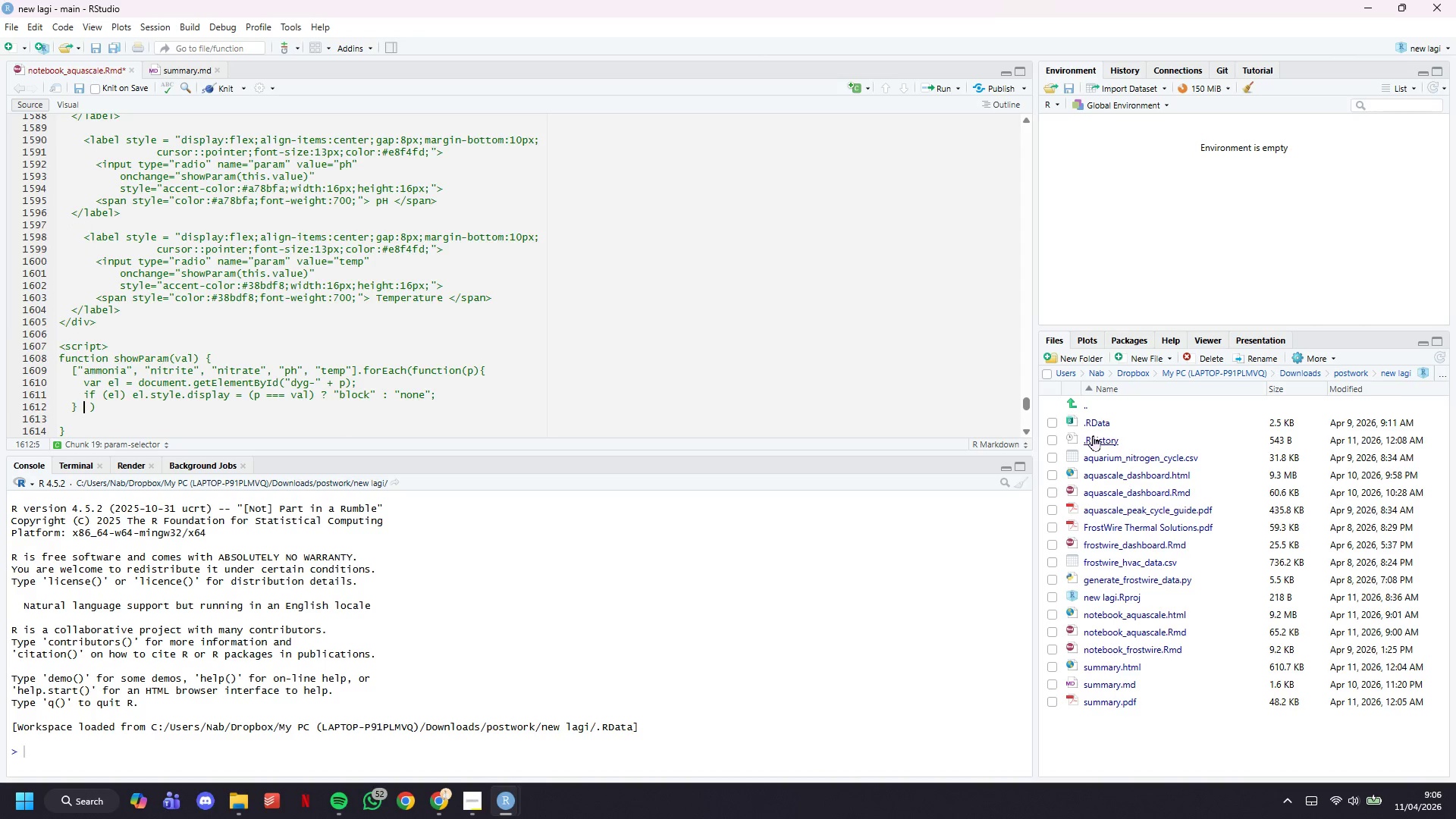 
key(ArrowRight)
 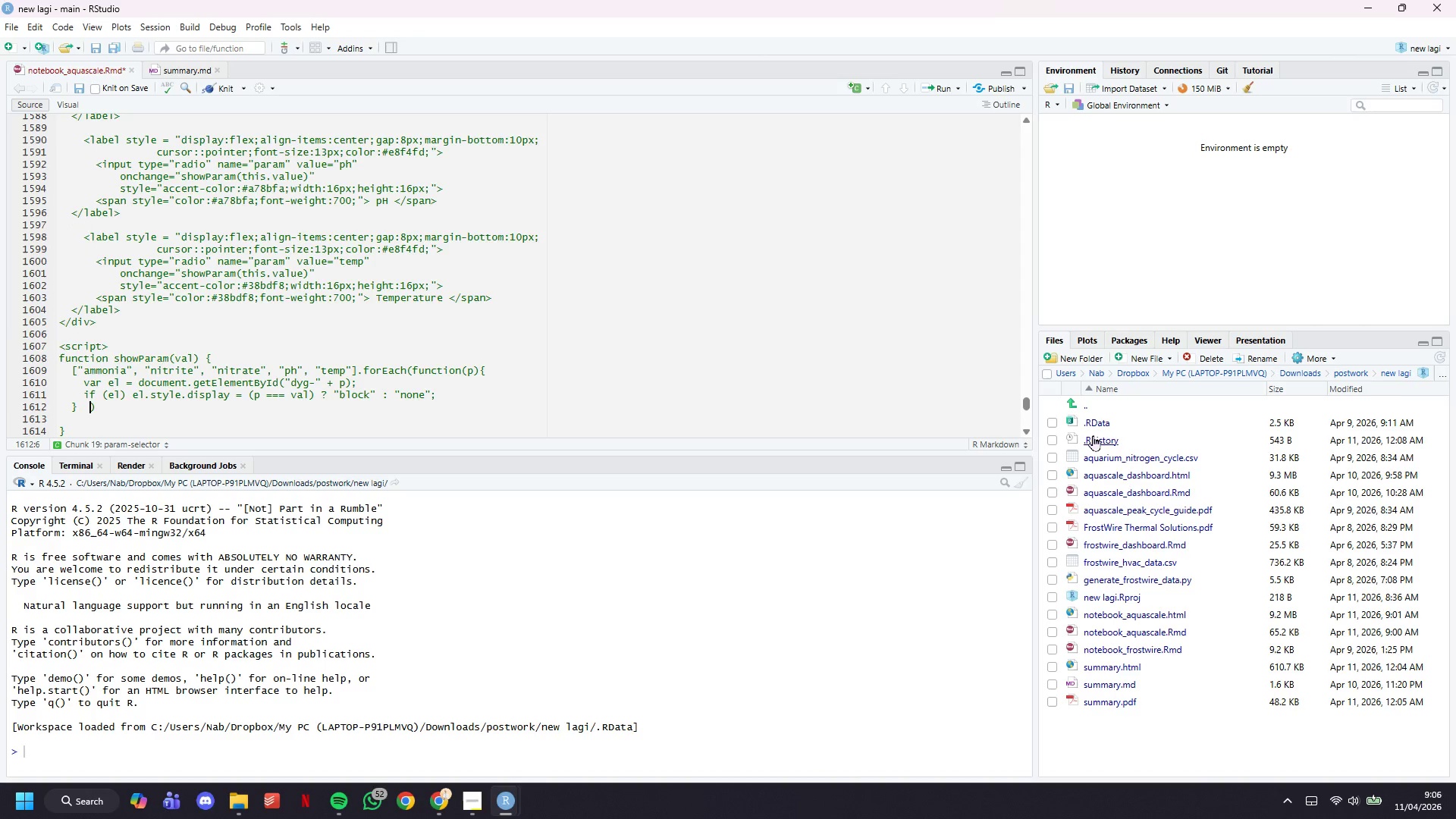 
key(ArrowRight)
 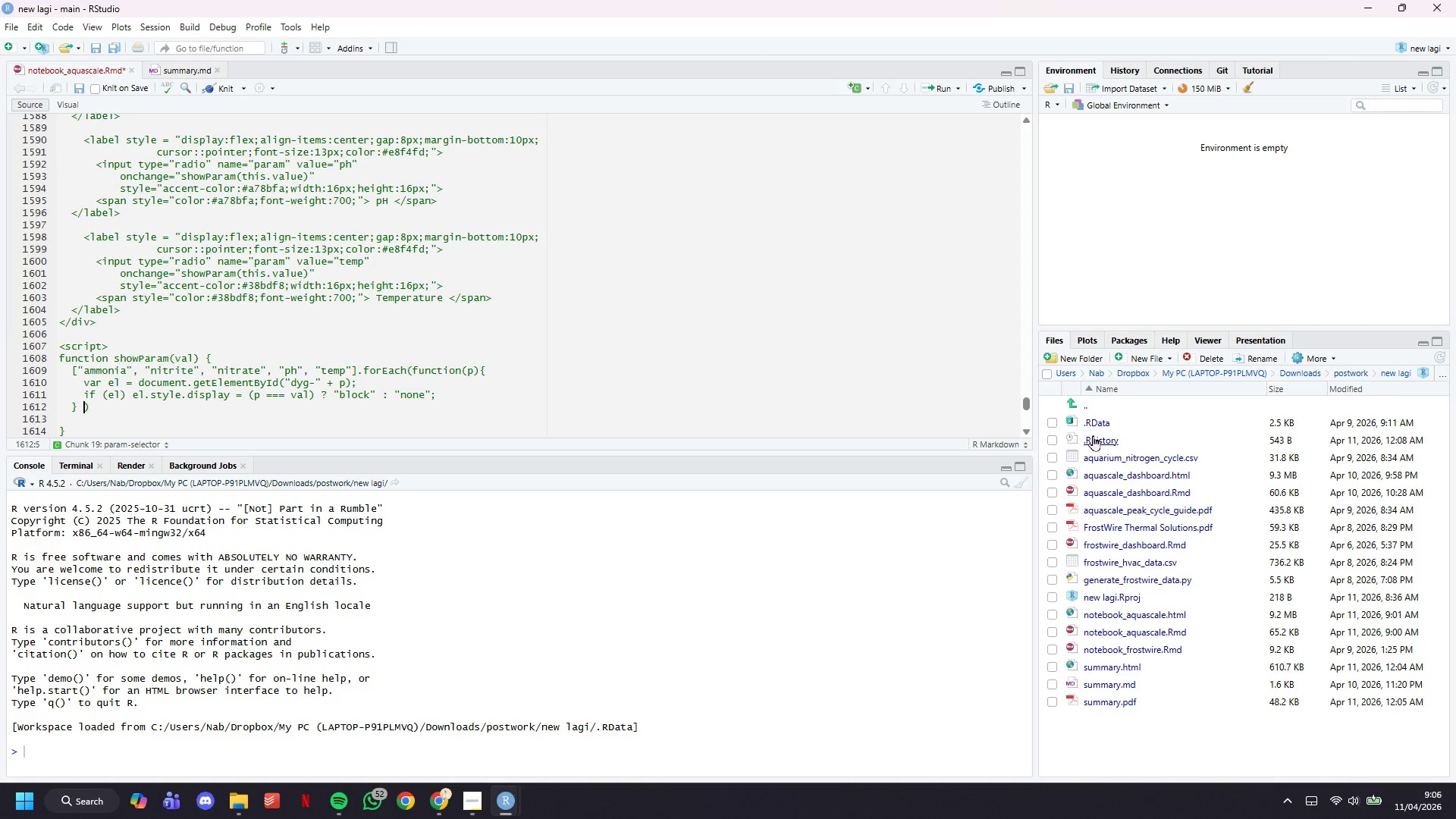 
key(Backspace)
 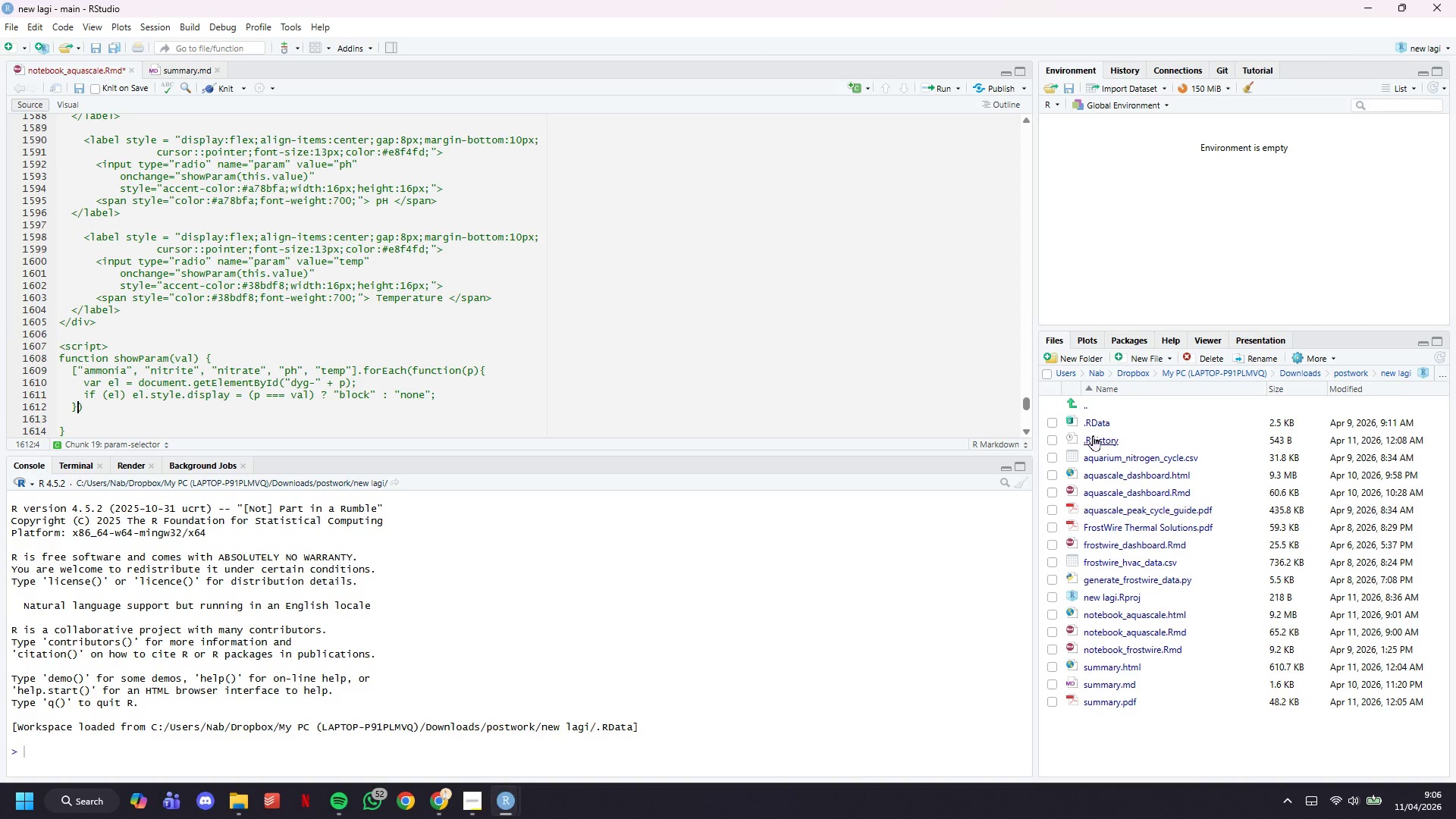 
key(Backspace)
 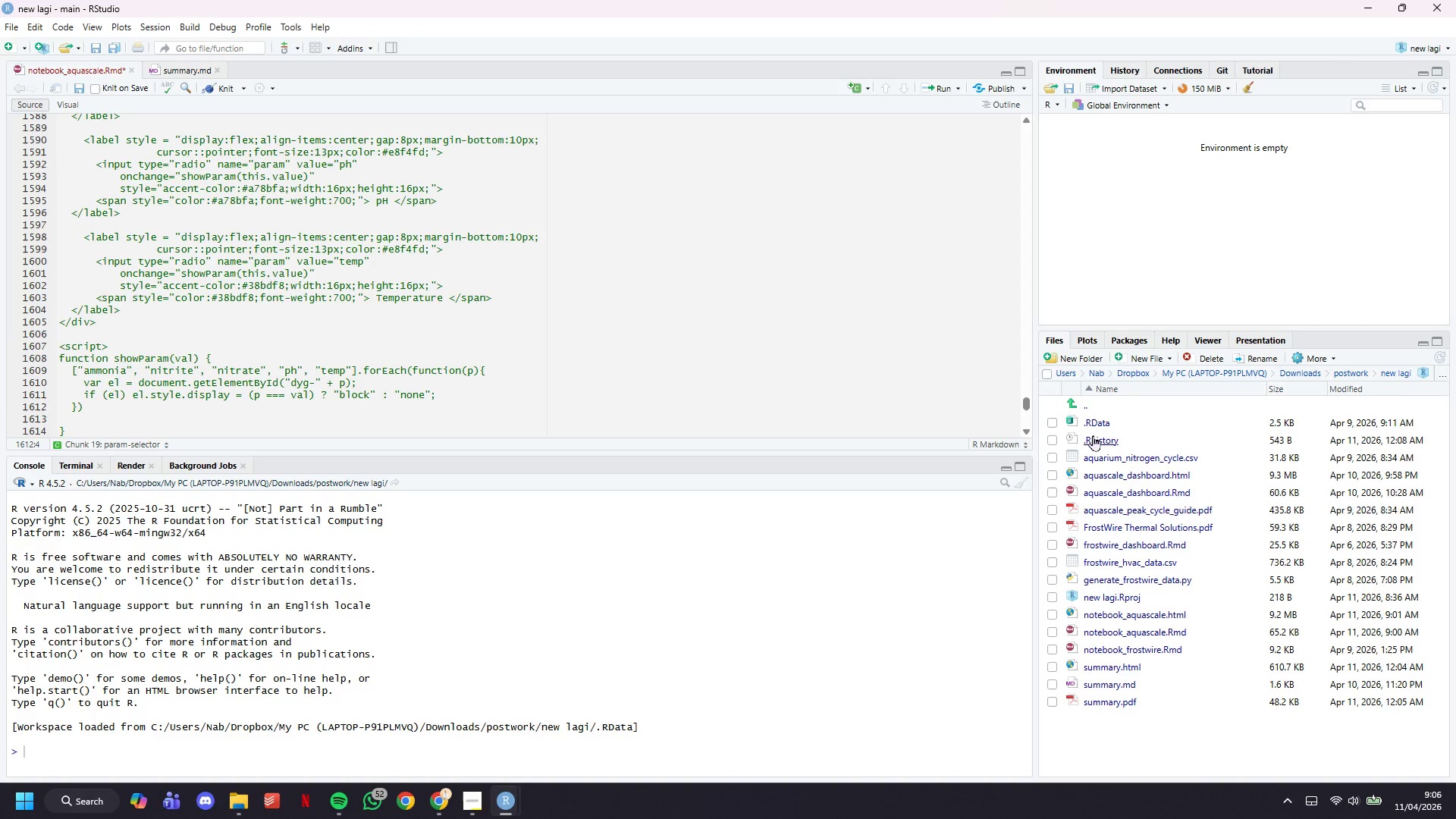 
key(ArrowRight)
 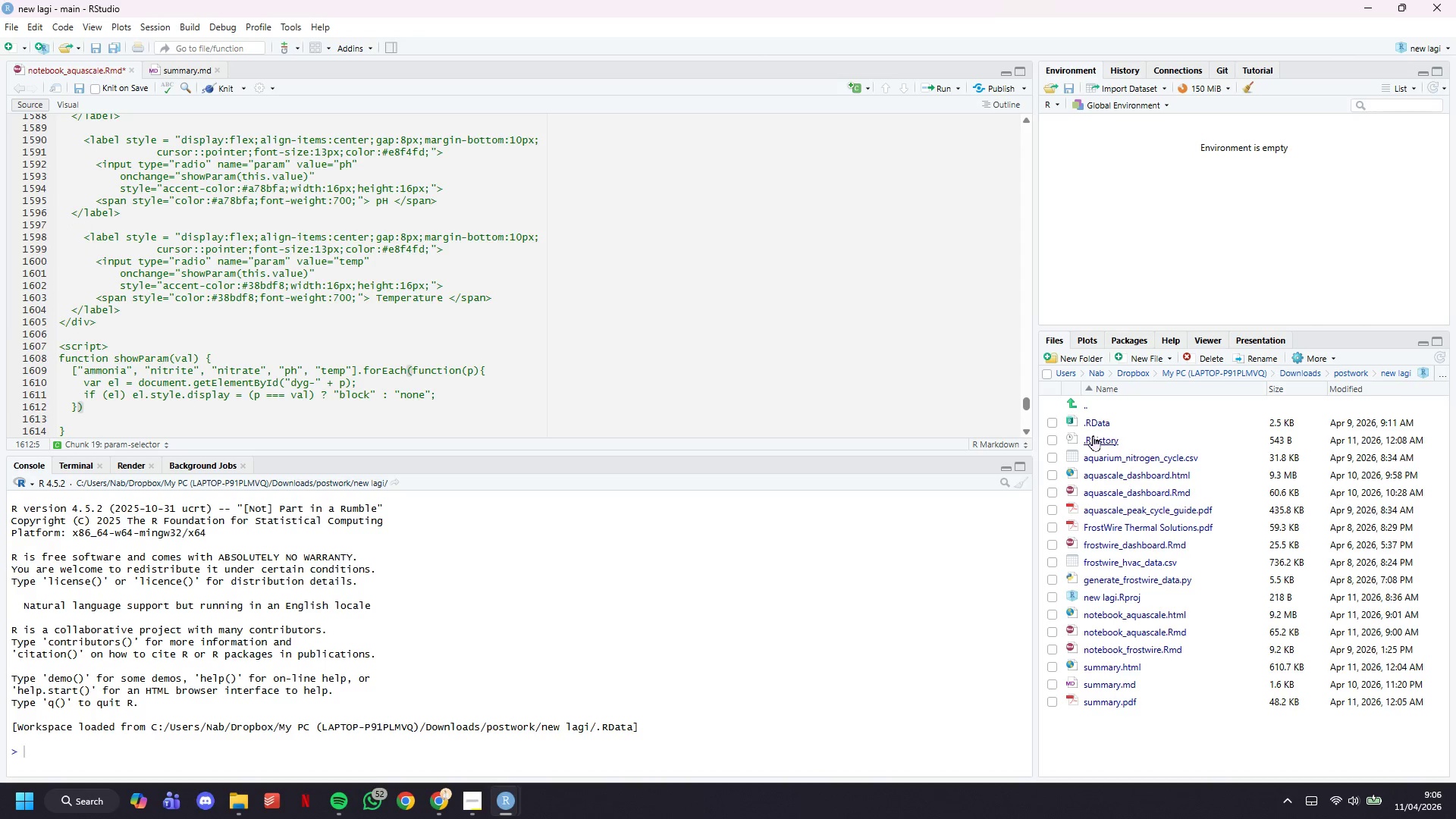 
key(Semicolon)
 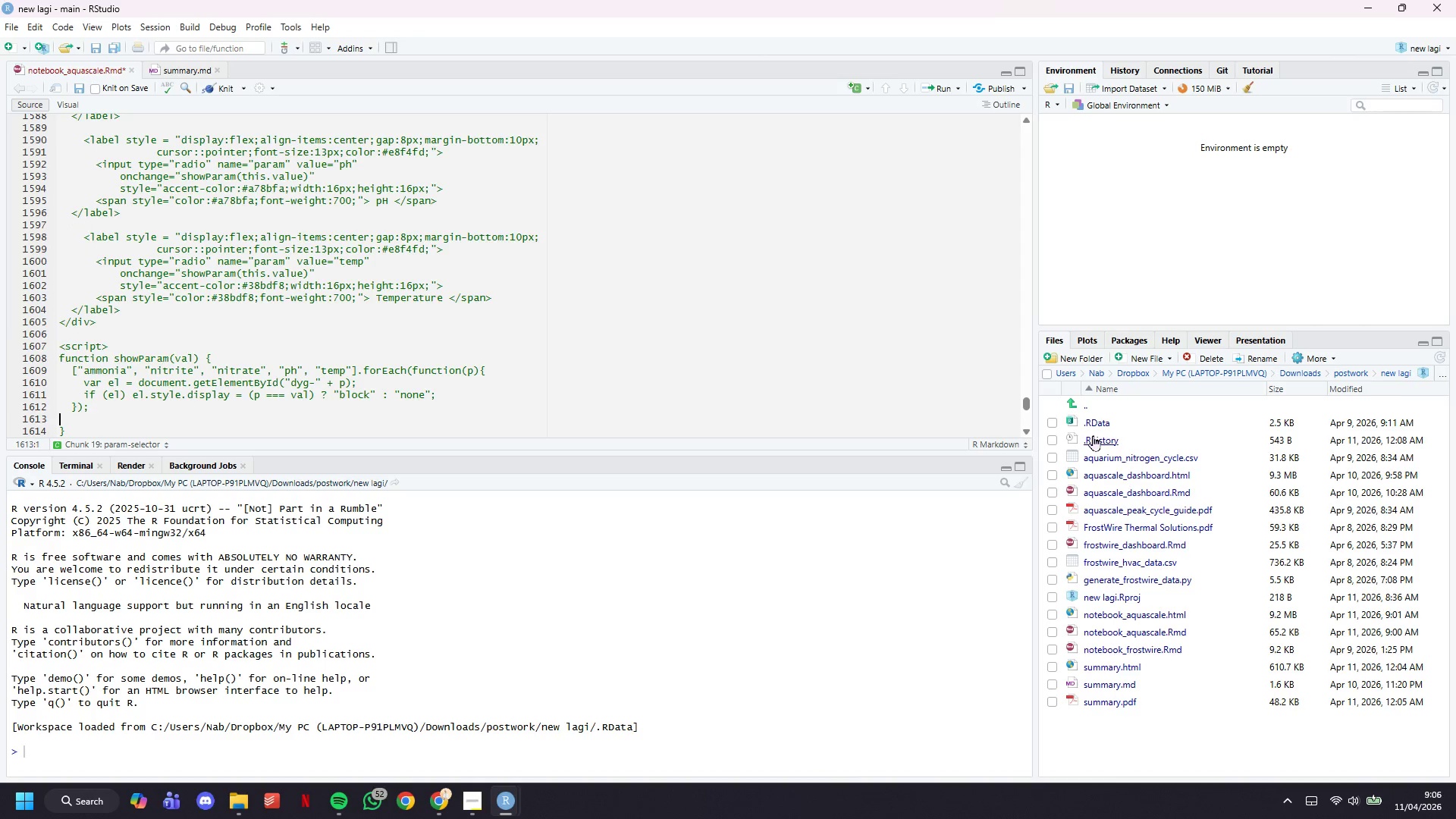 
key(ArrowDown)
 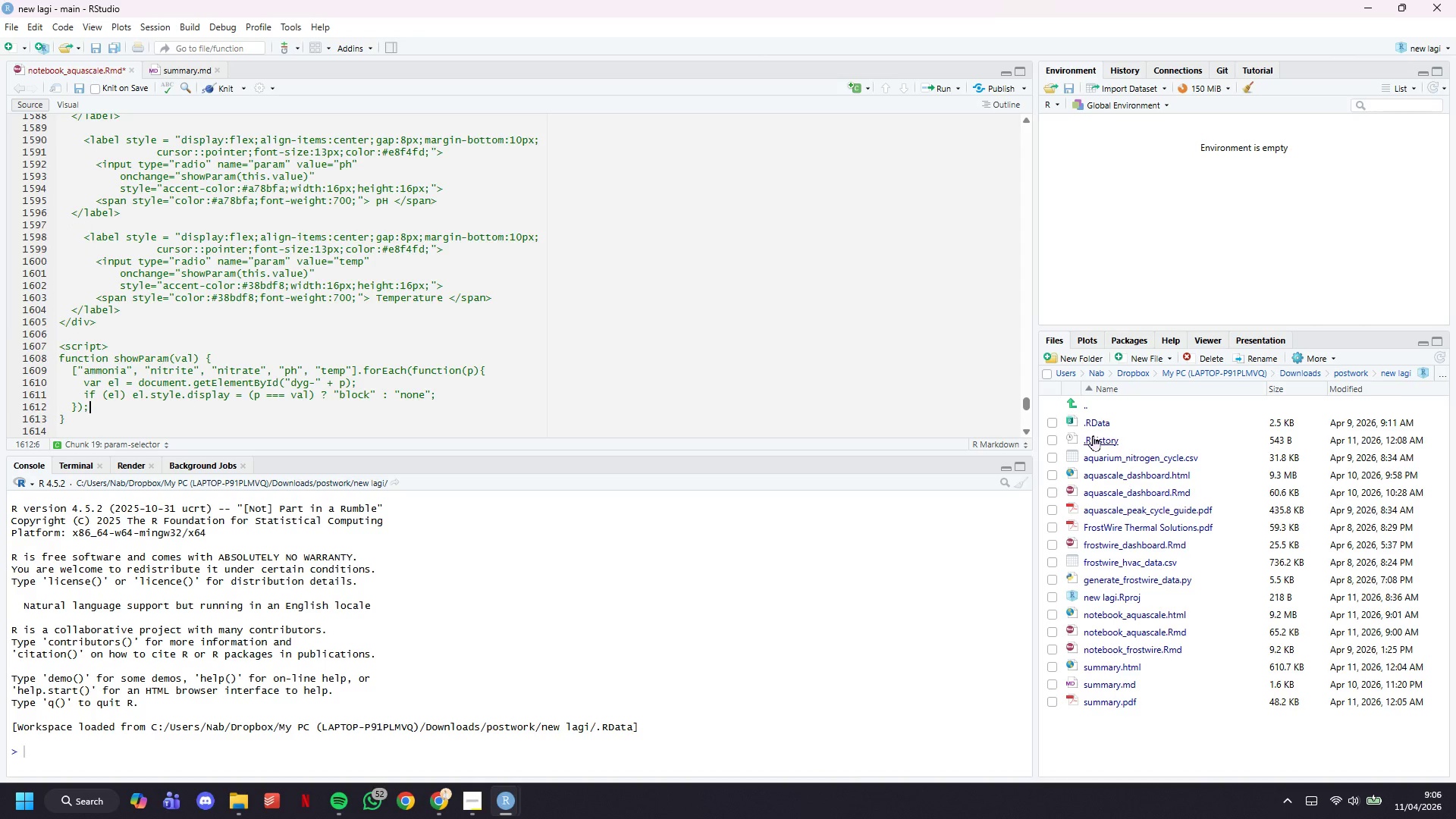 
key(Backspace)
 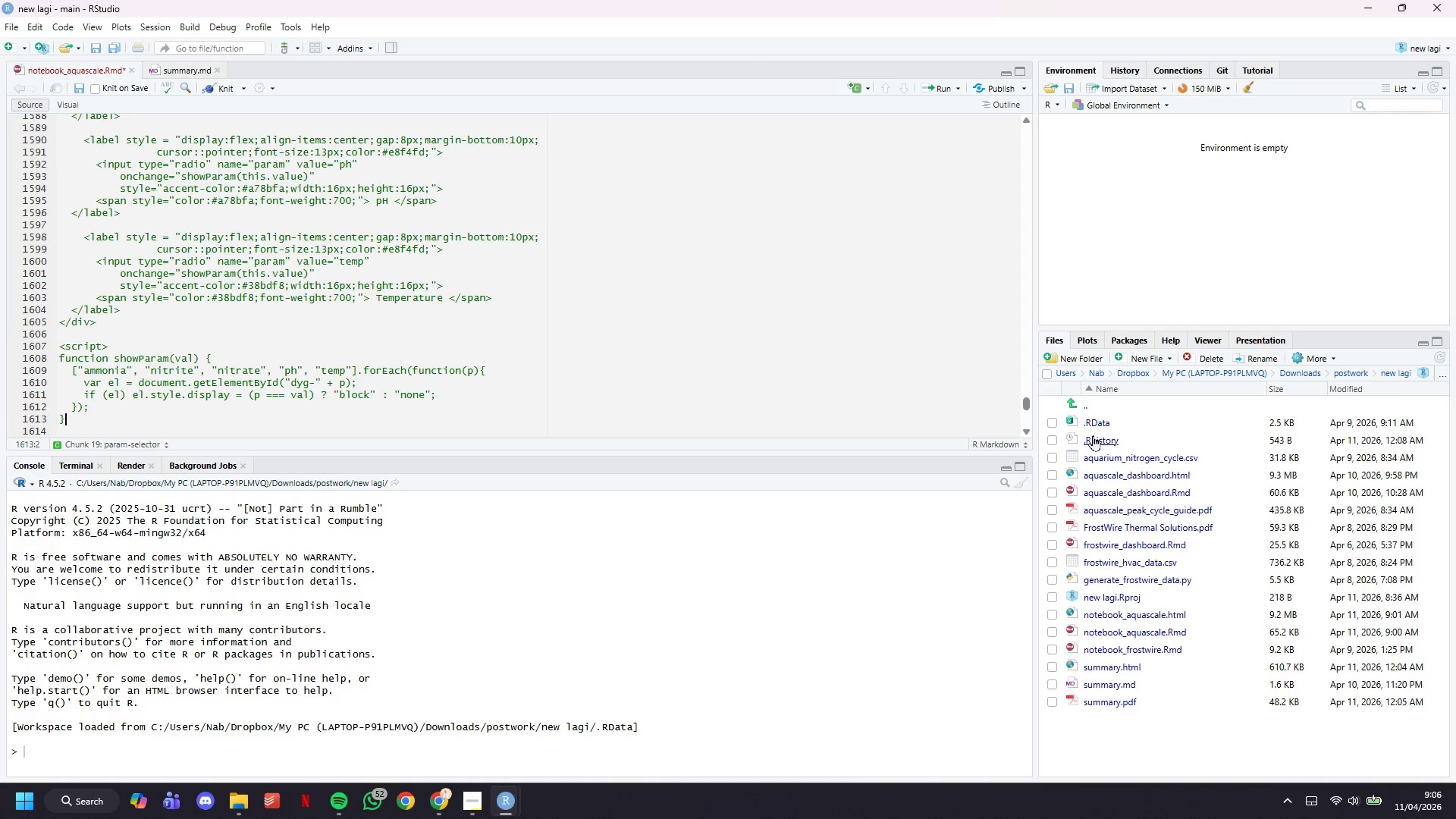 
key(ArrowDown)
 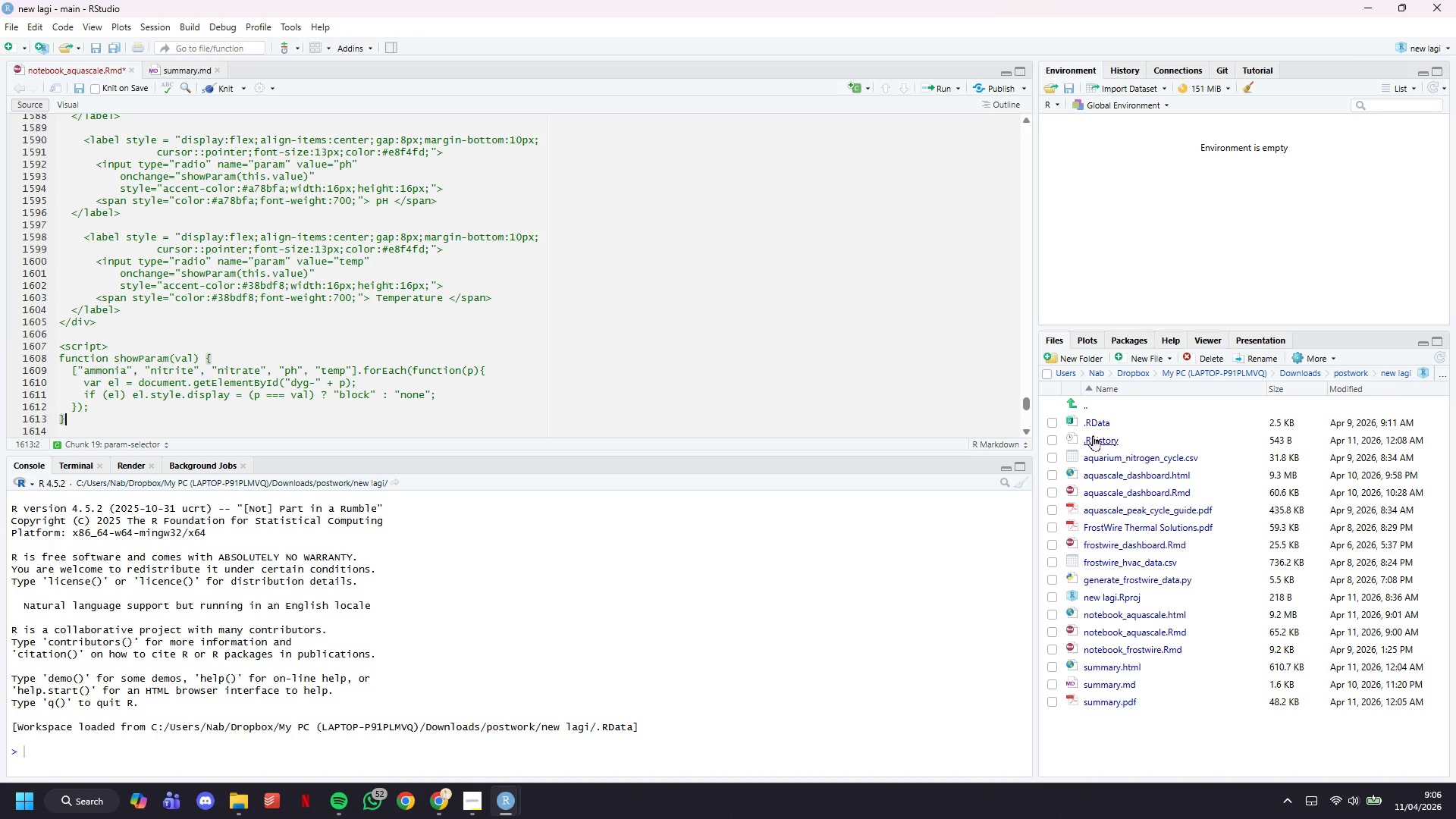 
key(Enter)
 